 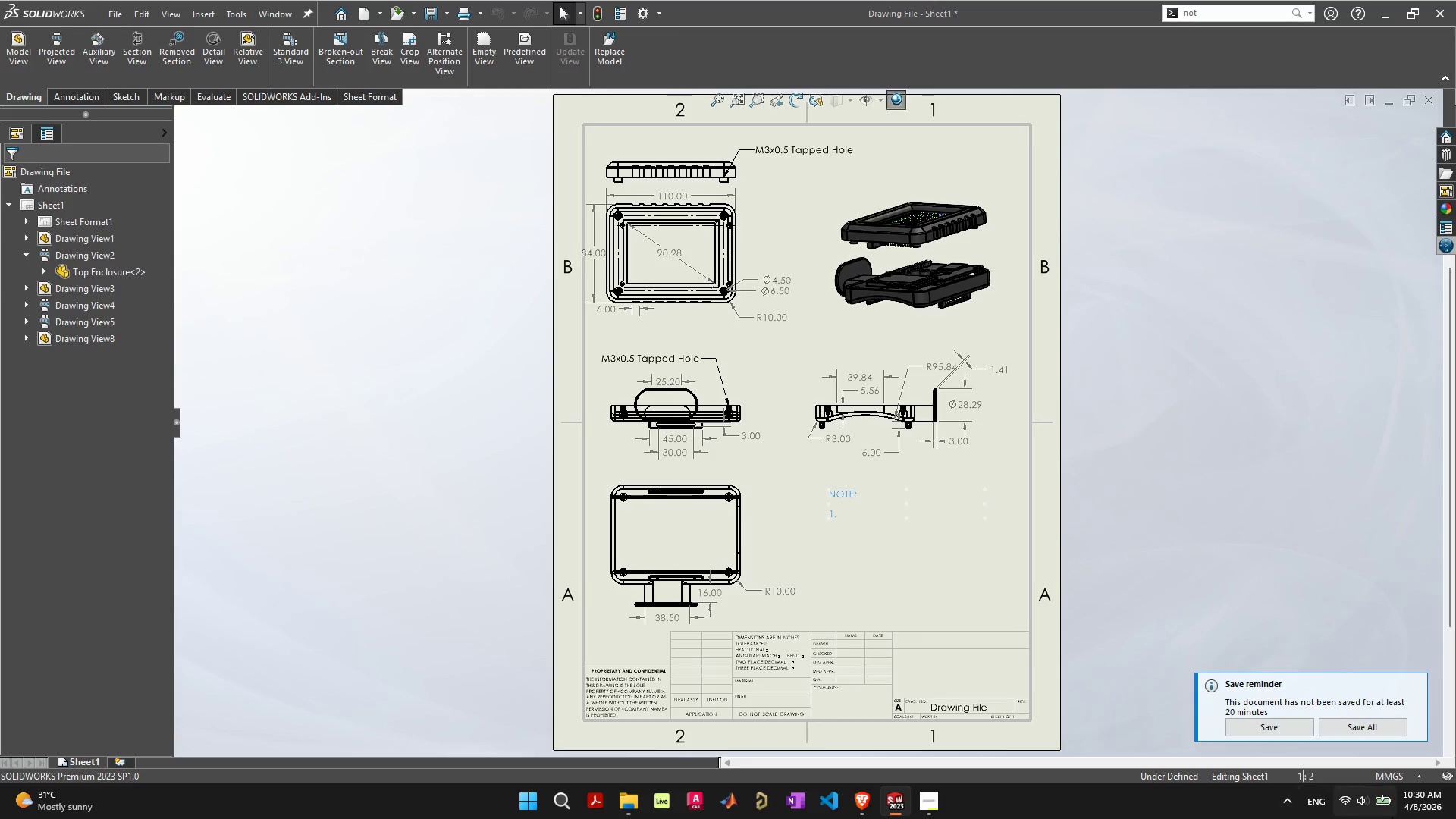 
left_click([1270, 723])
 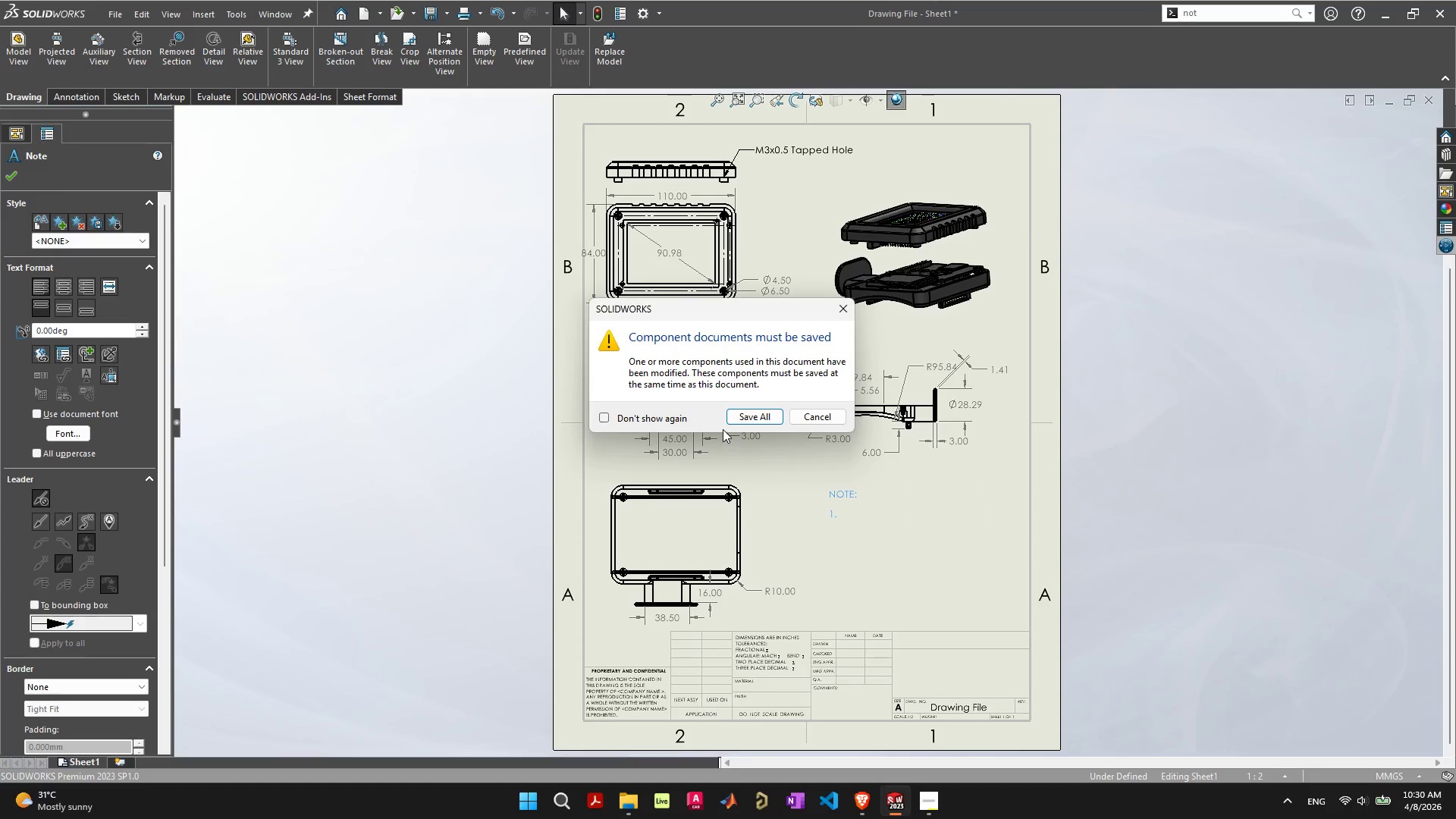 
left_click([738, 419])
 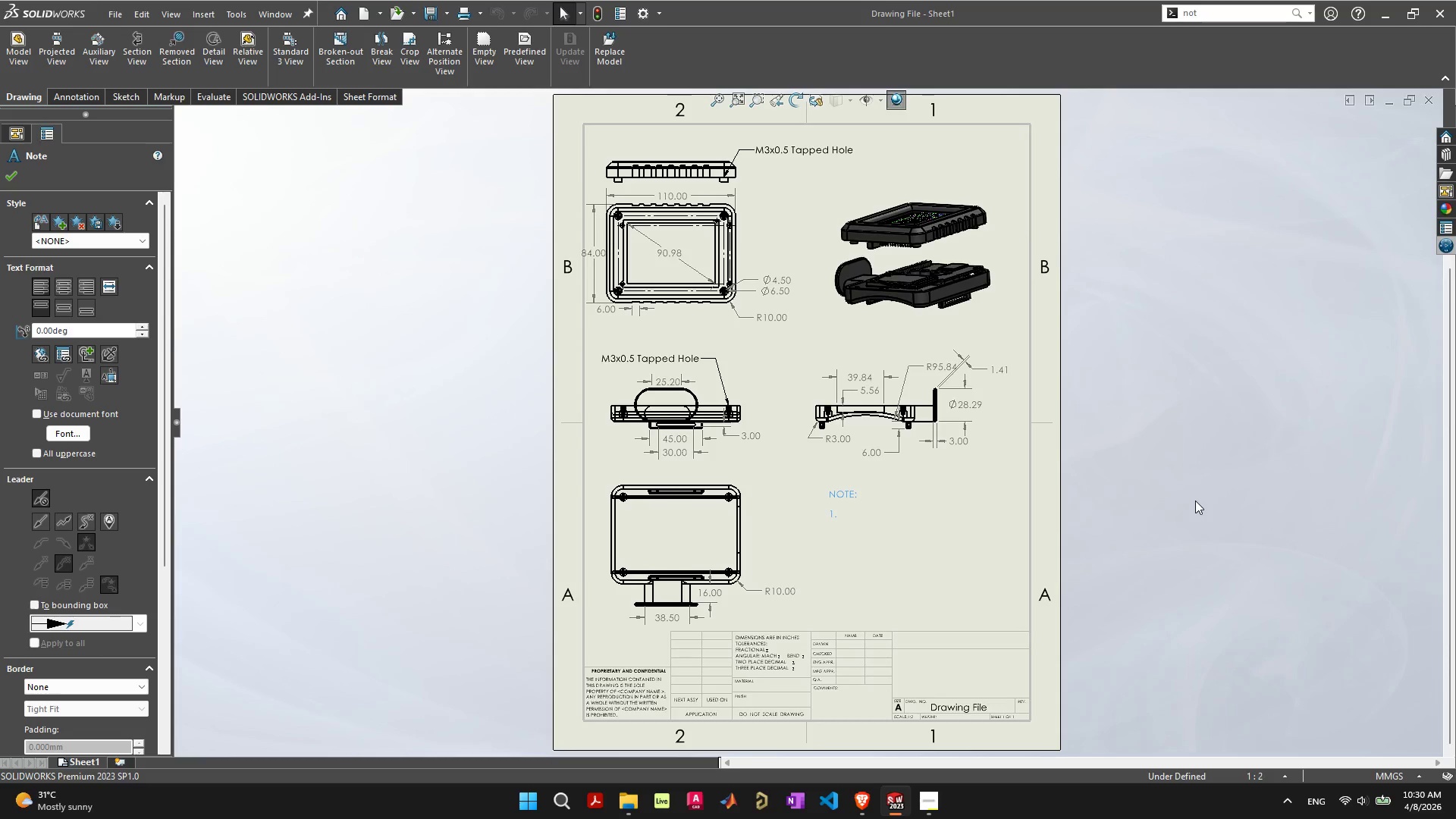 
wait(9.45)
 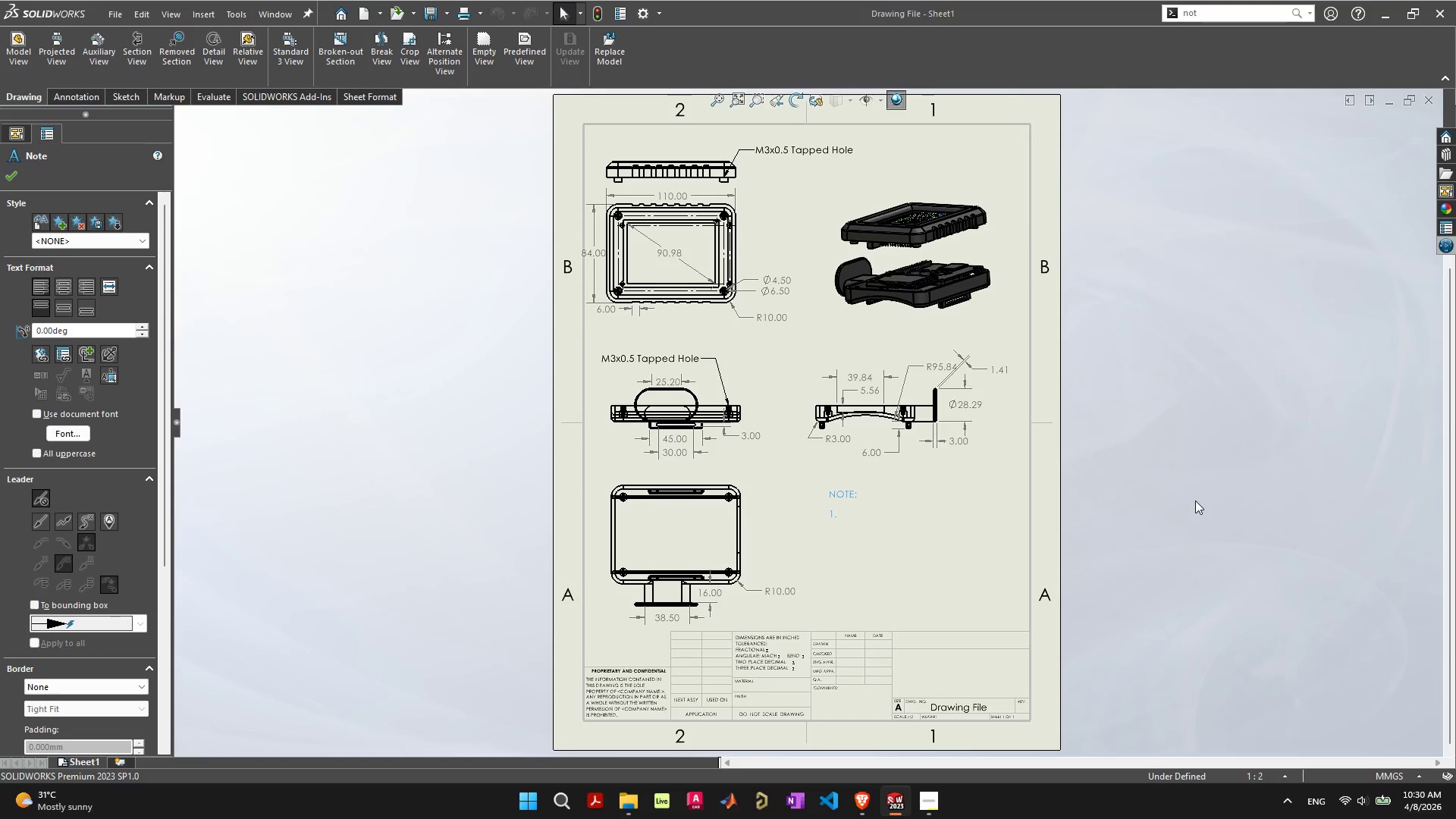 
mouse_move([890, 802])
 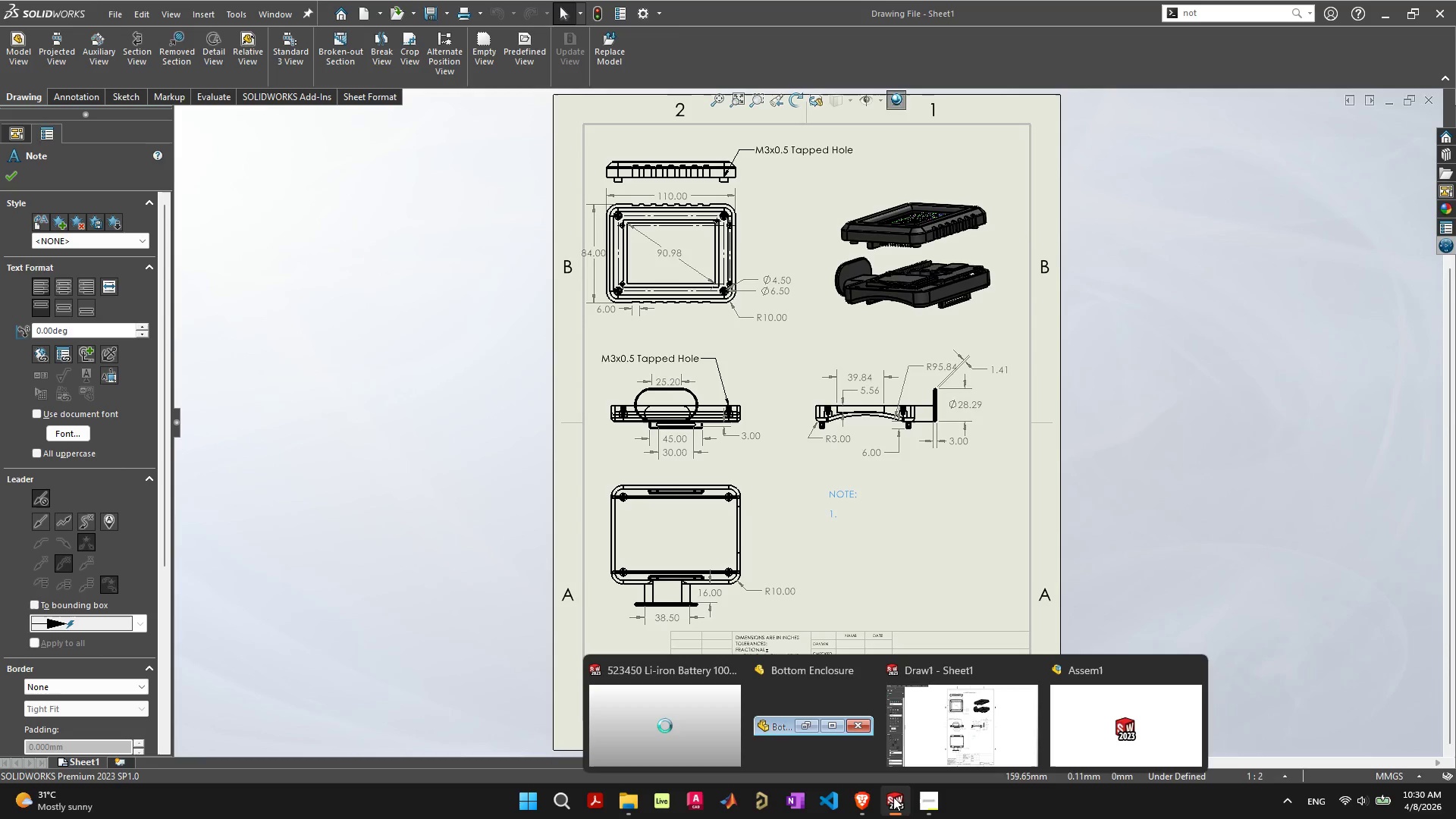 
wait(8.03)
 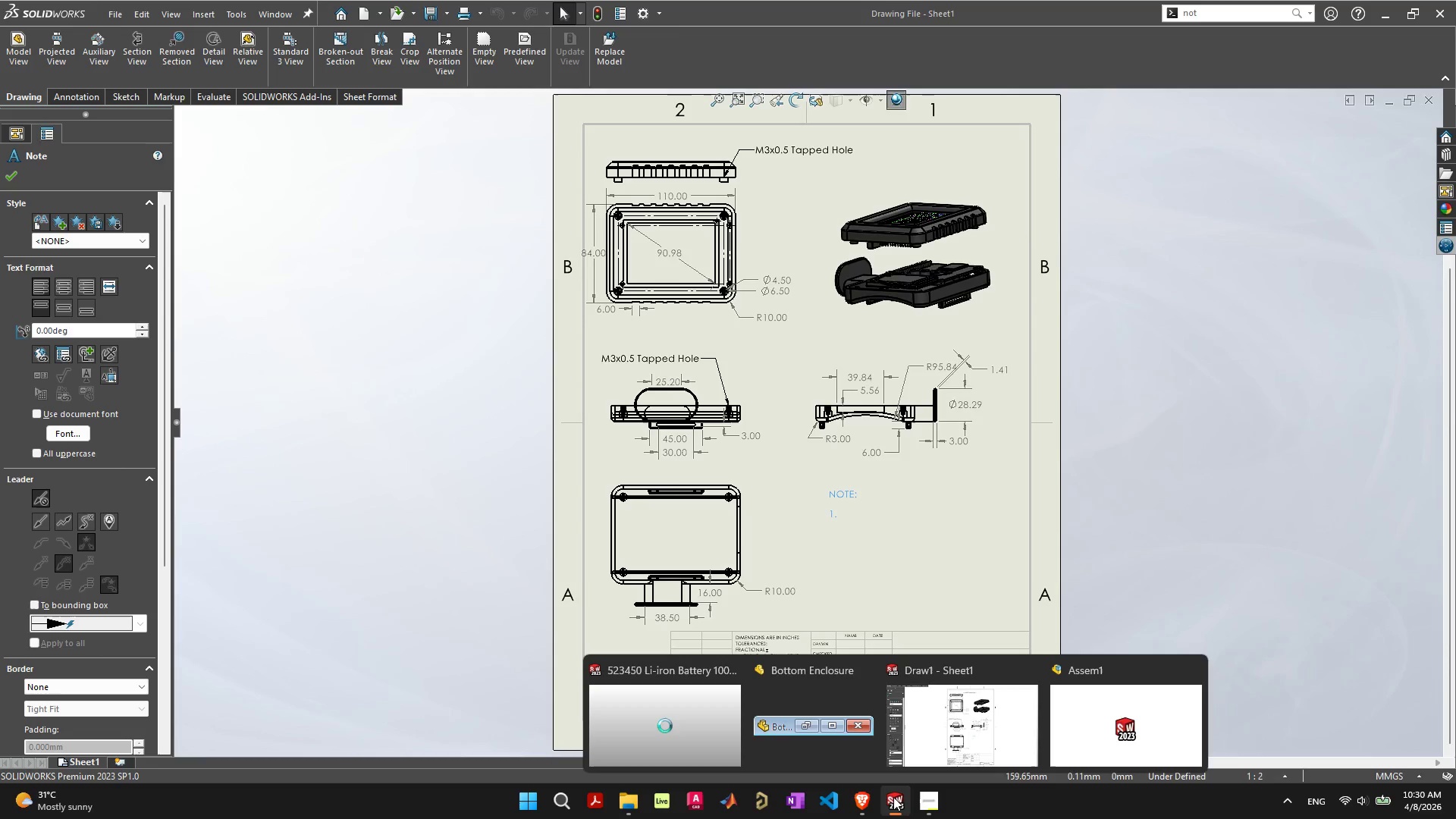 
left_click([1158, 472])
 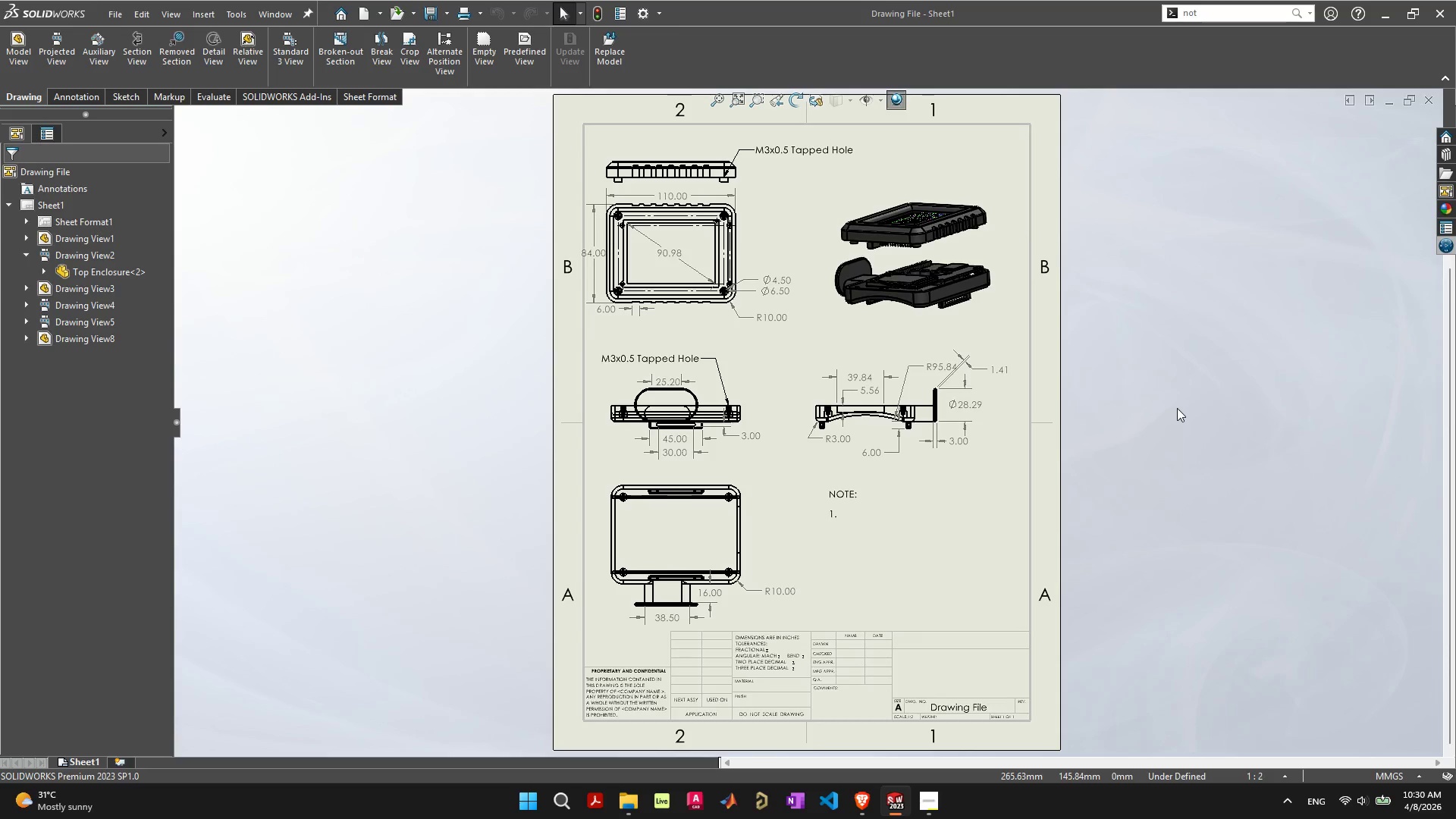 
wait(13.47)
 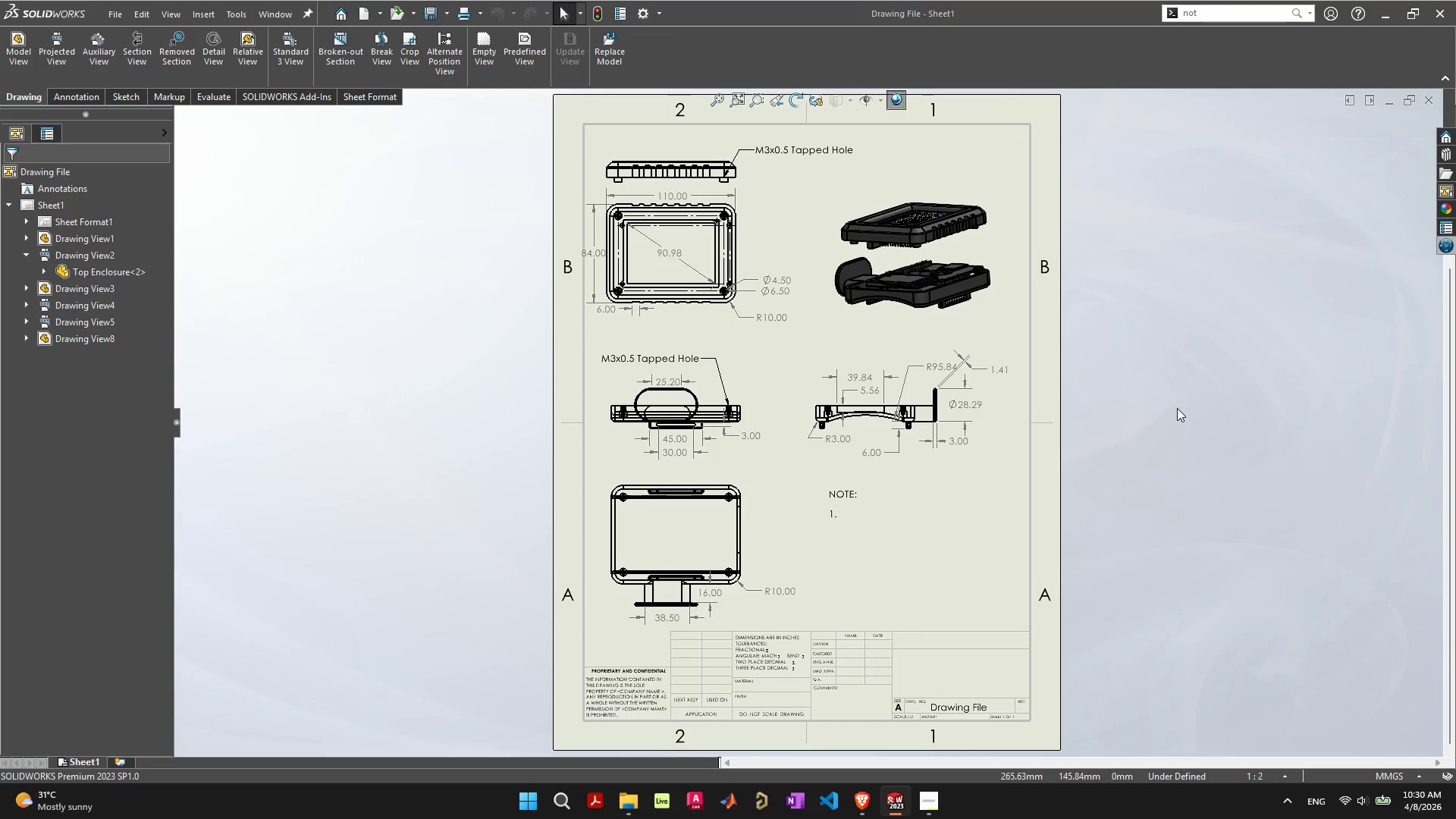 
mouse_move([893, 800])
 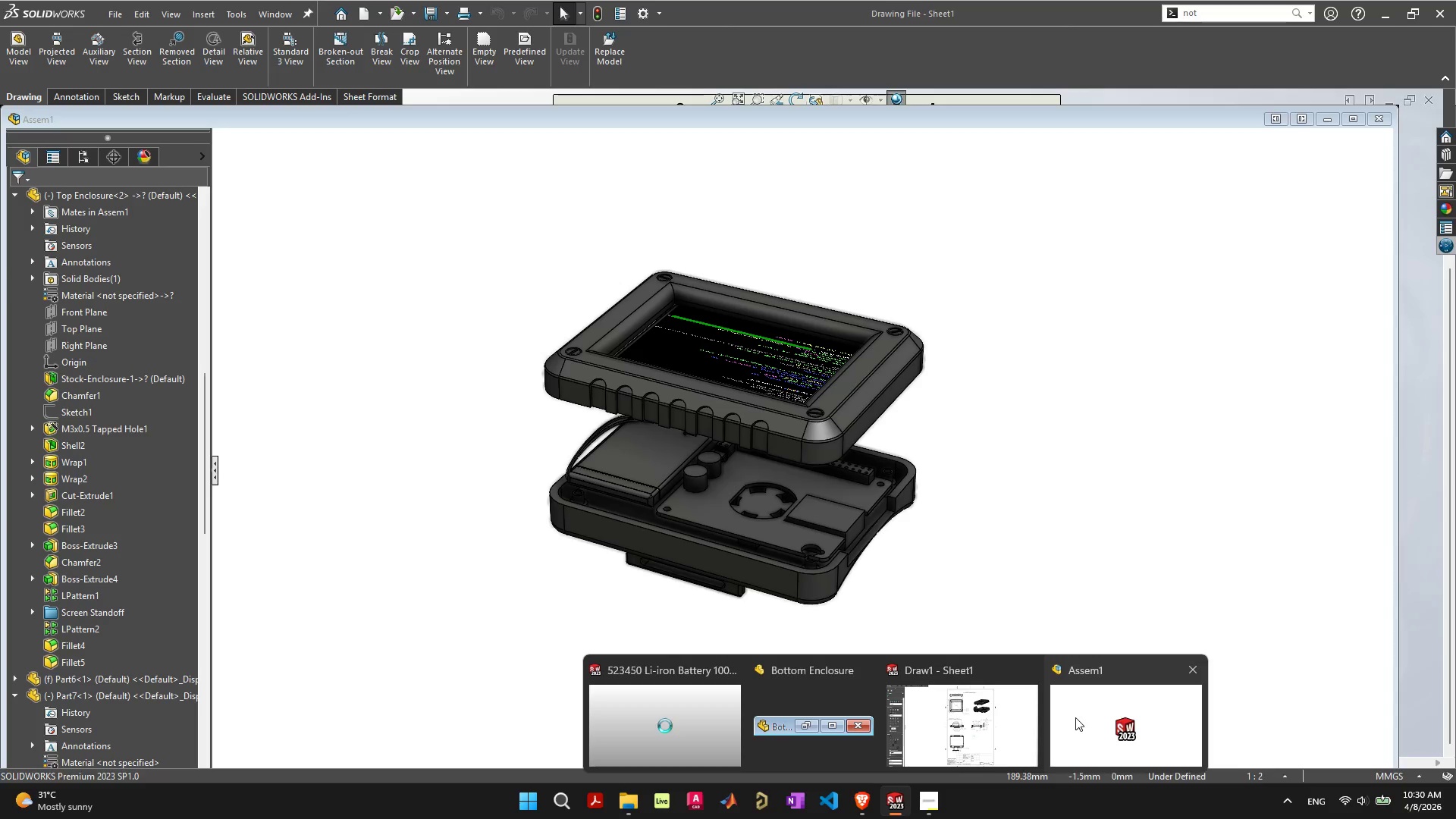 
left_click([1075, 717])
 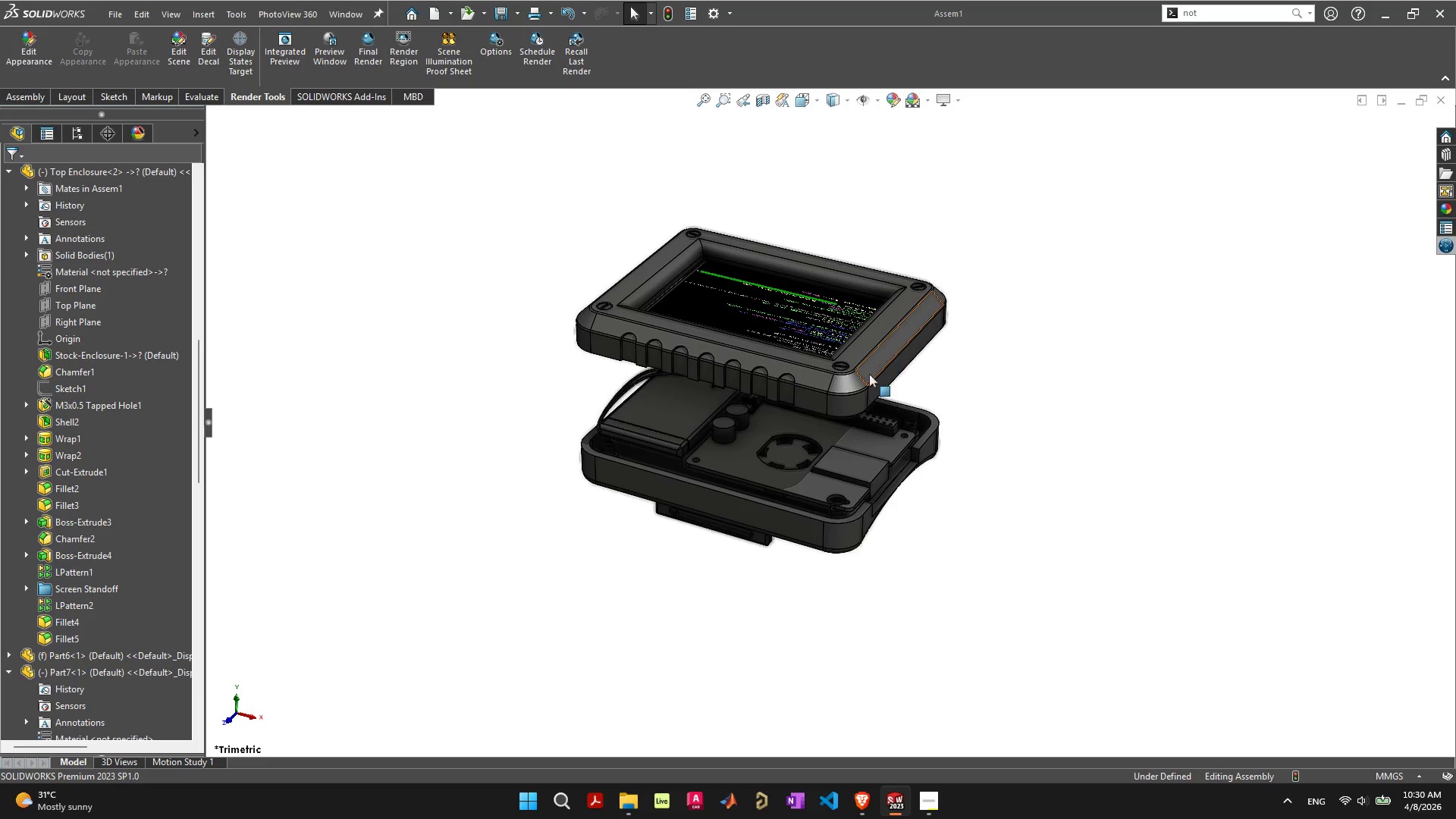 
scroll: coordinate [871, 420], scroll_direction: up, amount: 4.0
 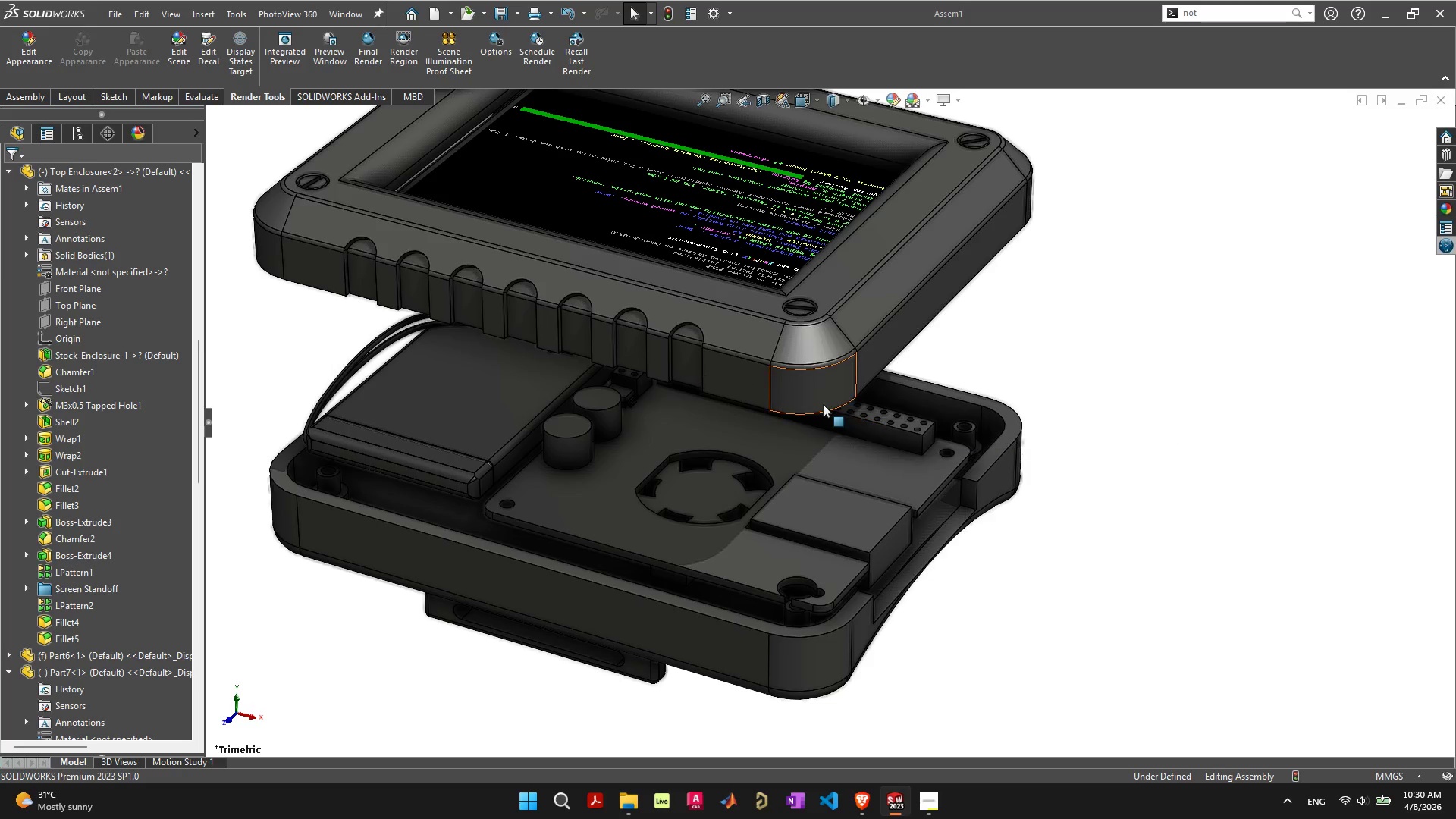 
left_click([823, 404])
 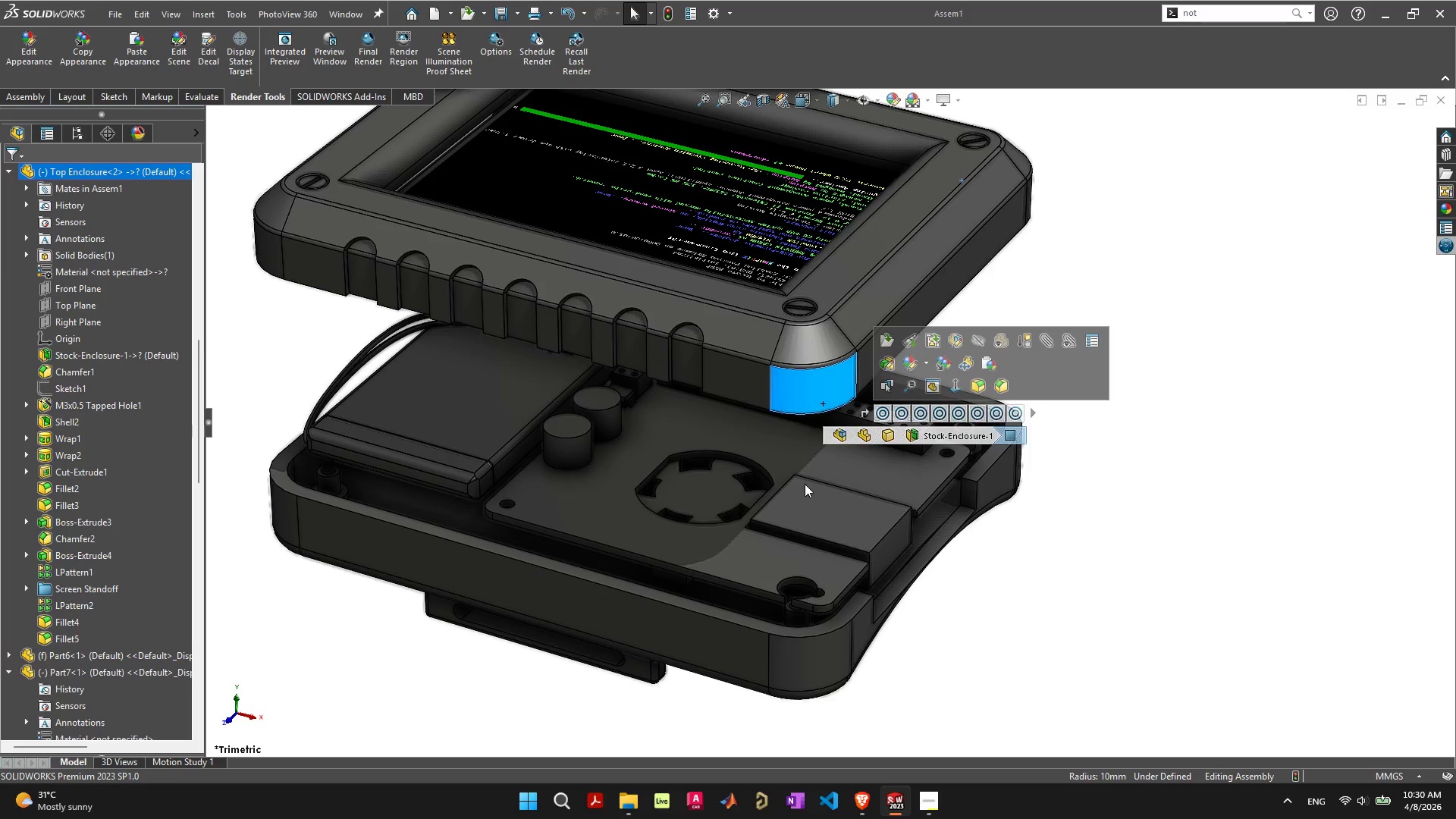 
key(Shift+ShiftLeft)
 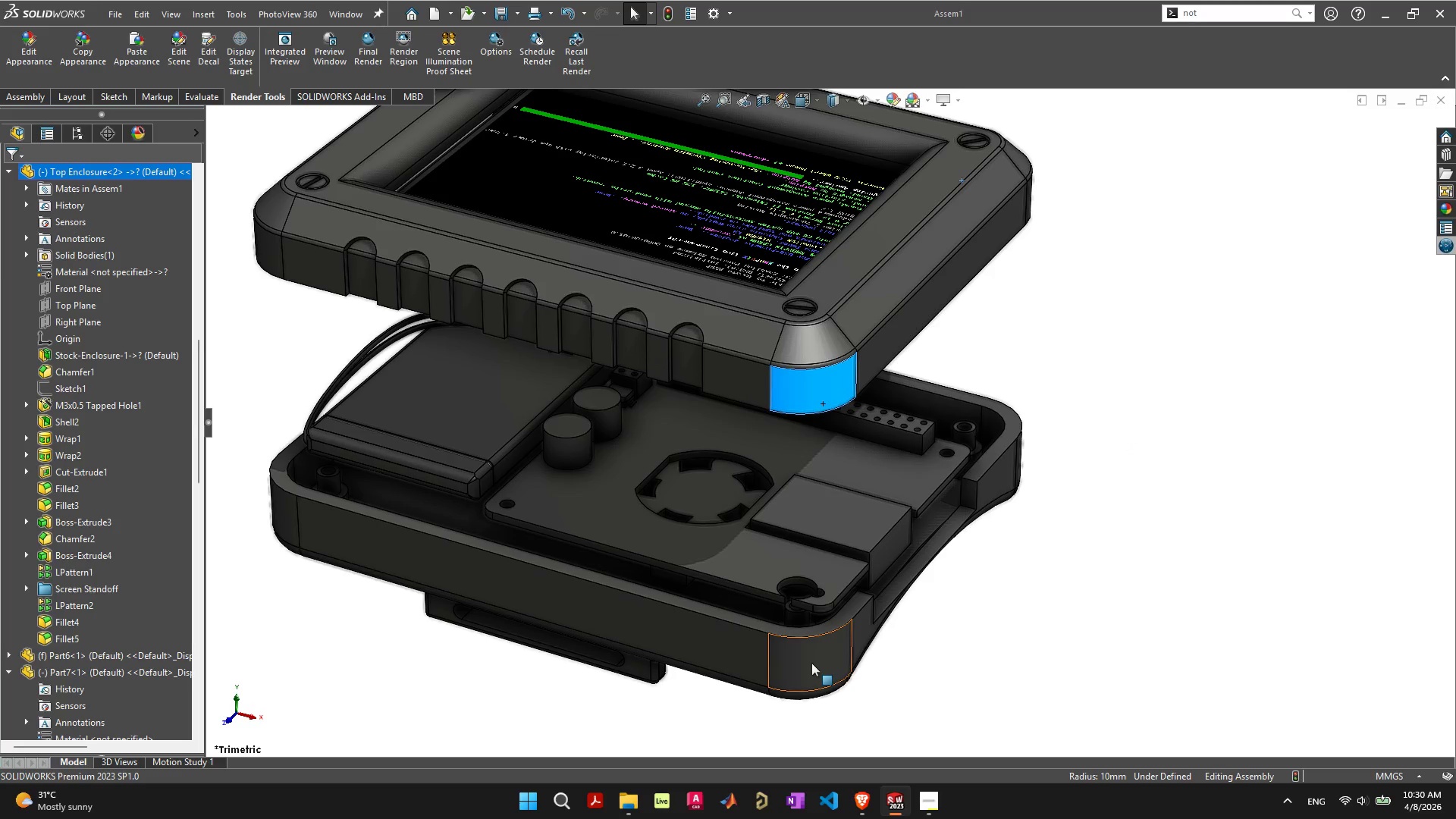 
left_click([811, 663])
 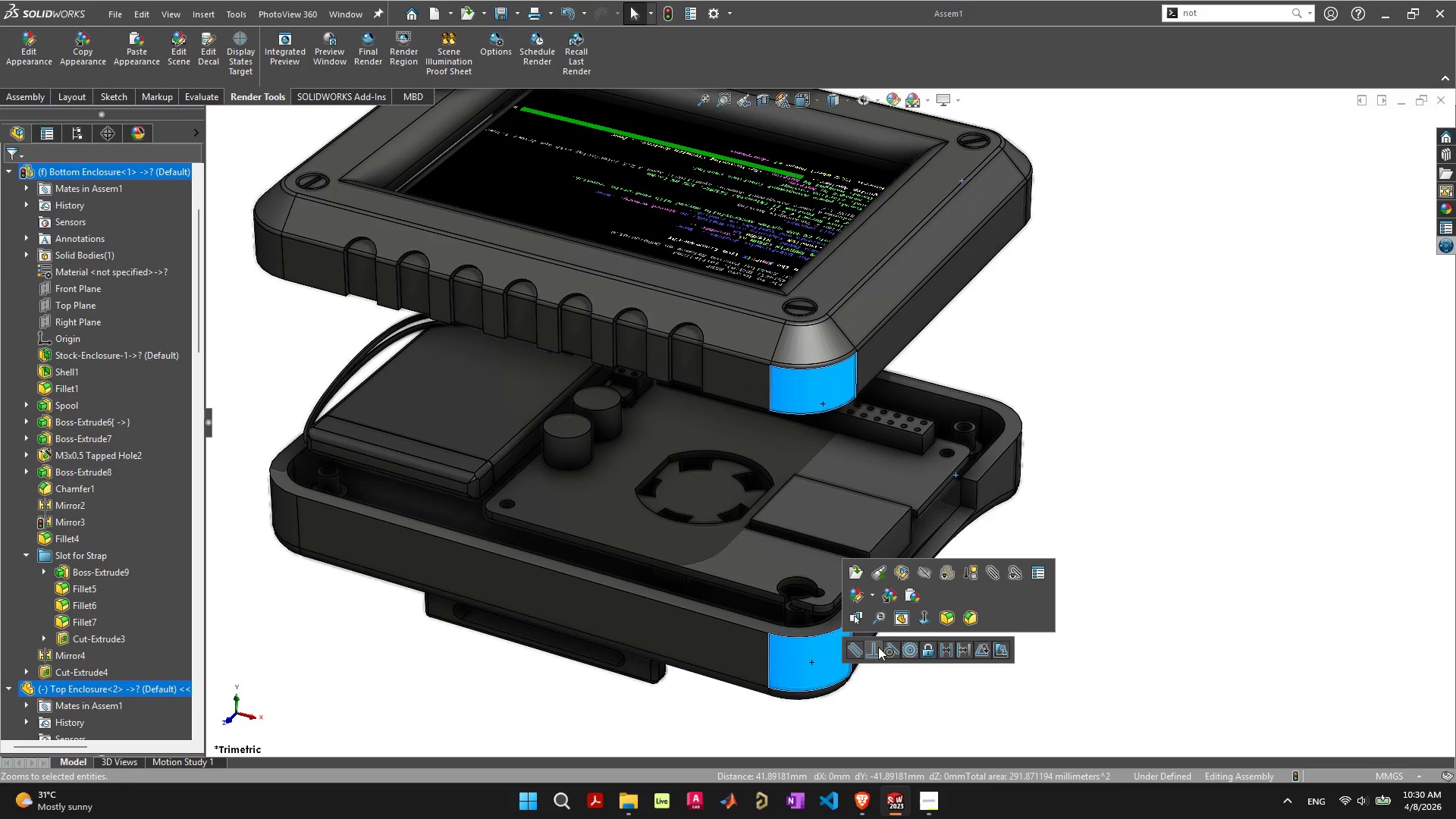 
left_click([853, 654])
 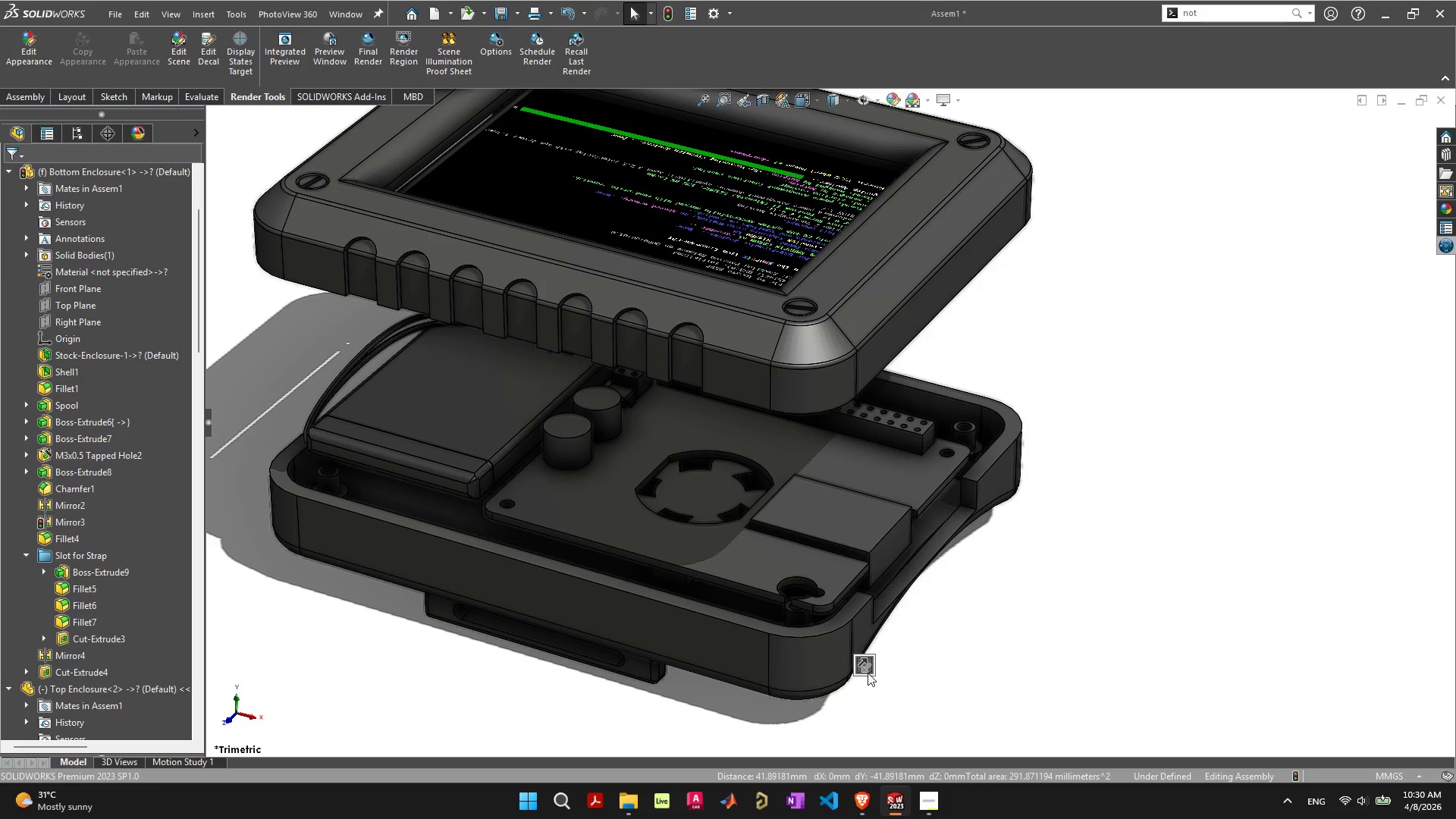 
key(Control+ControlLeft)
 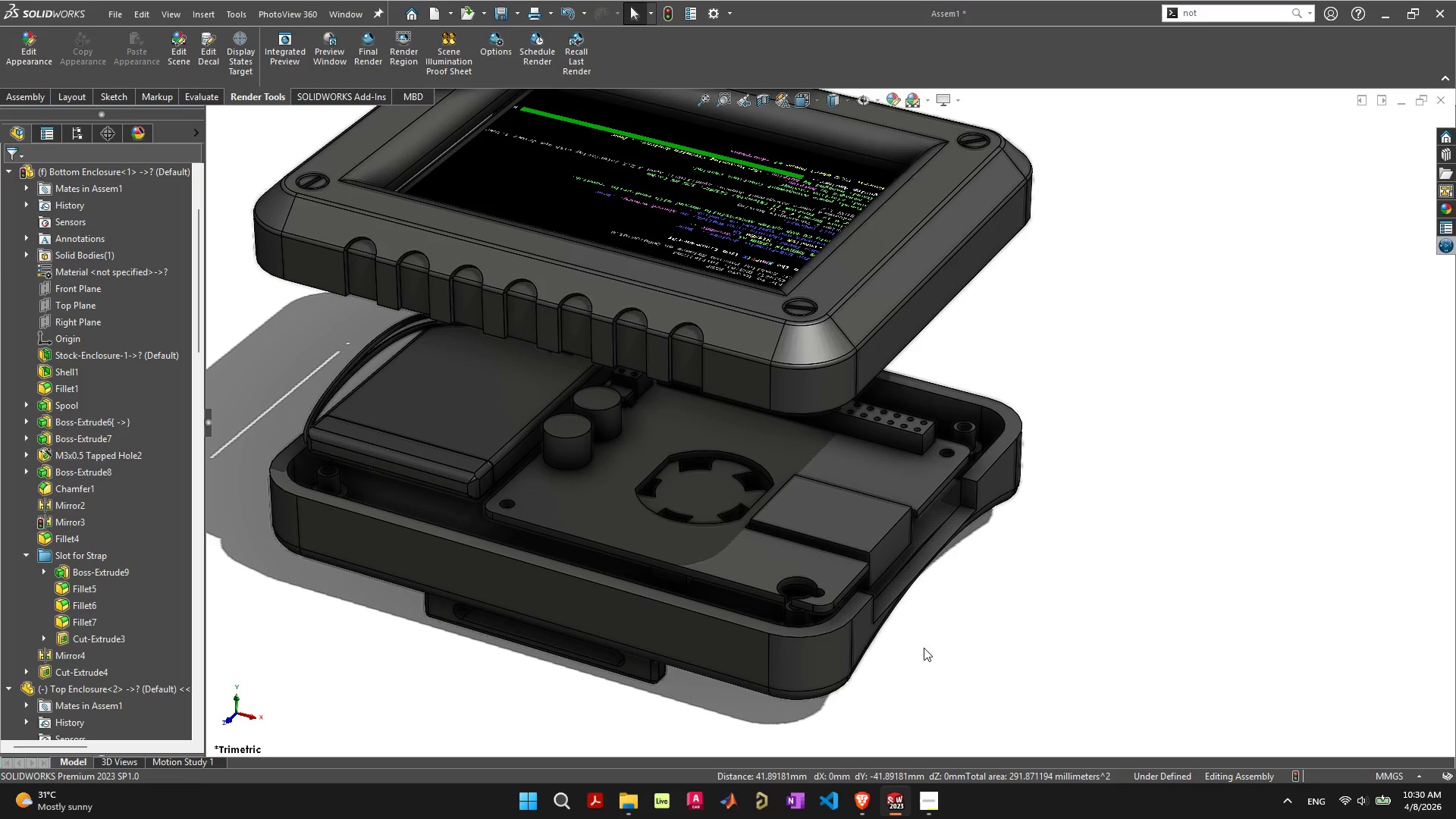 
key(Control+Z)
 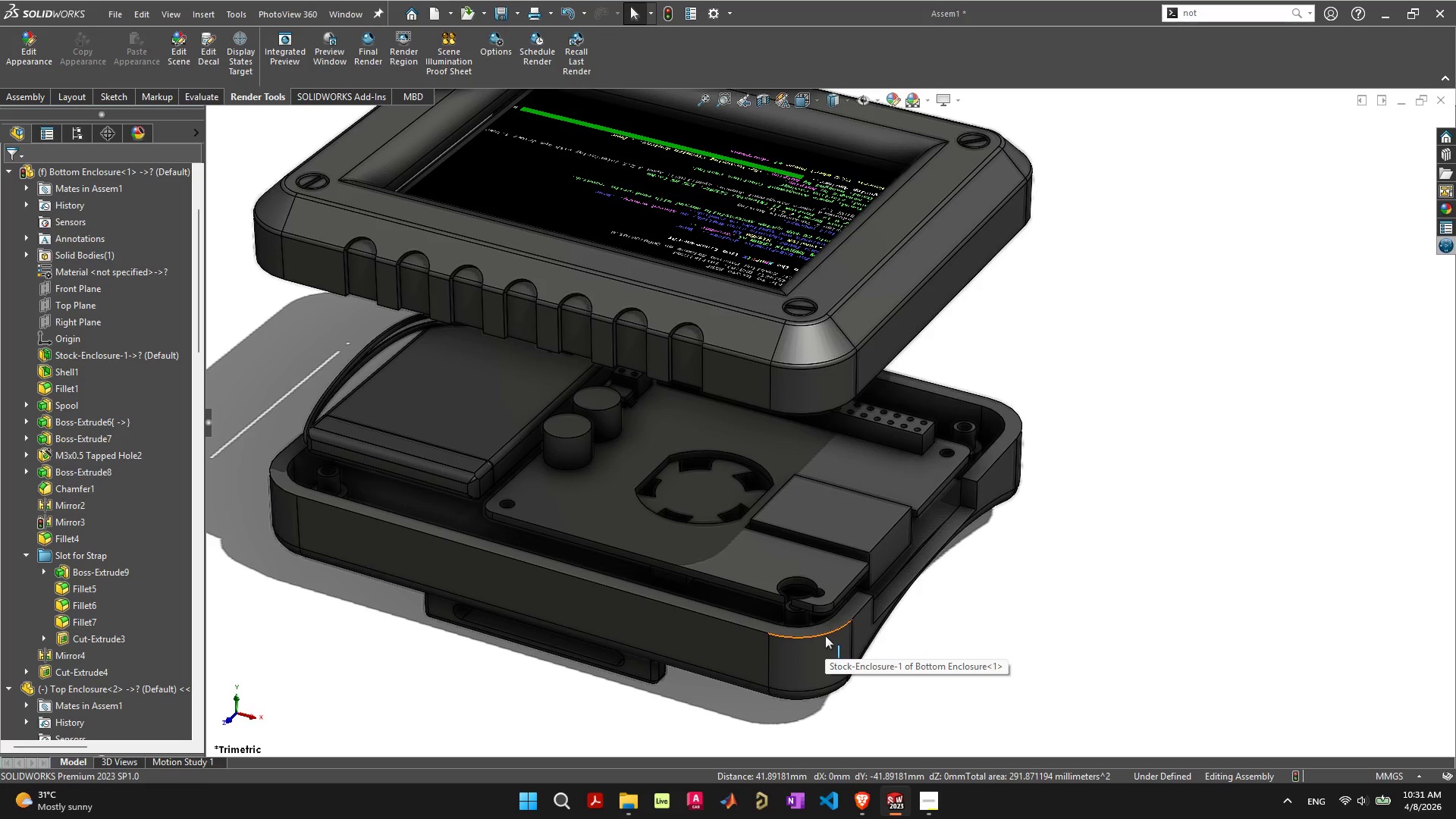 
left_click([825, 635])
 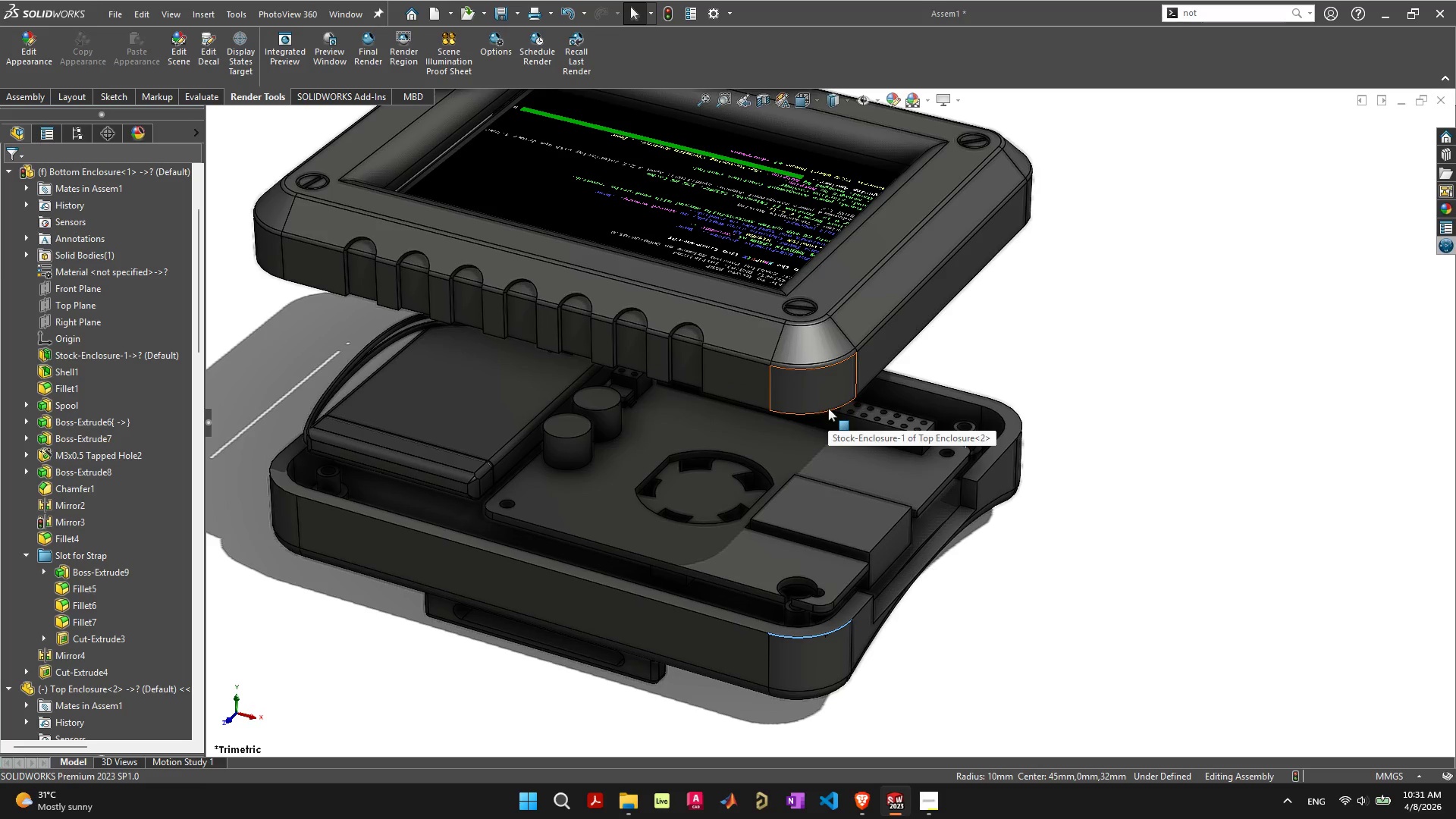 
left_click([827, 394])
 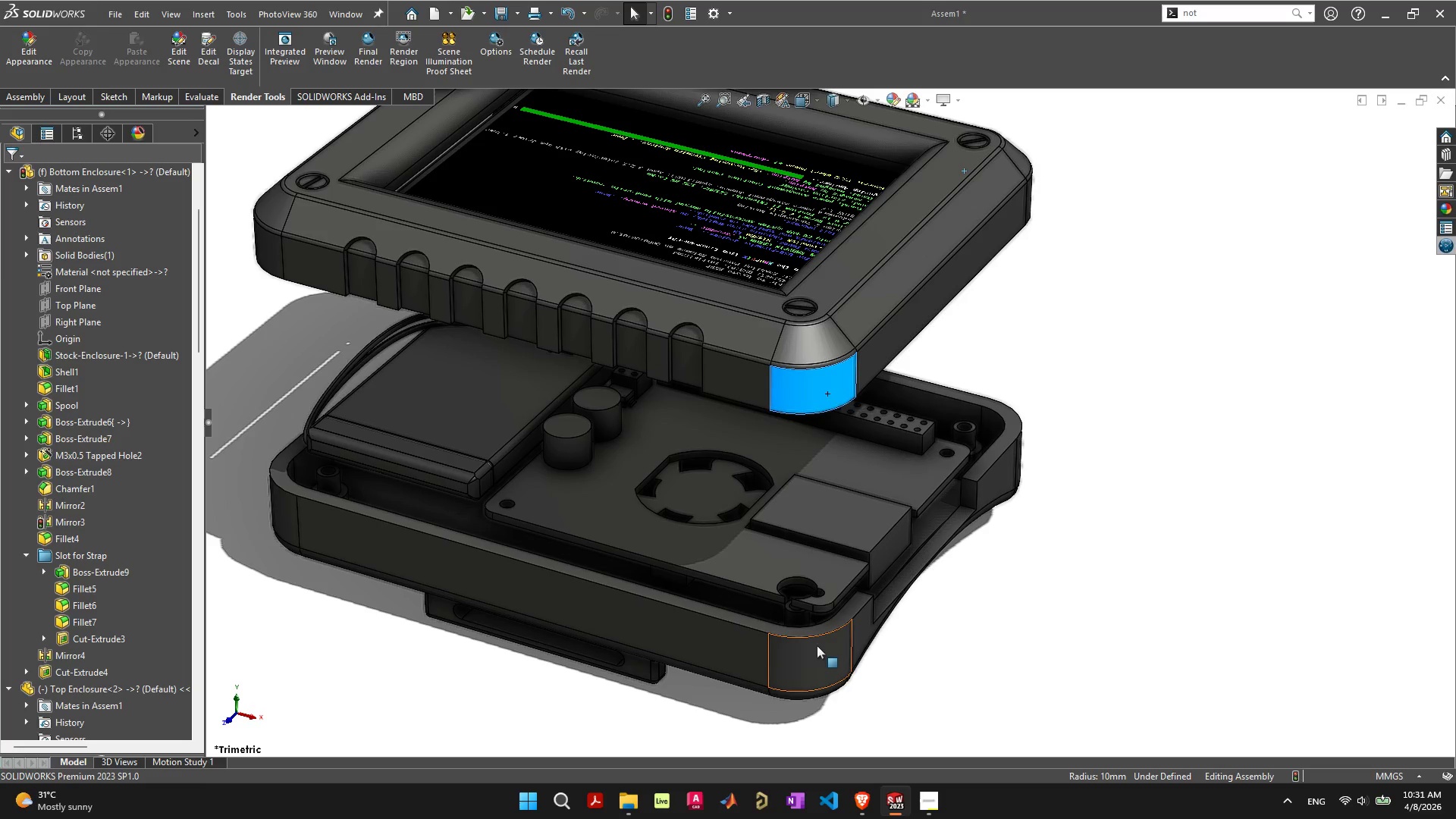 
key(Shift+ShiftLeft)
 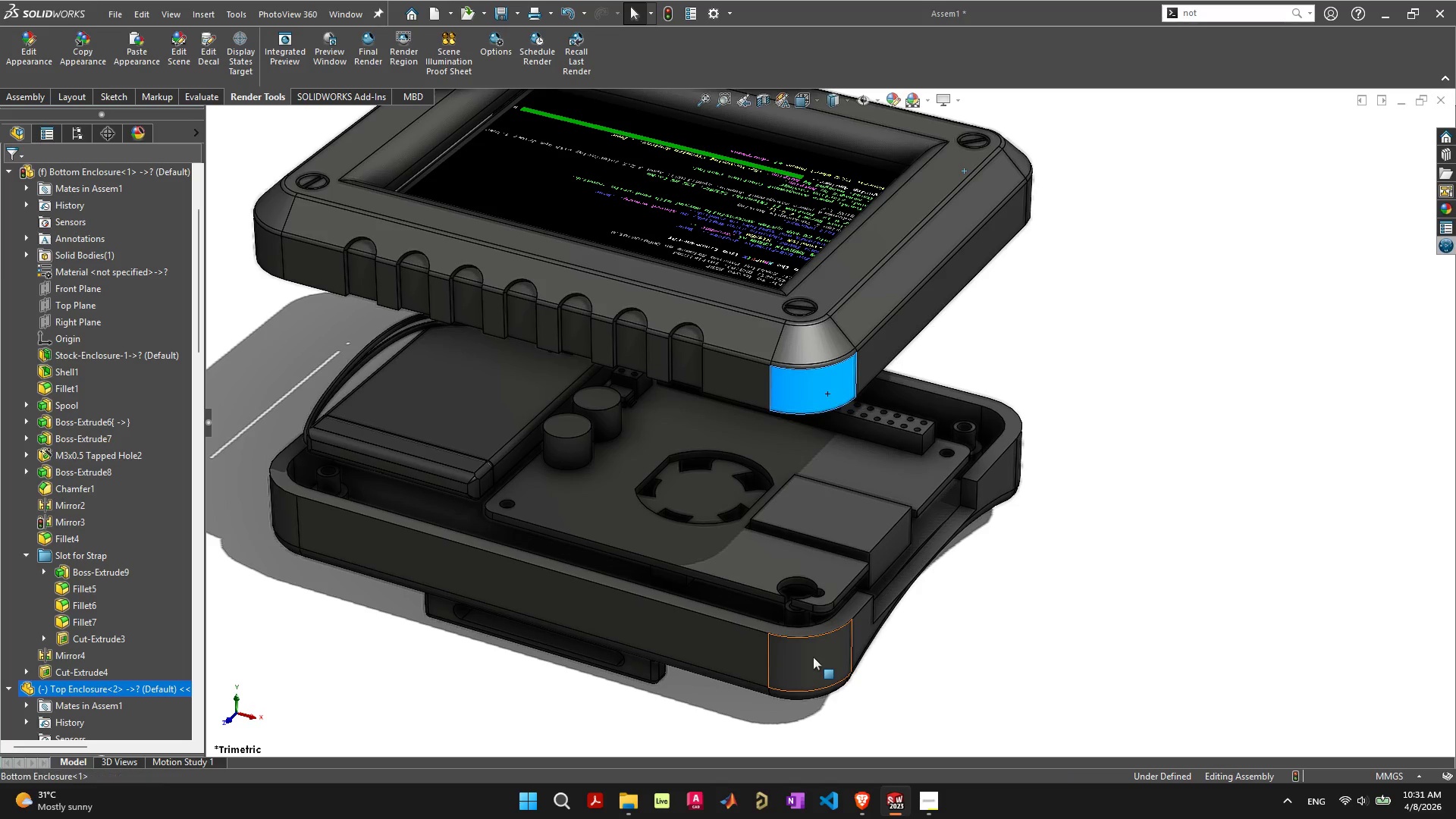 
left_click([813, 657])
 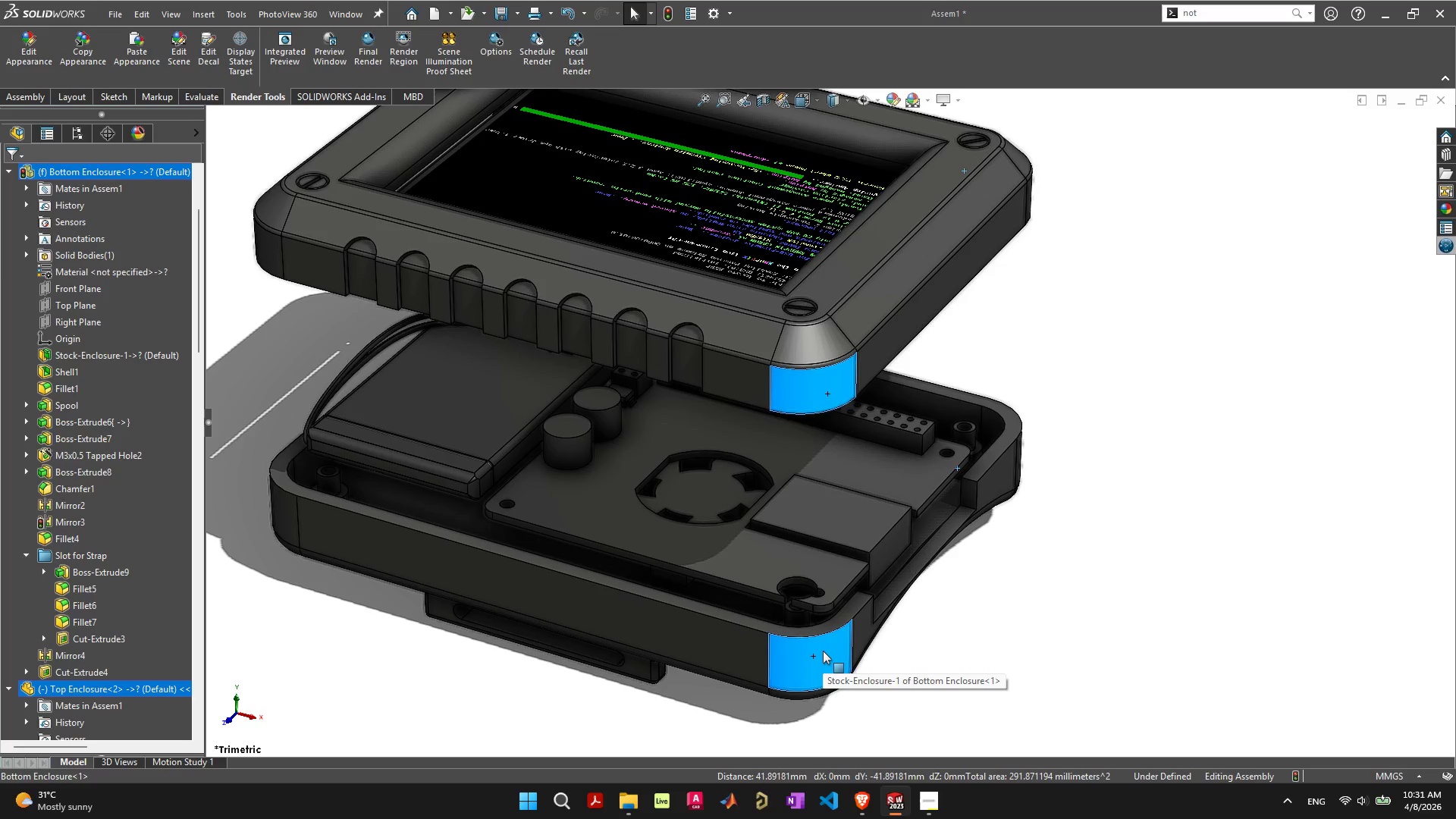 
double_click([1065, 576])
 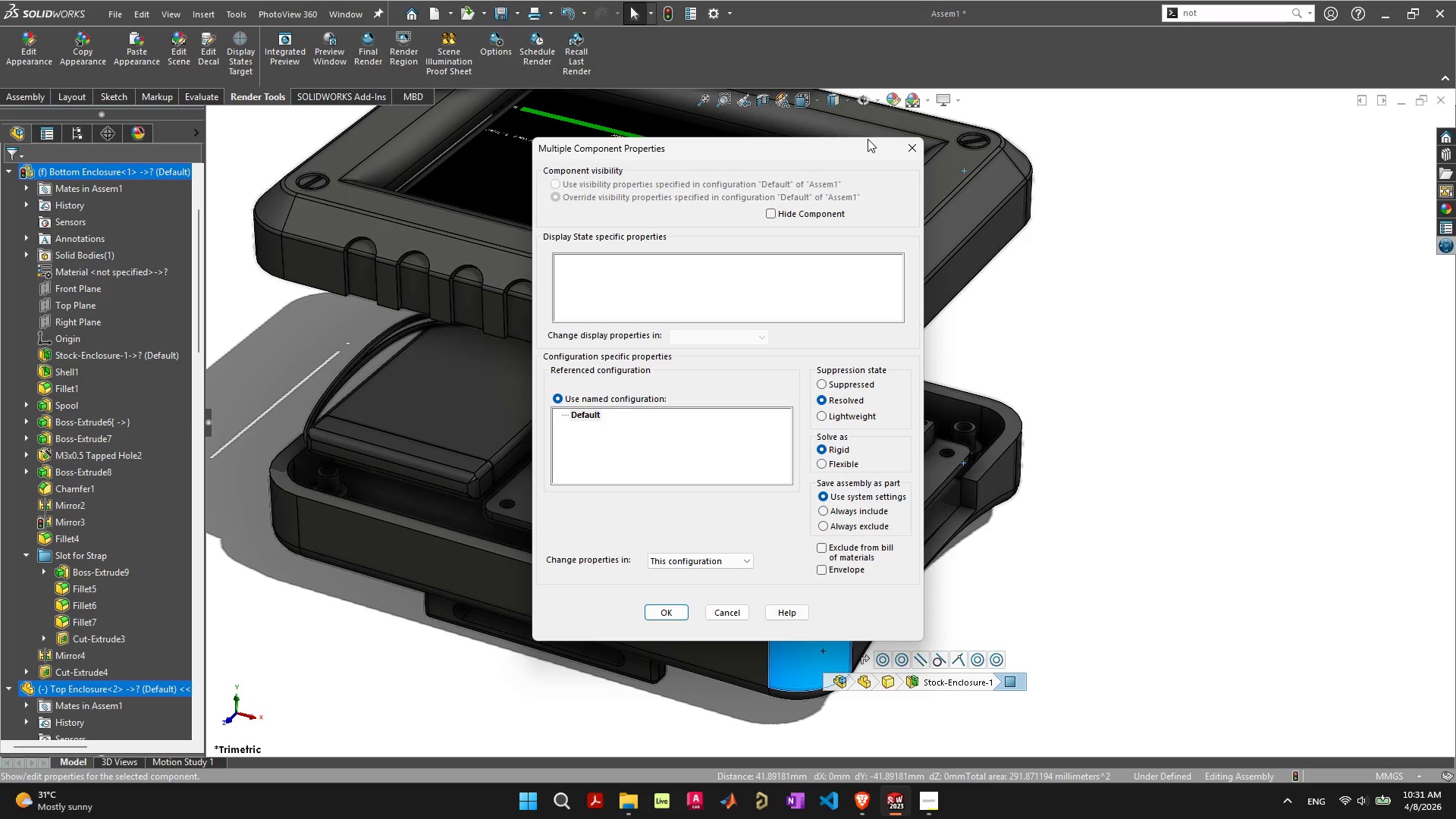 
left_click([921, 138])
 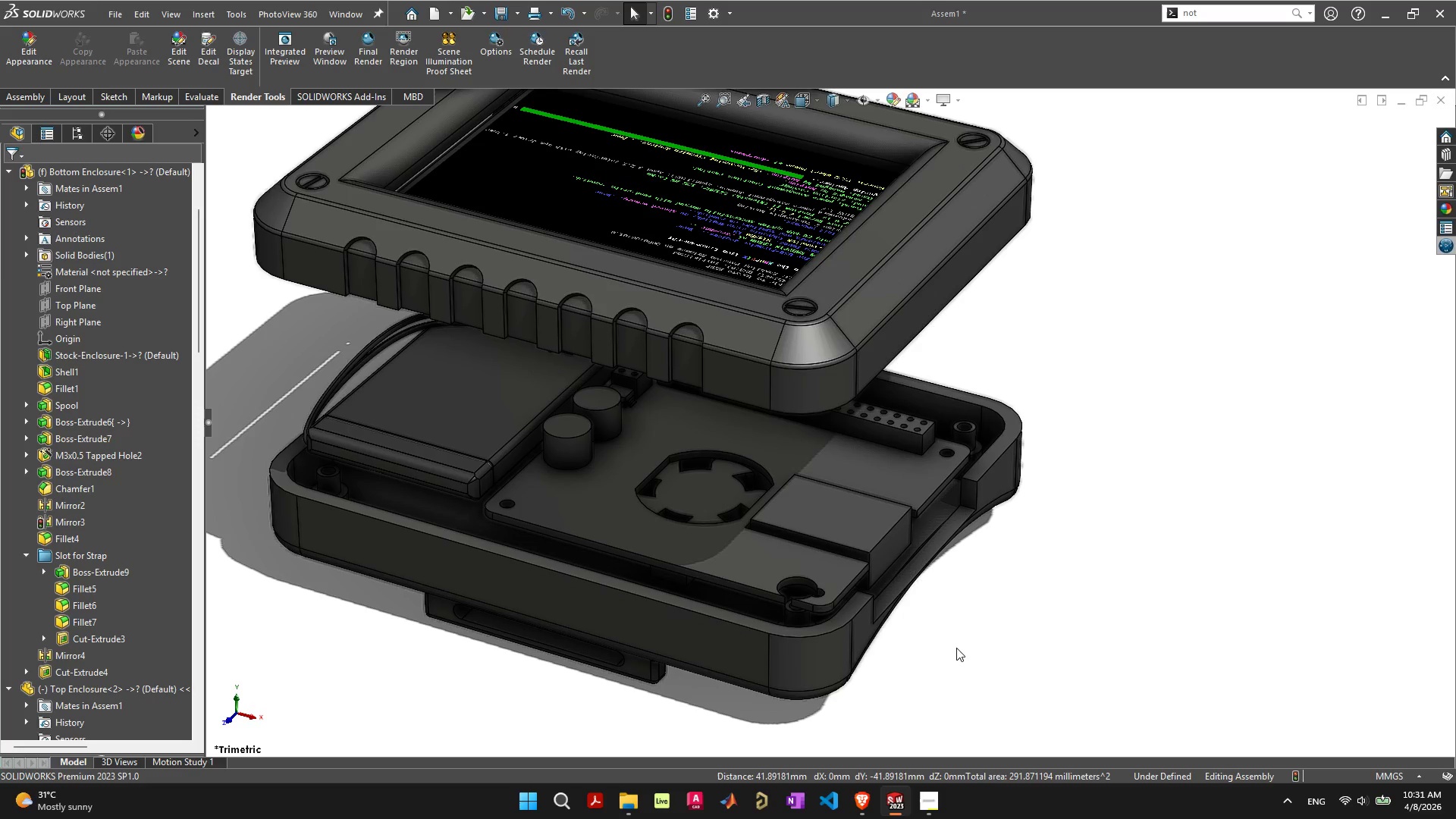 
left_click([990, 686])
 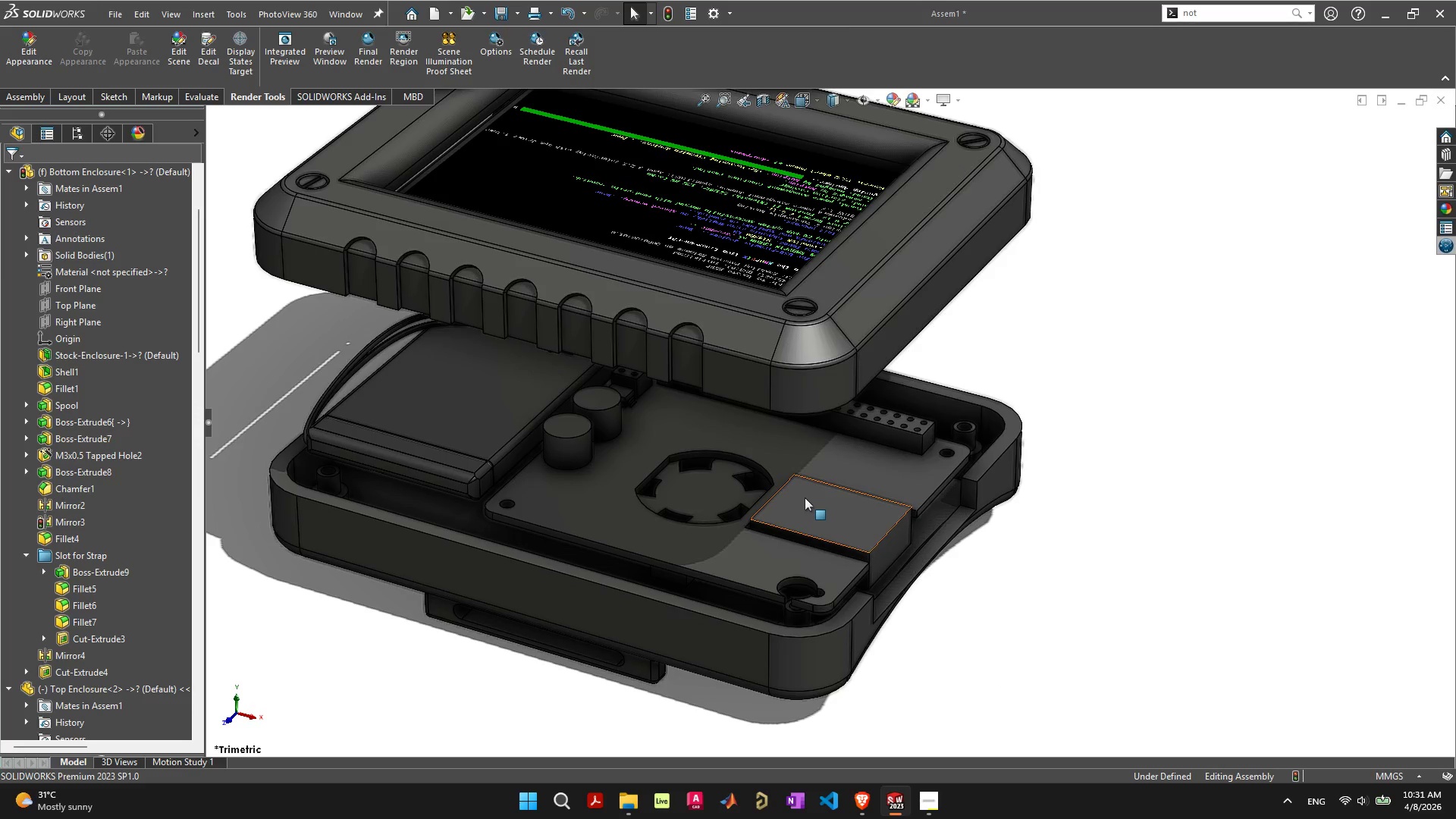 
scroll: coordinate [805, 497], scroll_direction: down, amount: 3.0
 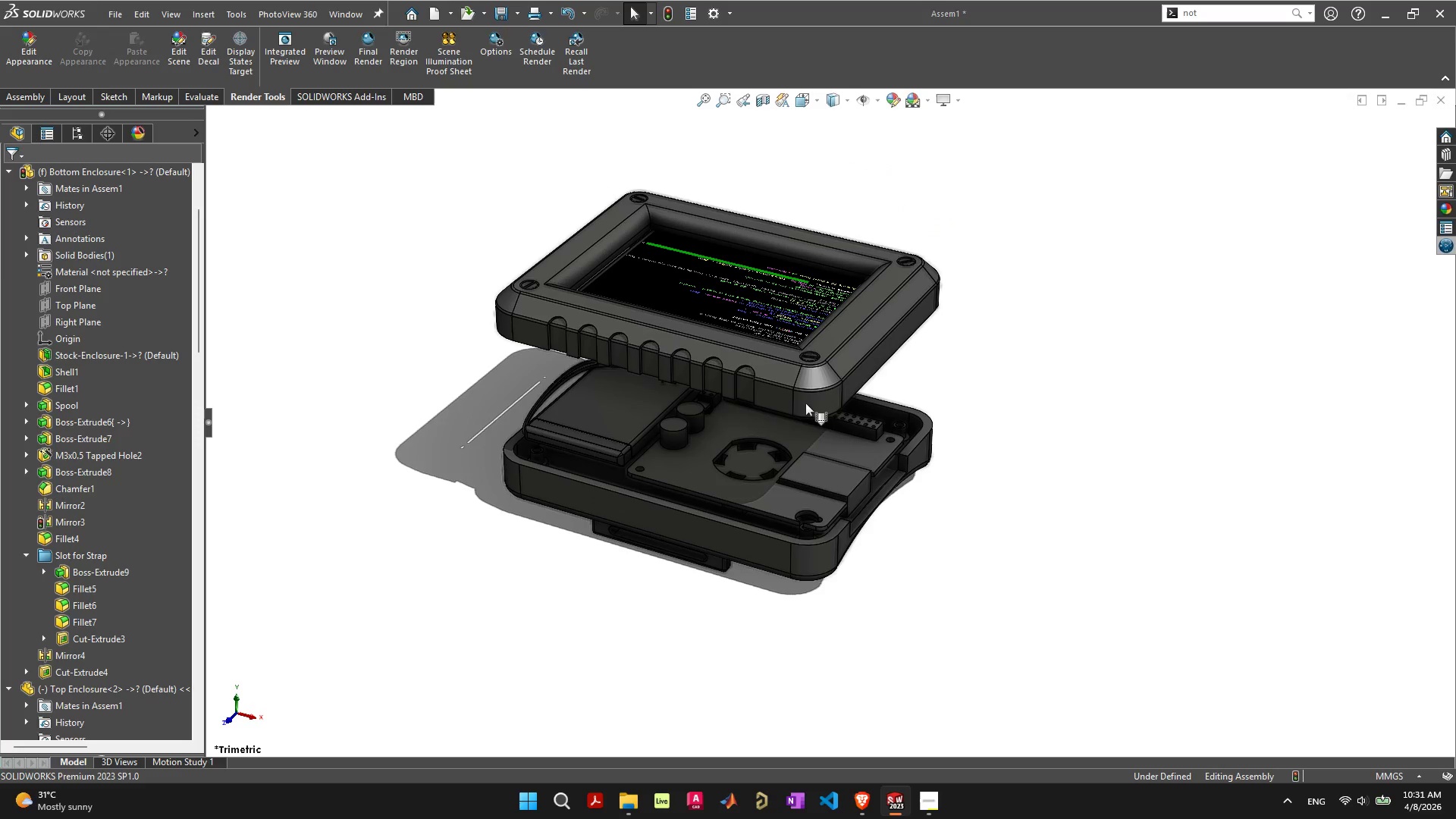 
left_click_drag(start_coordinate=[817, 401], to_coordinate=[814, 551])
 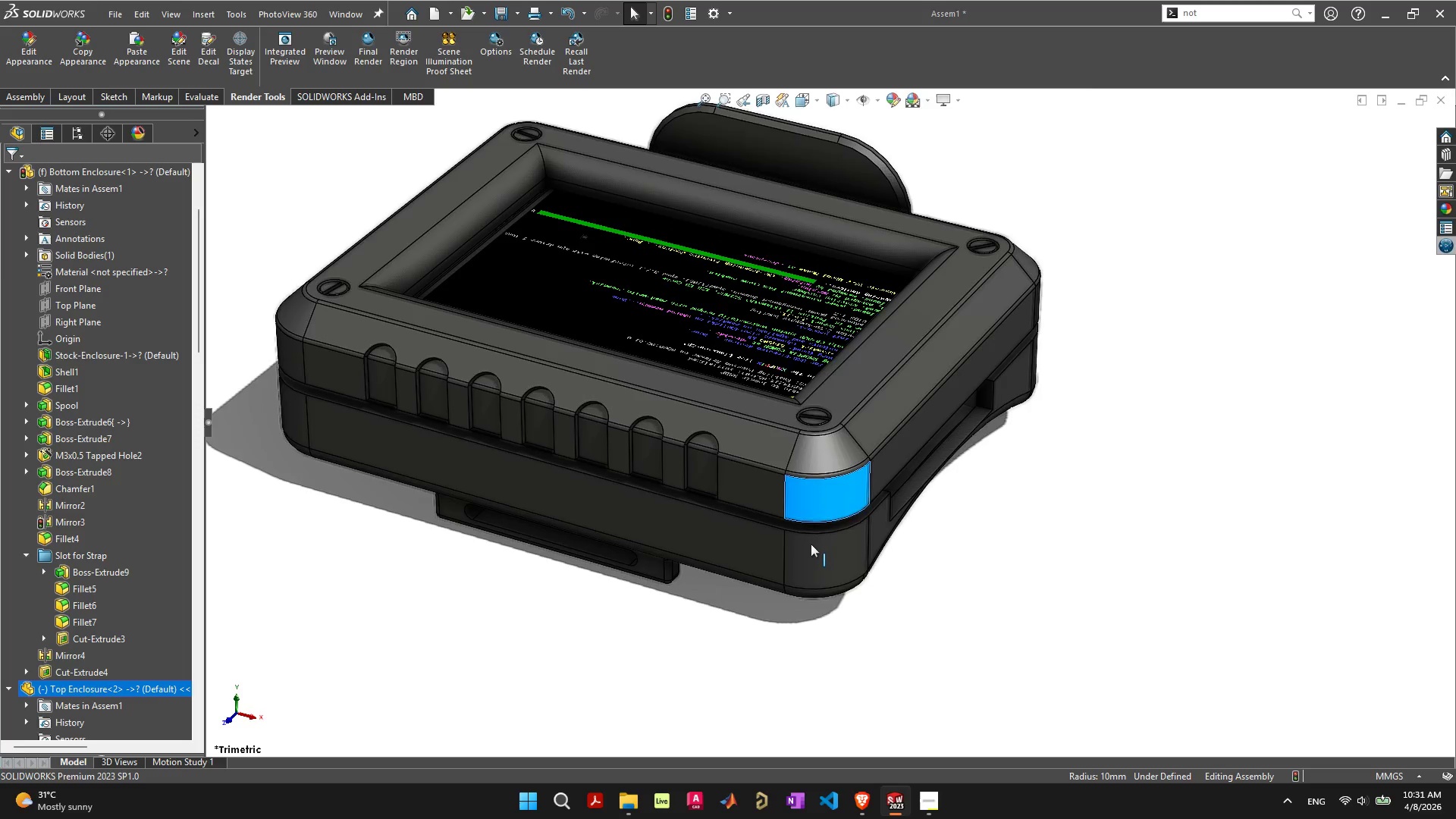 
scroll: coordinate [814, 541], scroll_direction: up, amount: 11.0
 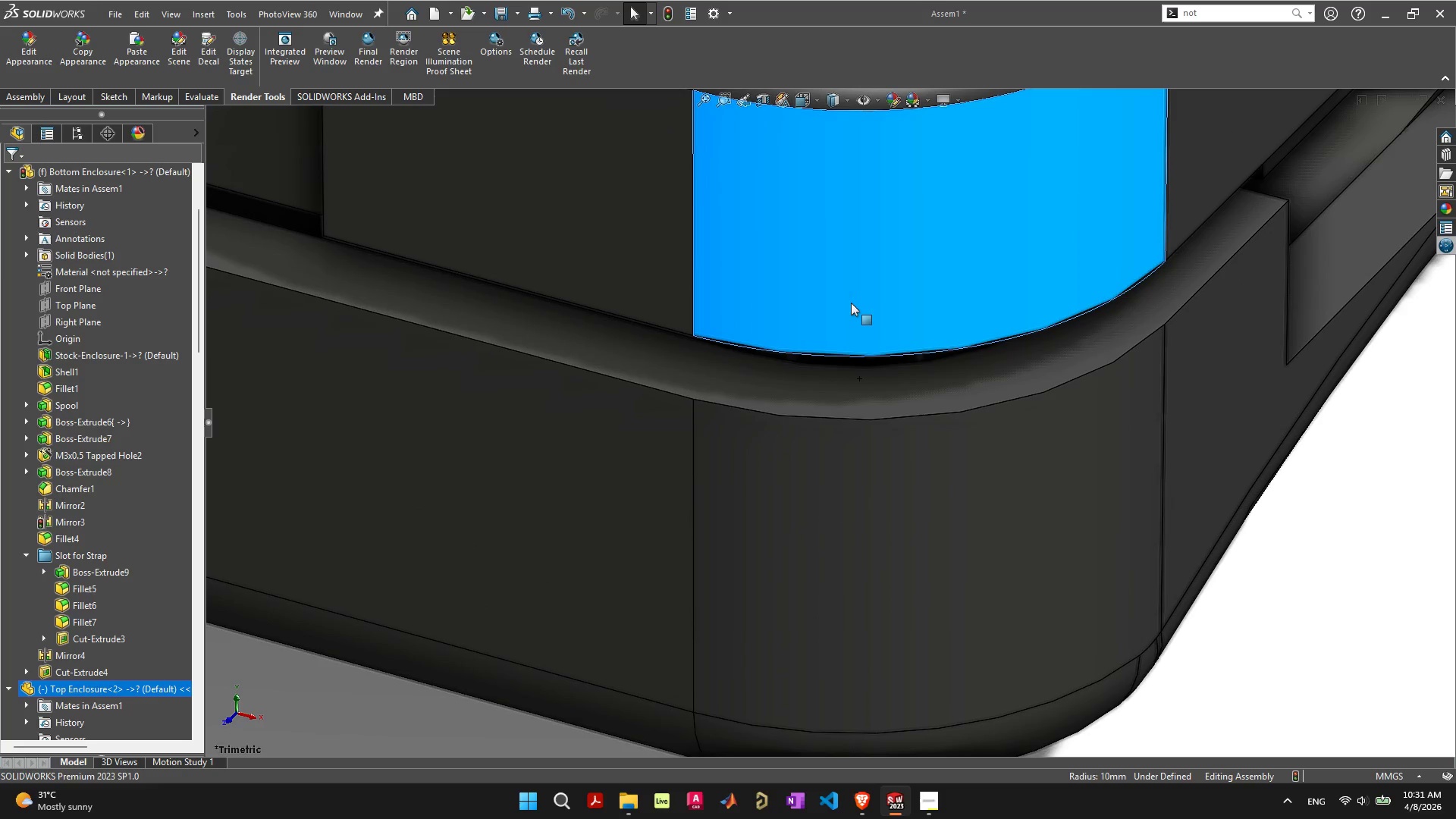 
left_click_drag(start_coordinate=[852, 300], to_coordinate=[857, 411])
 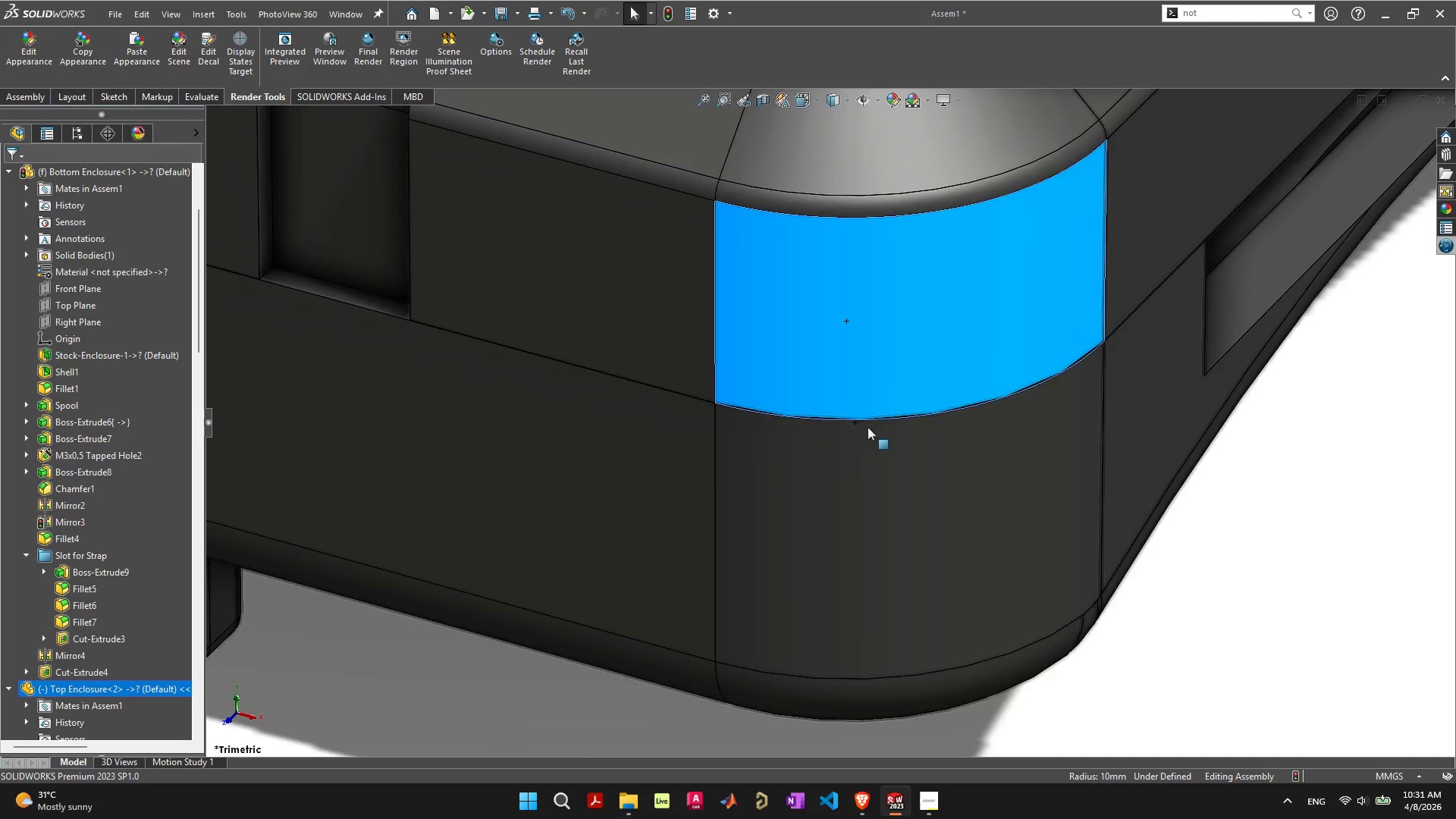 
scroll: coordinate [1012, 463], scroll_direction: down, amount: 14.0
 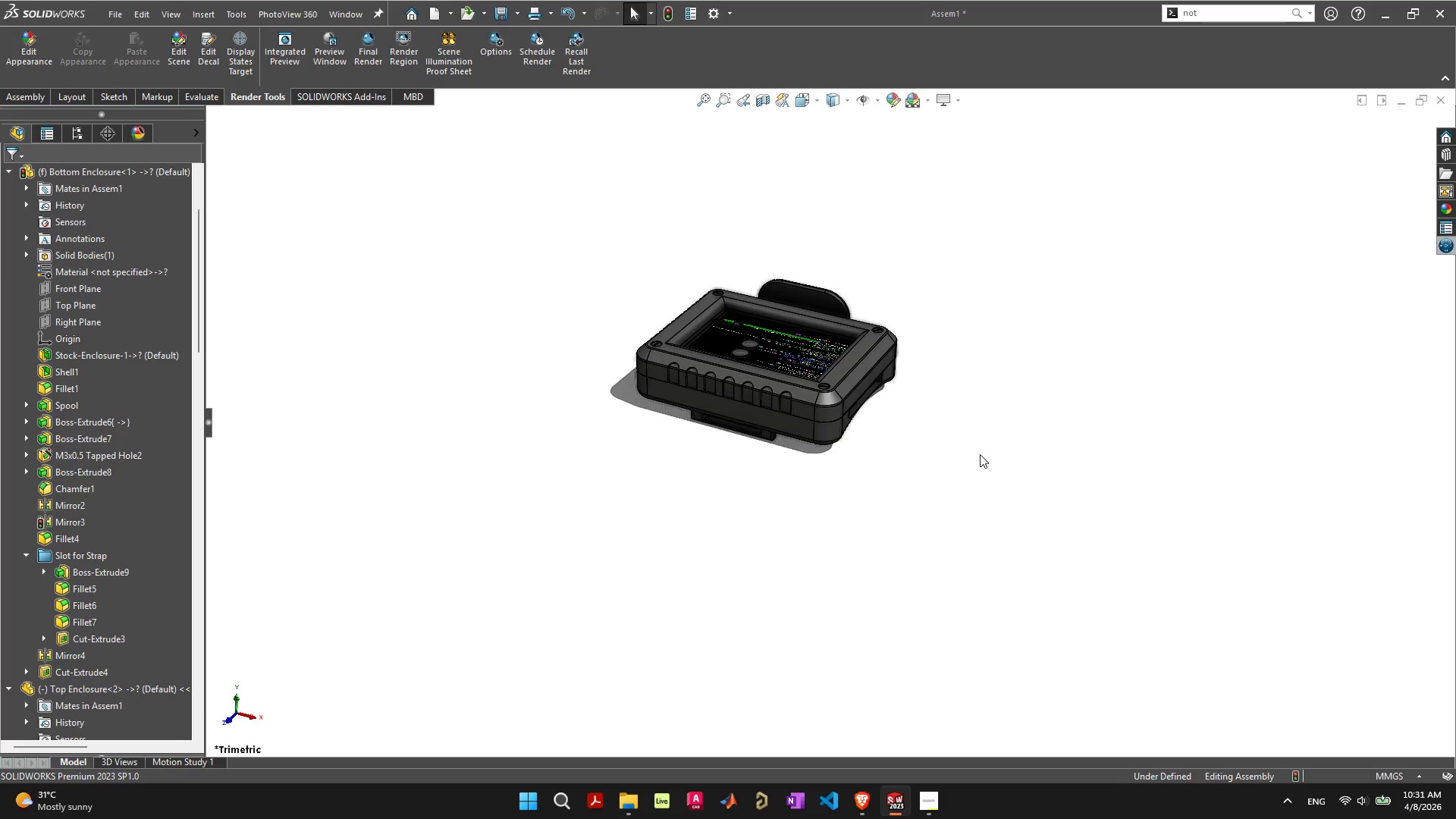 
scroll: coordinate [817, 407], scroll_direction: up, amount: 5.0
 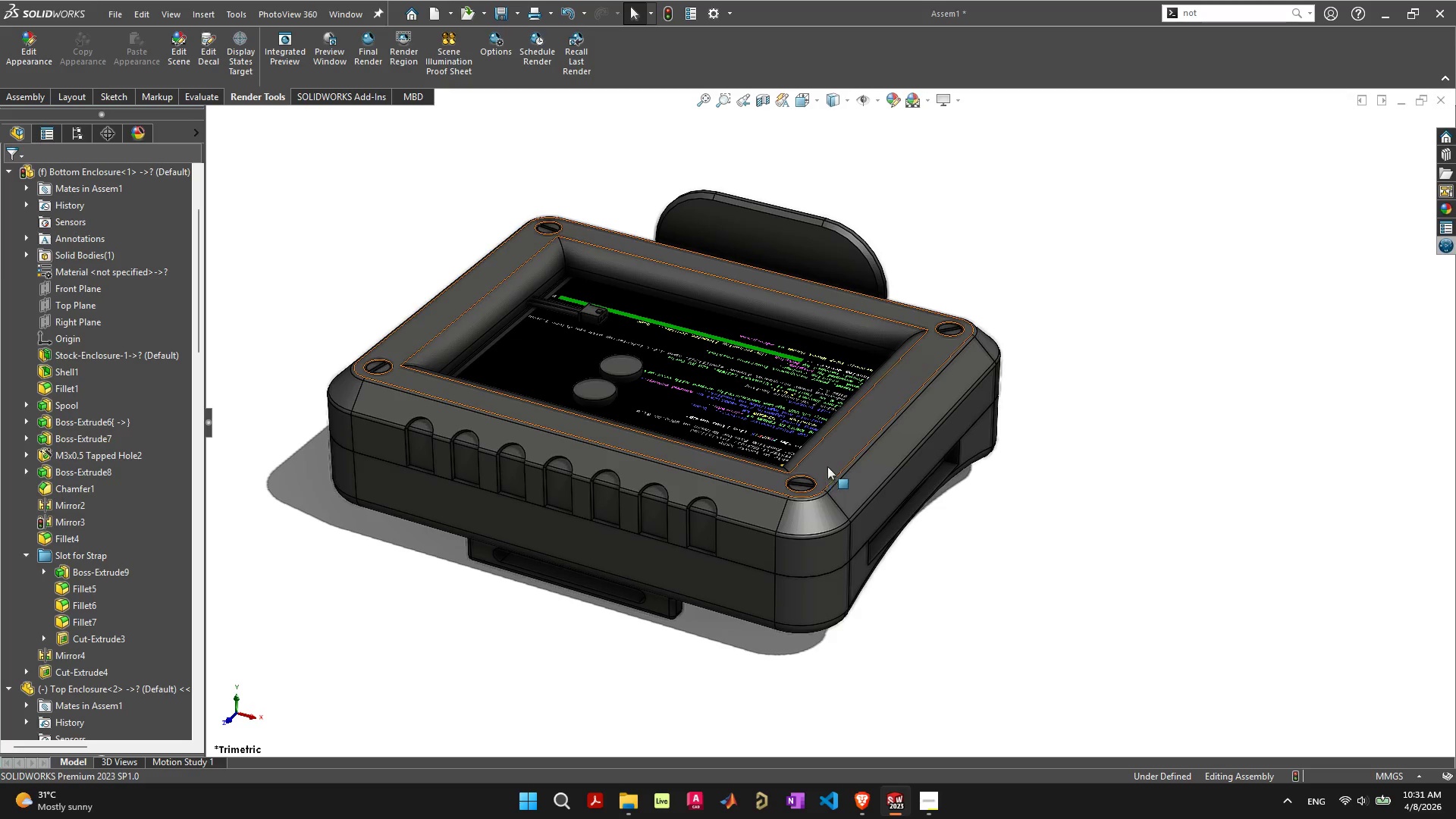 
wait(6.16)
 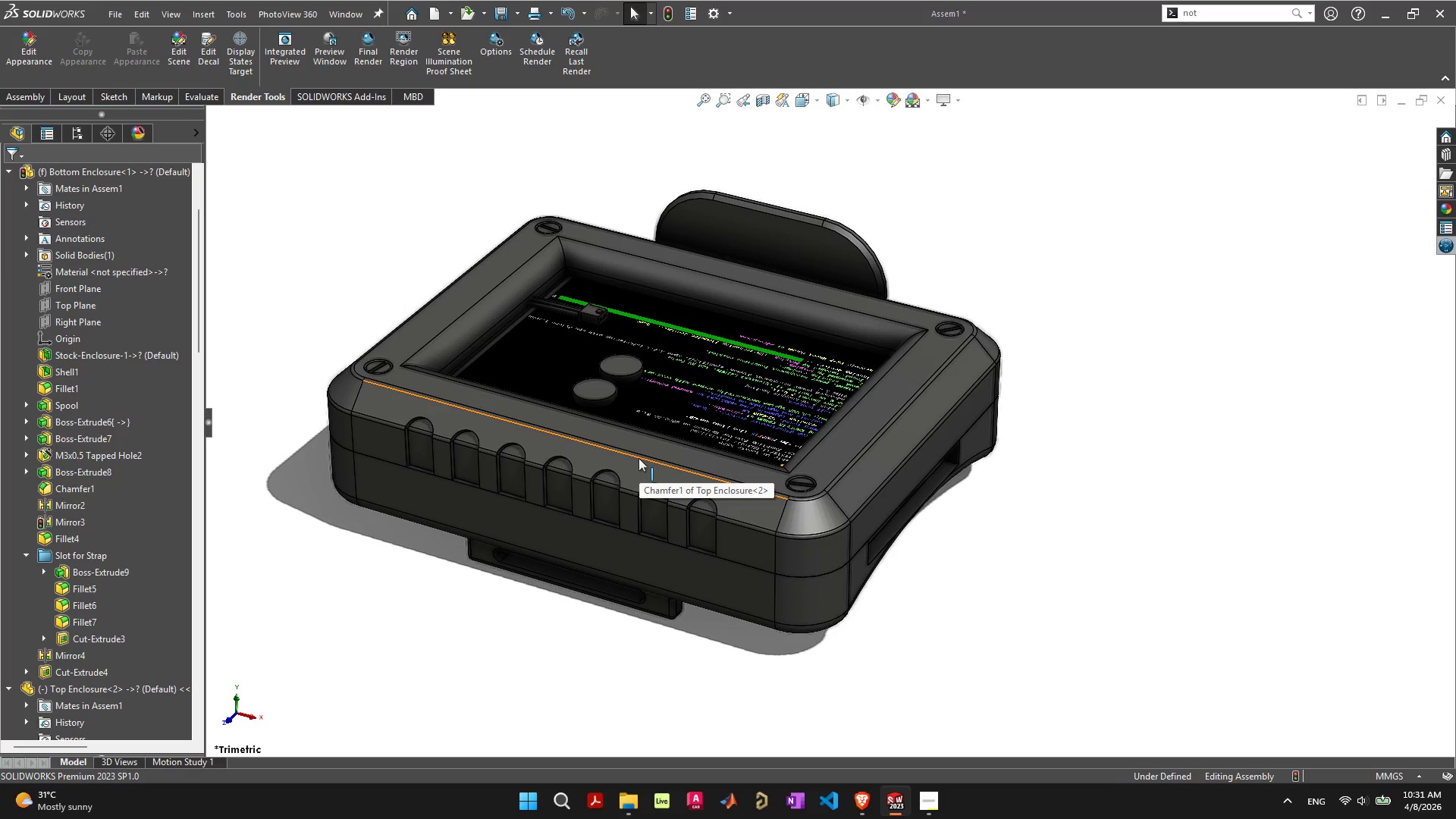 
left_click_drag(start_coordinate=[840, 495], to_coordinate=[831, 481])
 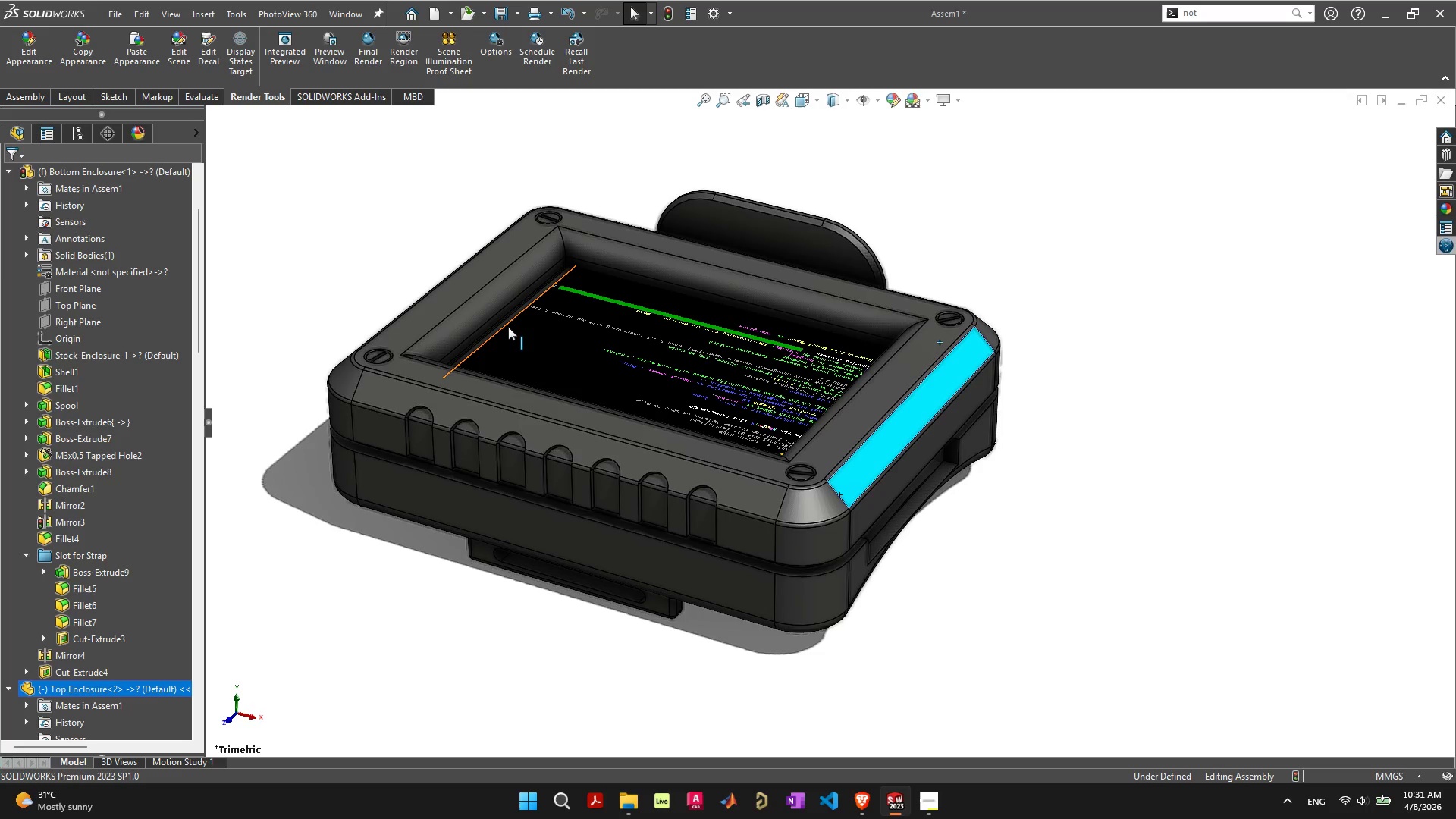 
left_click([512, 326])
 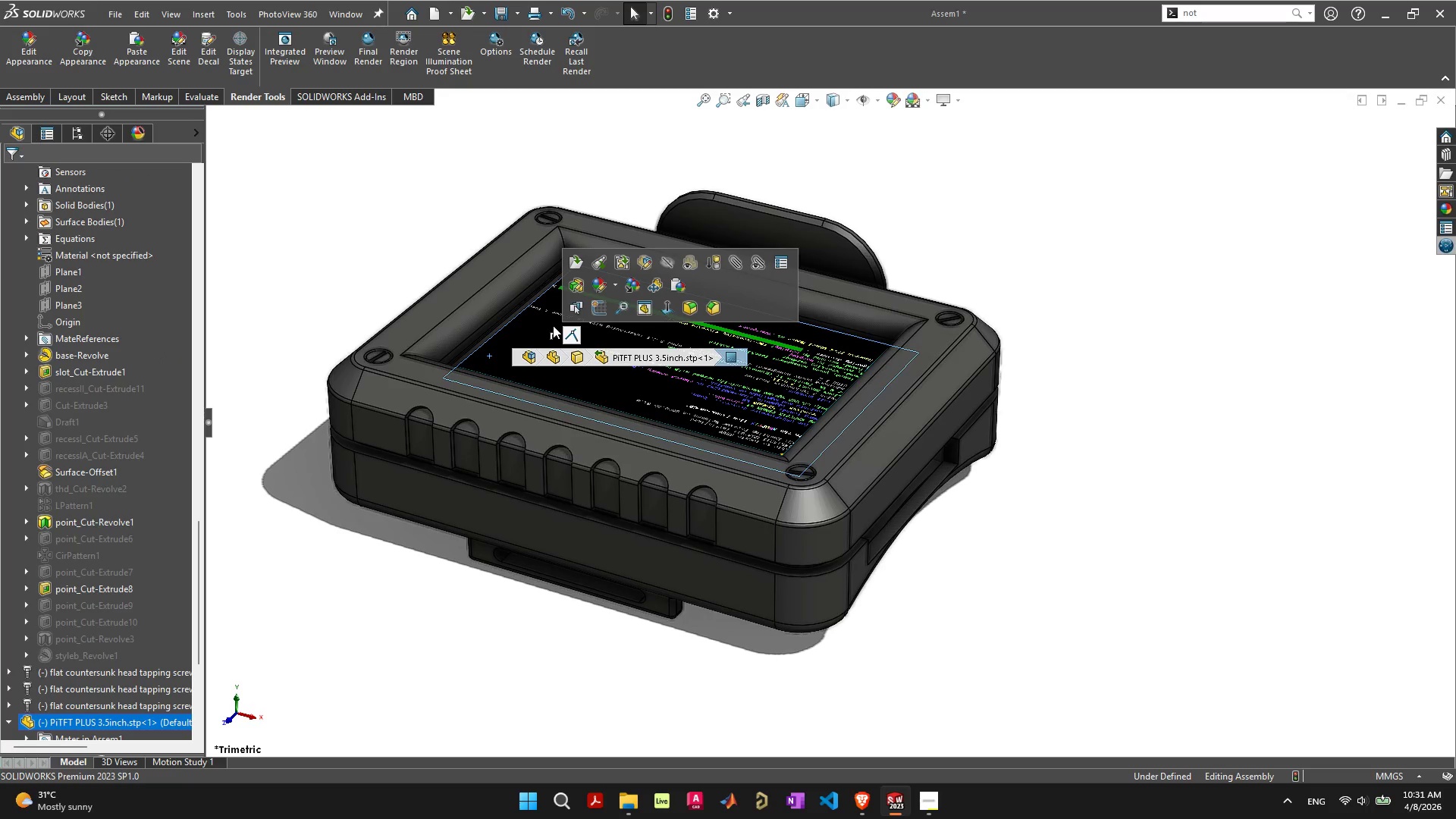 
left_click([576, 340])
 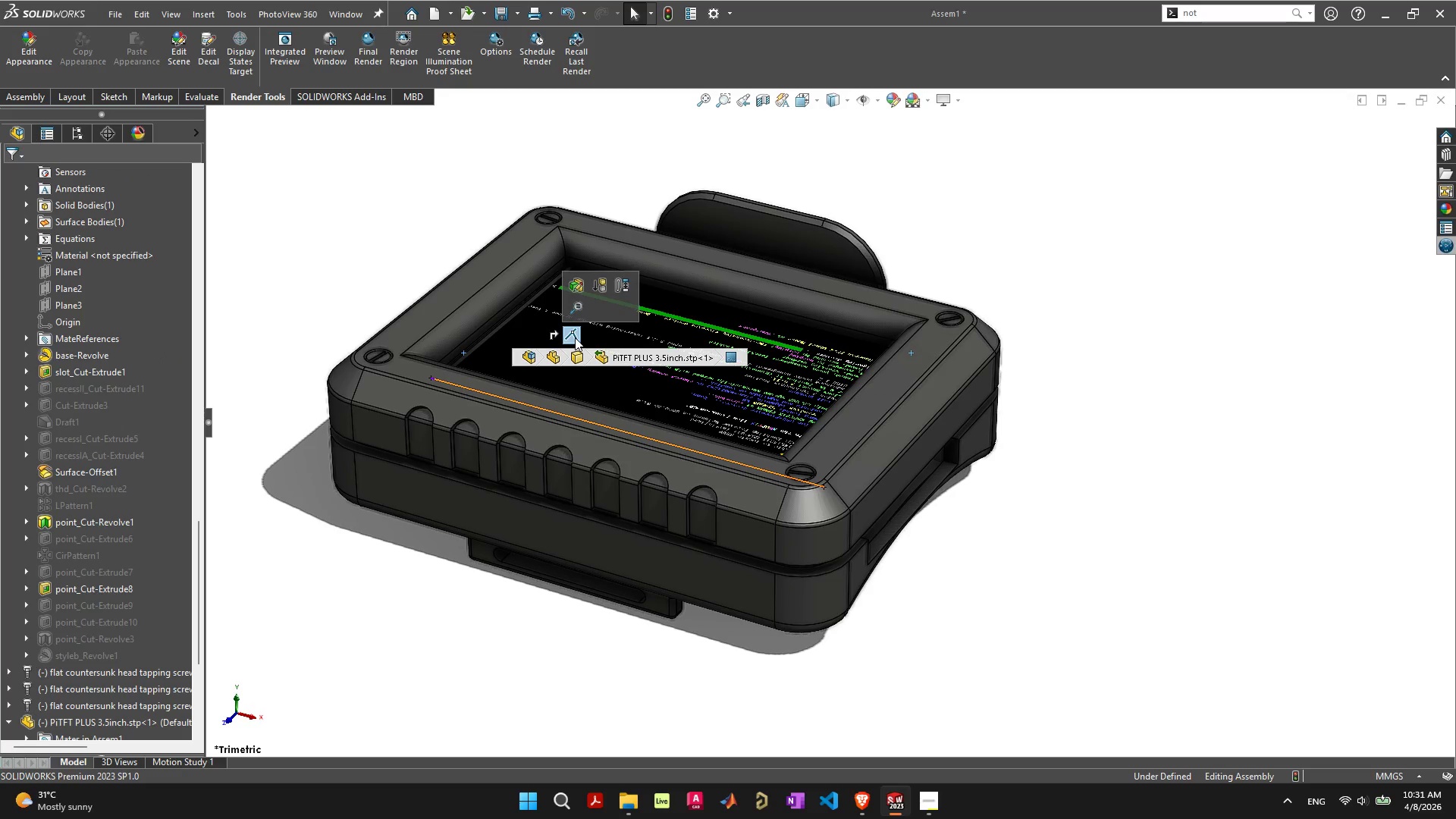 
key(Delete)
 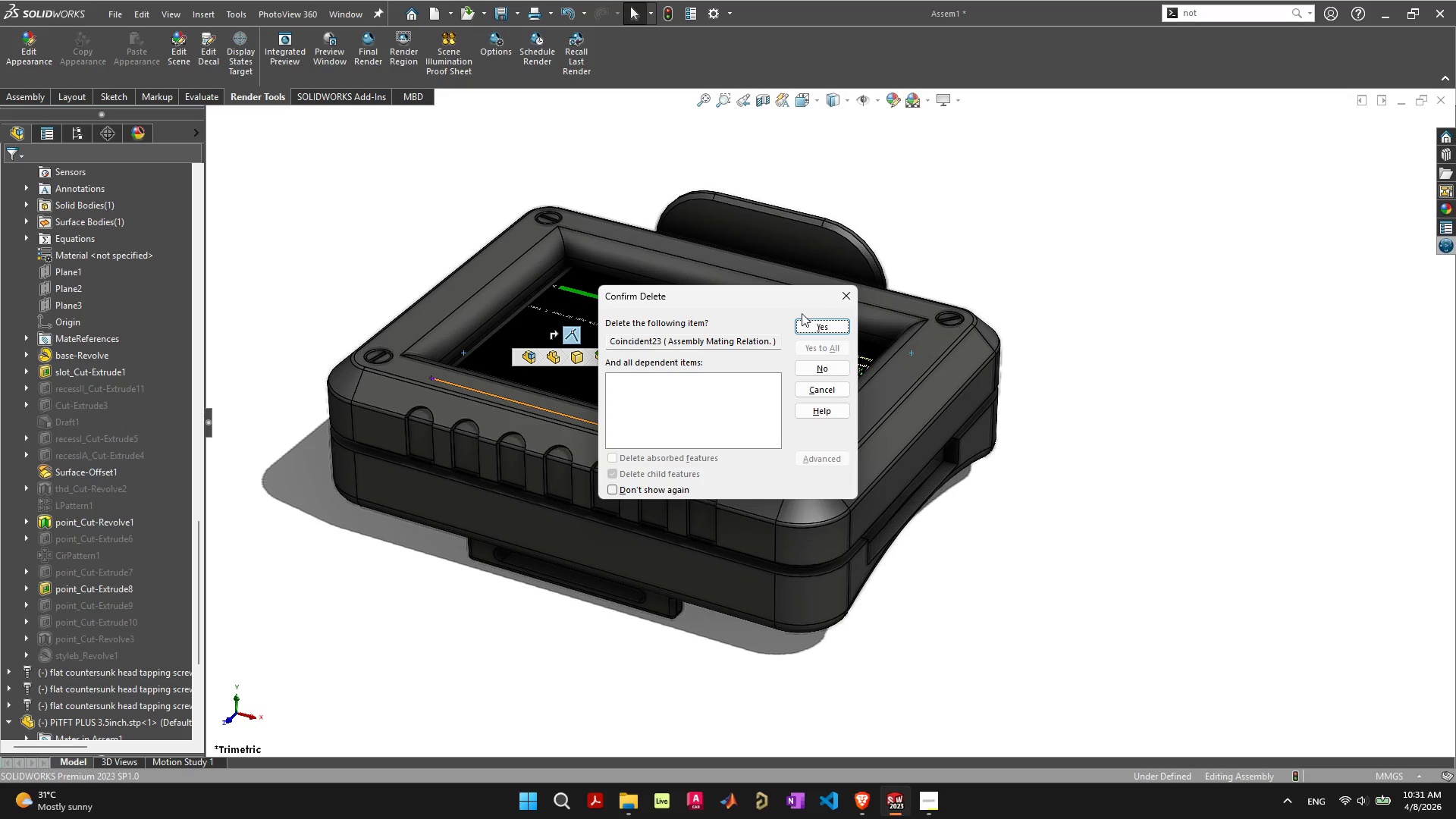 
left_click([817, 328])
 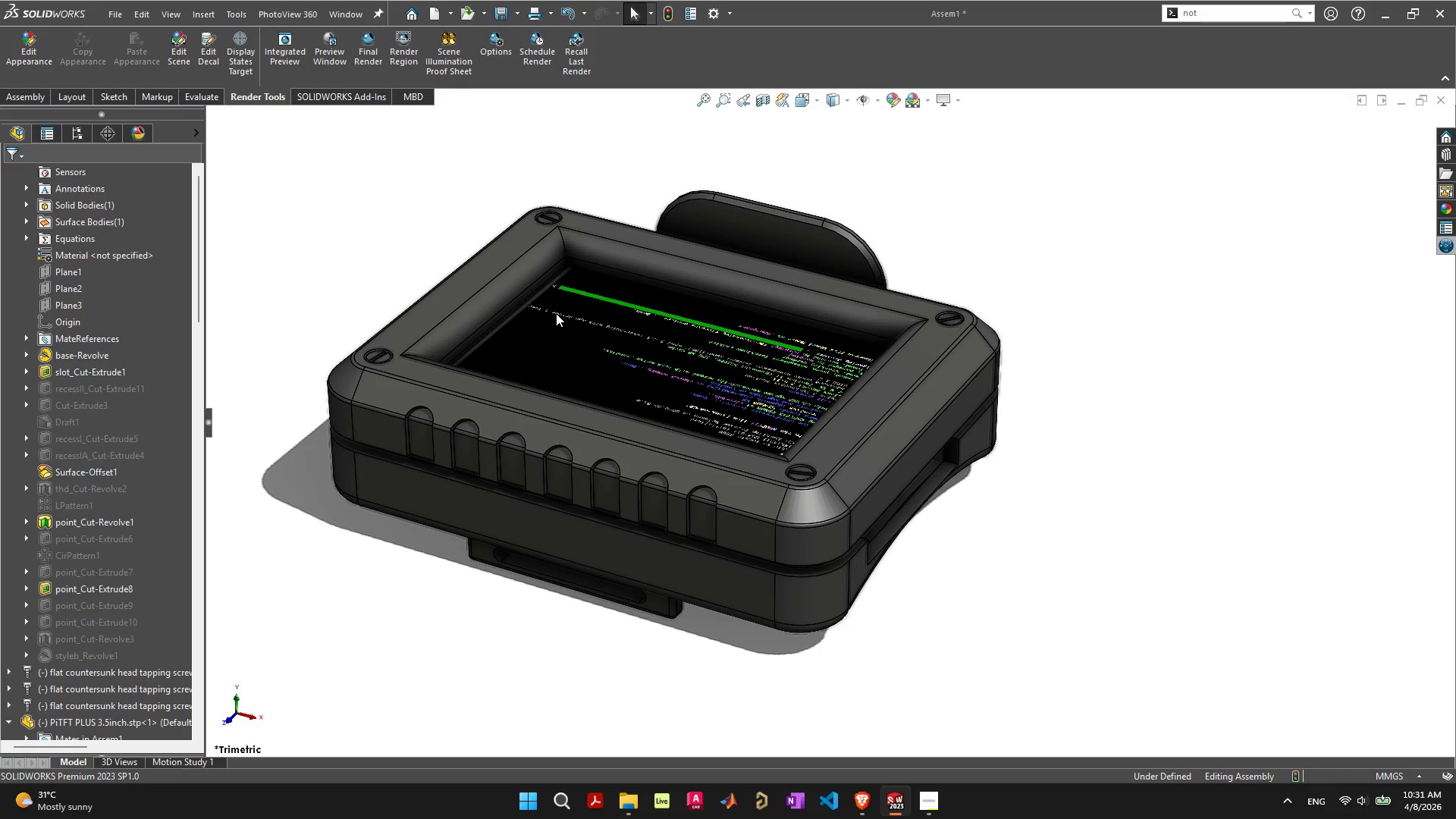 
scroll: coordinate [512, 328], scroll_direction: up, amount: 5.0
 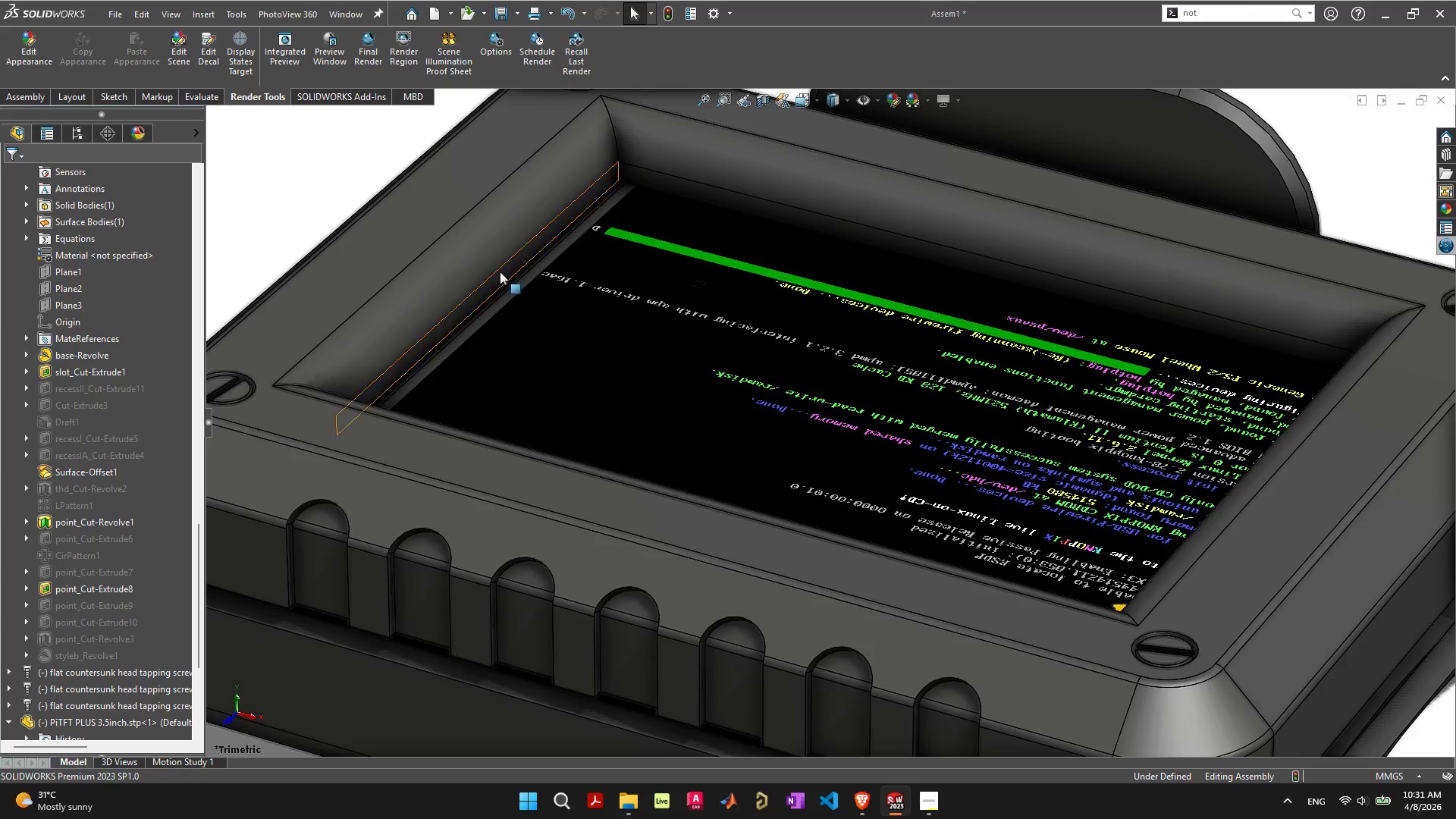 
left_click([651, 423])
 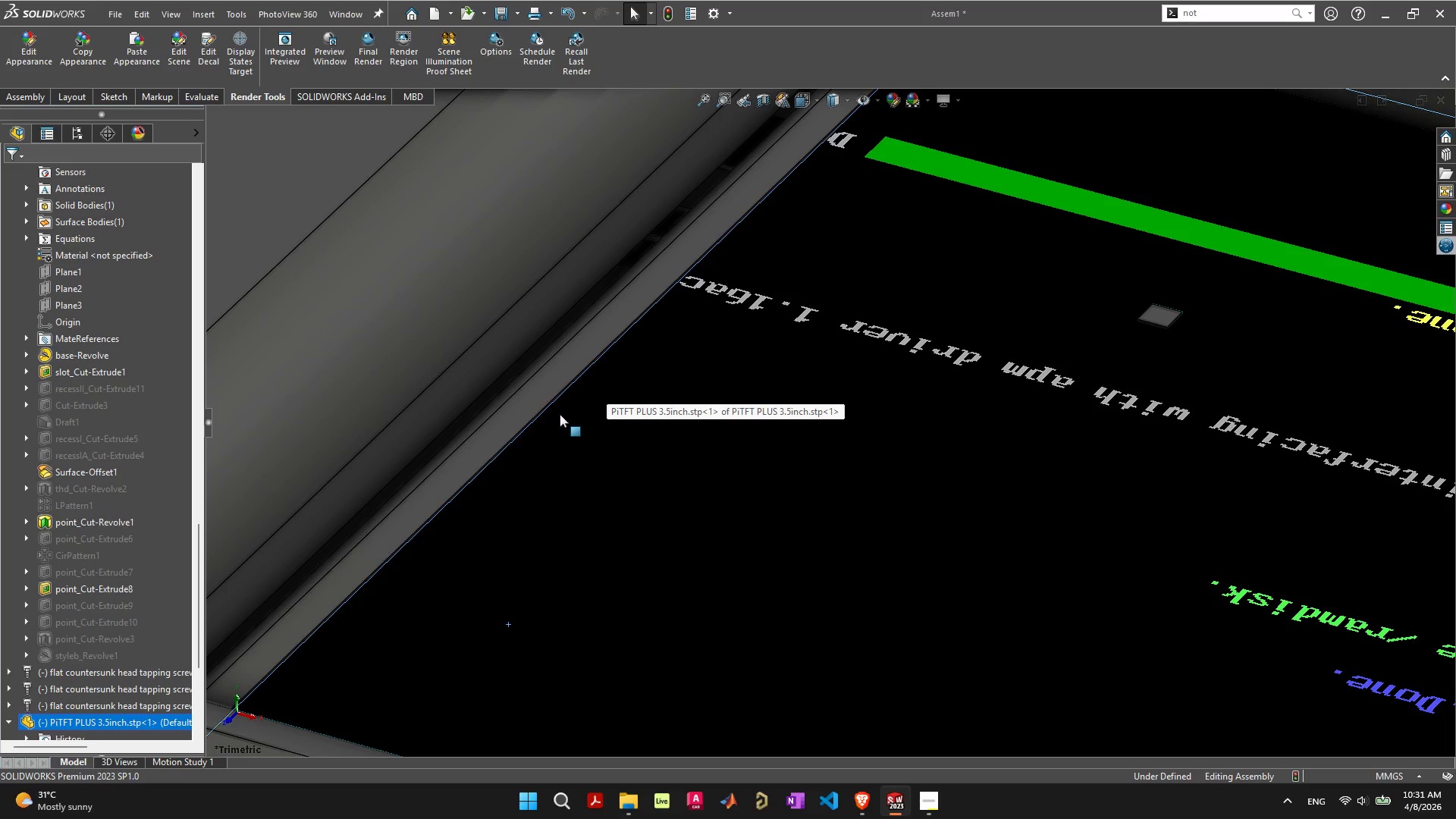 
scroll: coordinate [553, 309], scroll_direction: up, amount: 6.0
 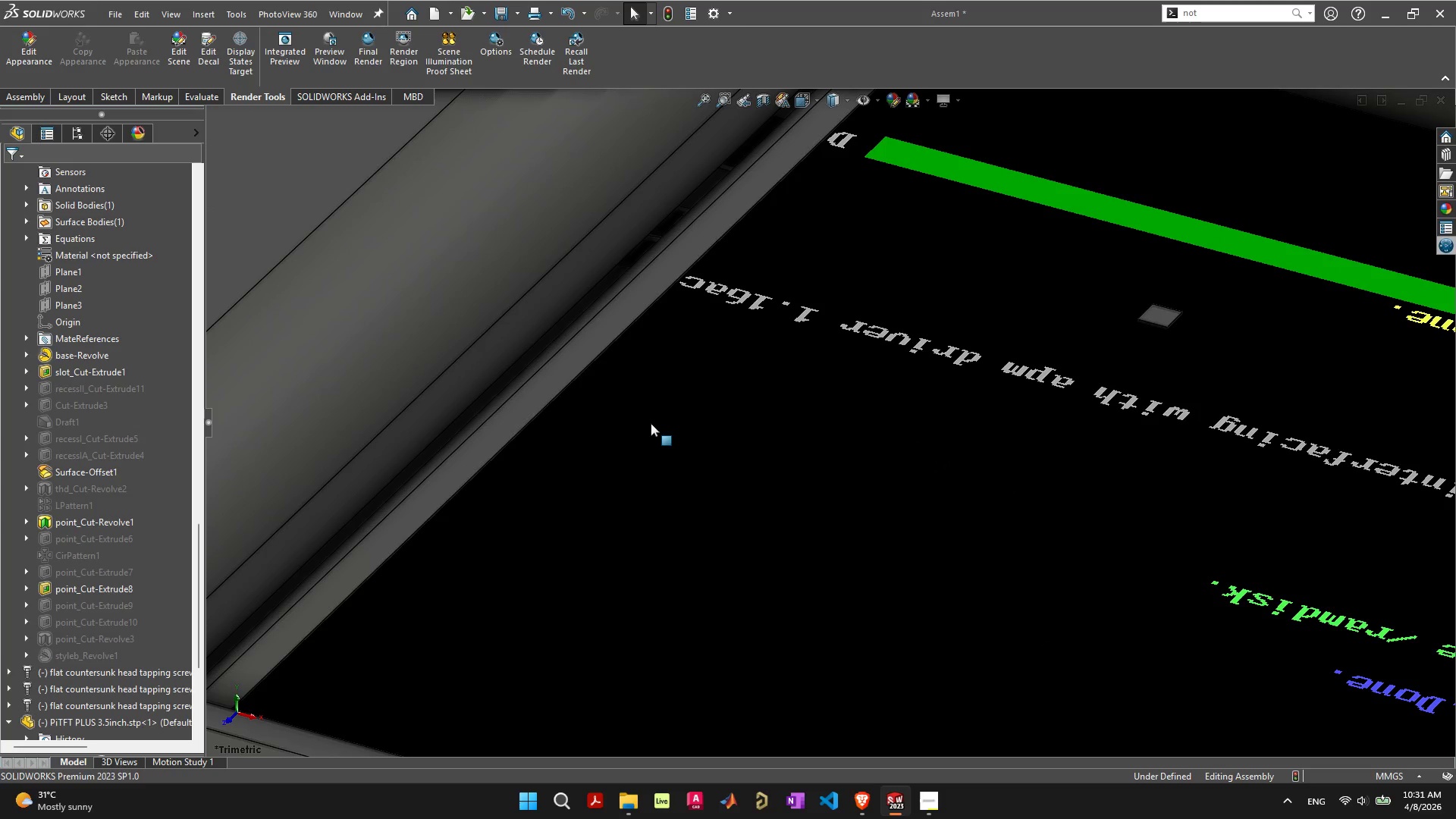 
left_click([553, 404])
 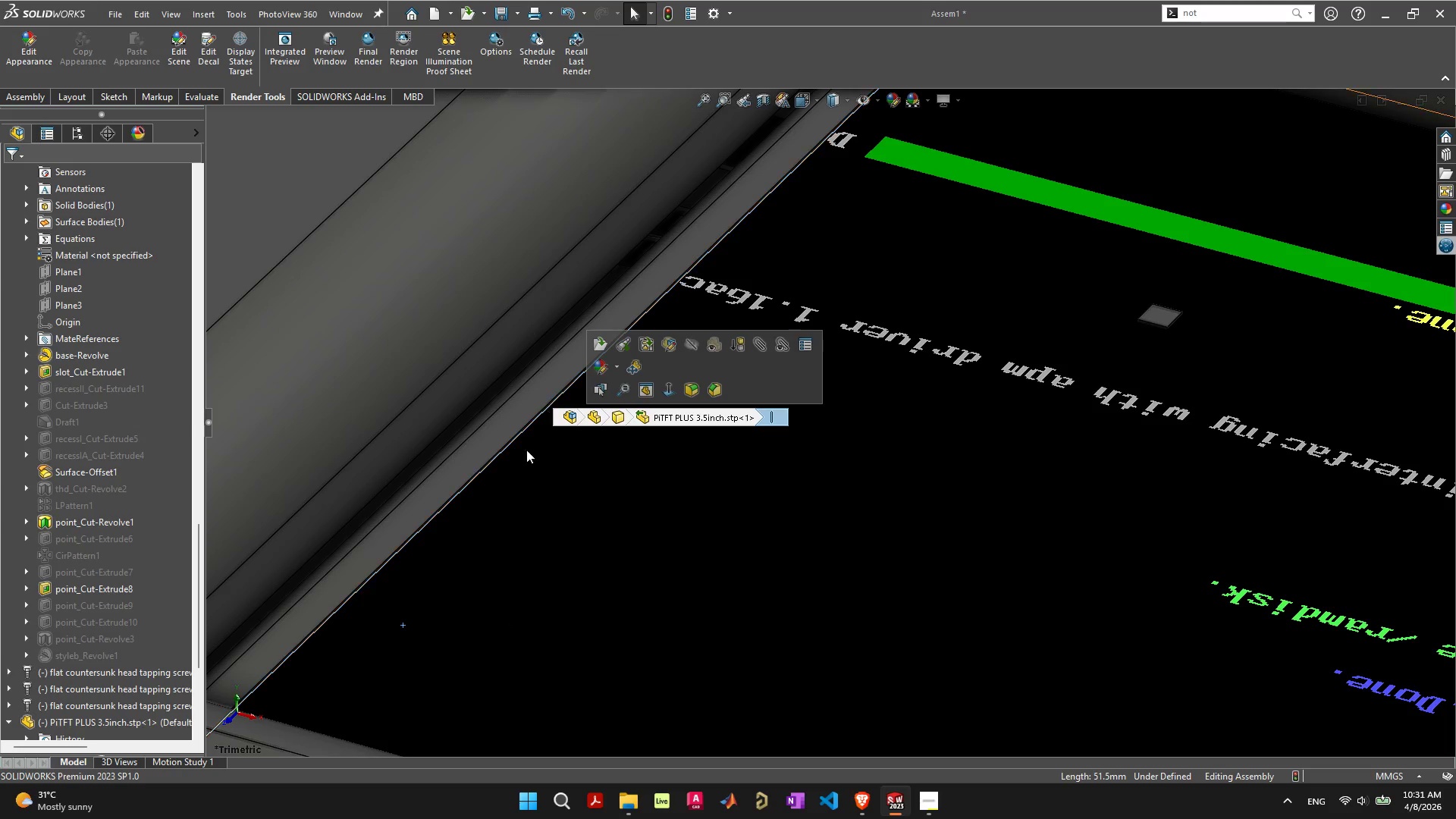 
left_click([516, 474])
 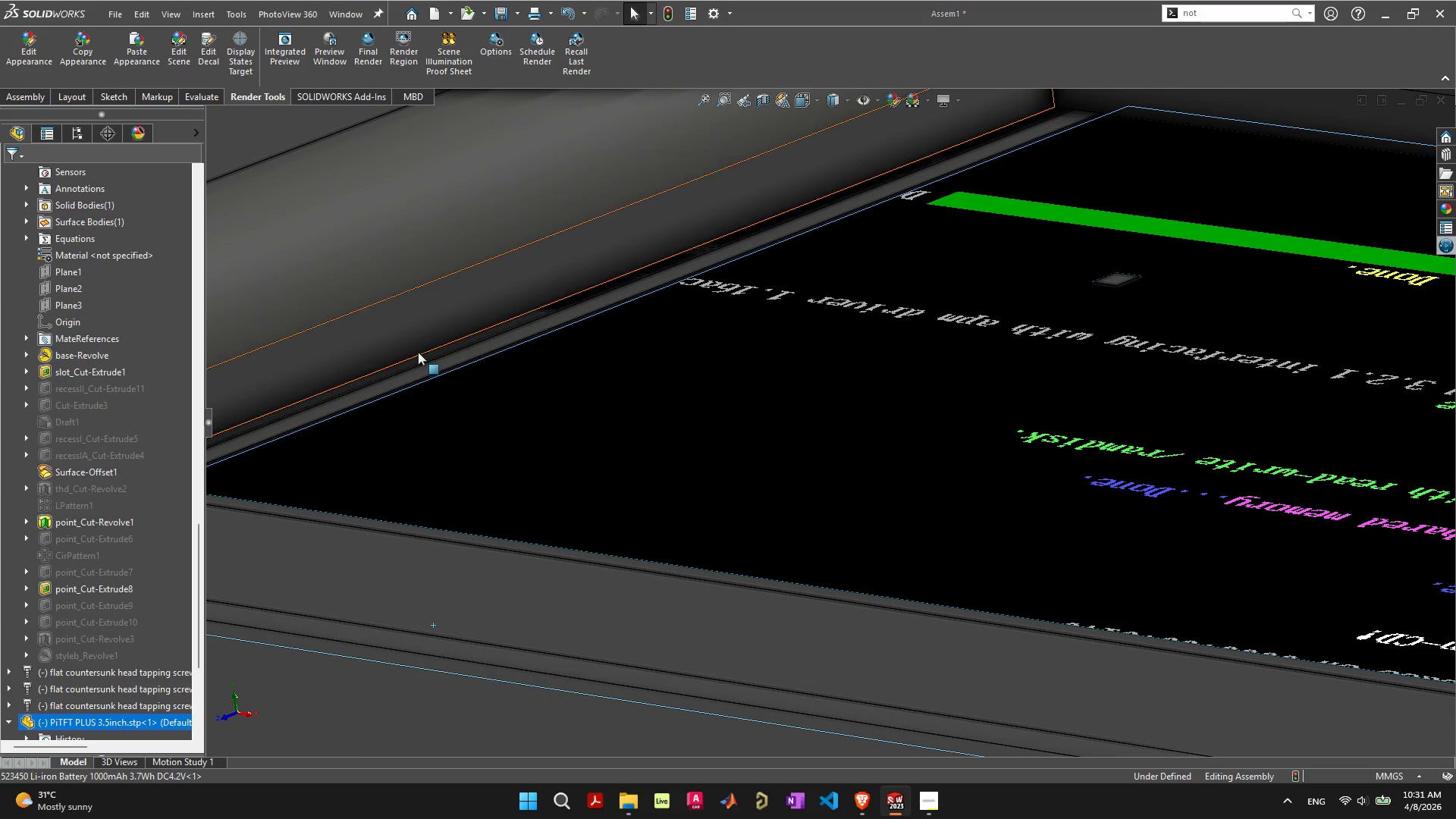 
wait(5.06)
 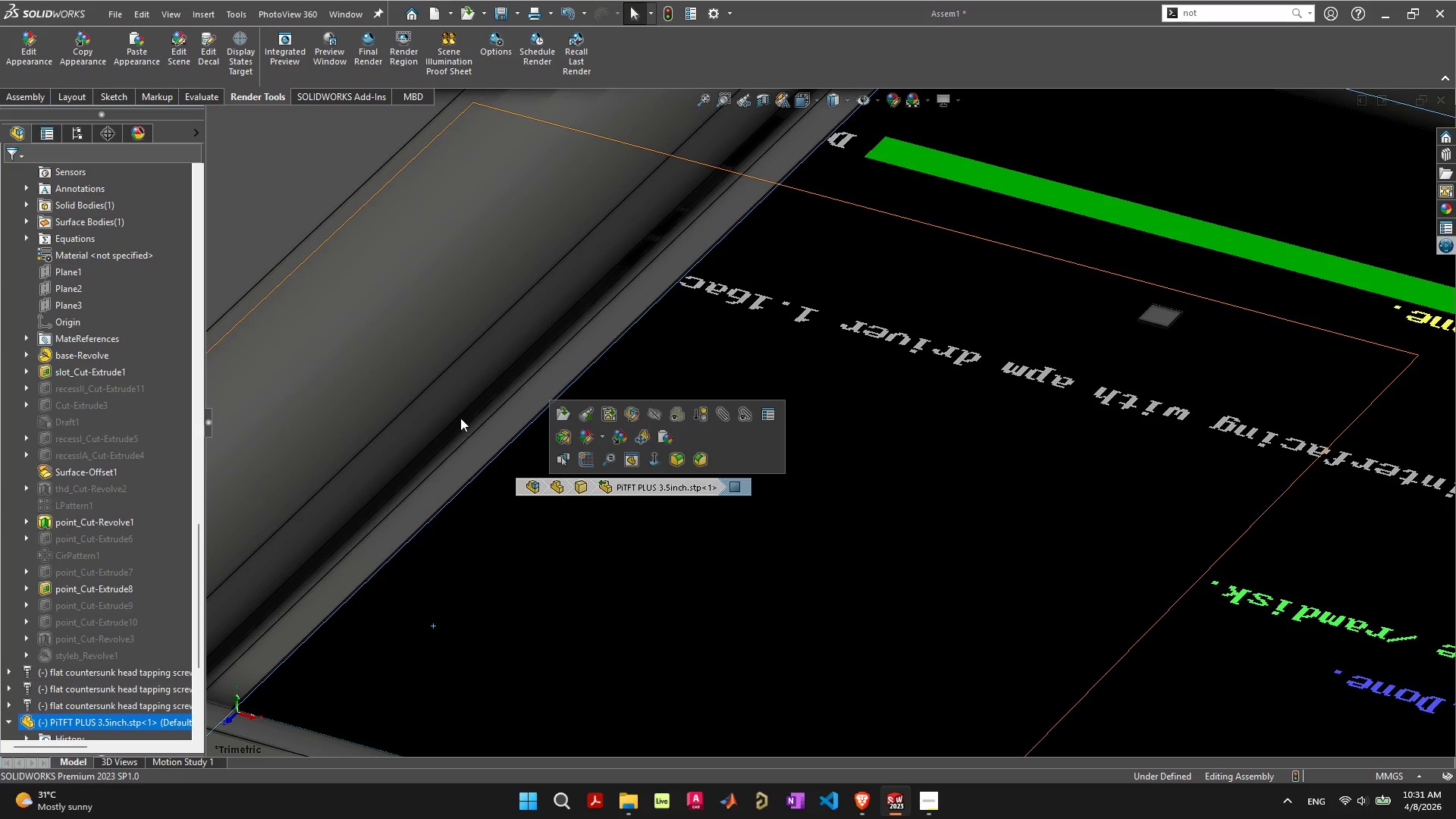 
hold_key(key=ShiftLeft, duration=0.34)
left_click([421, 354])
 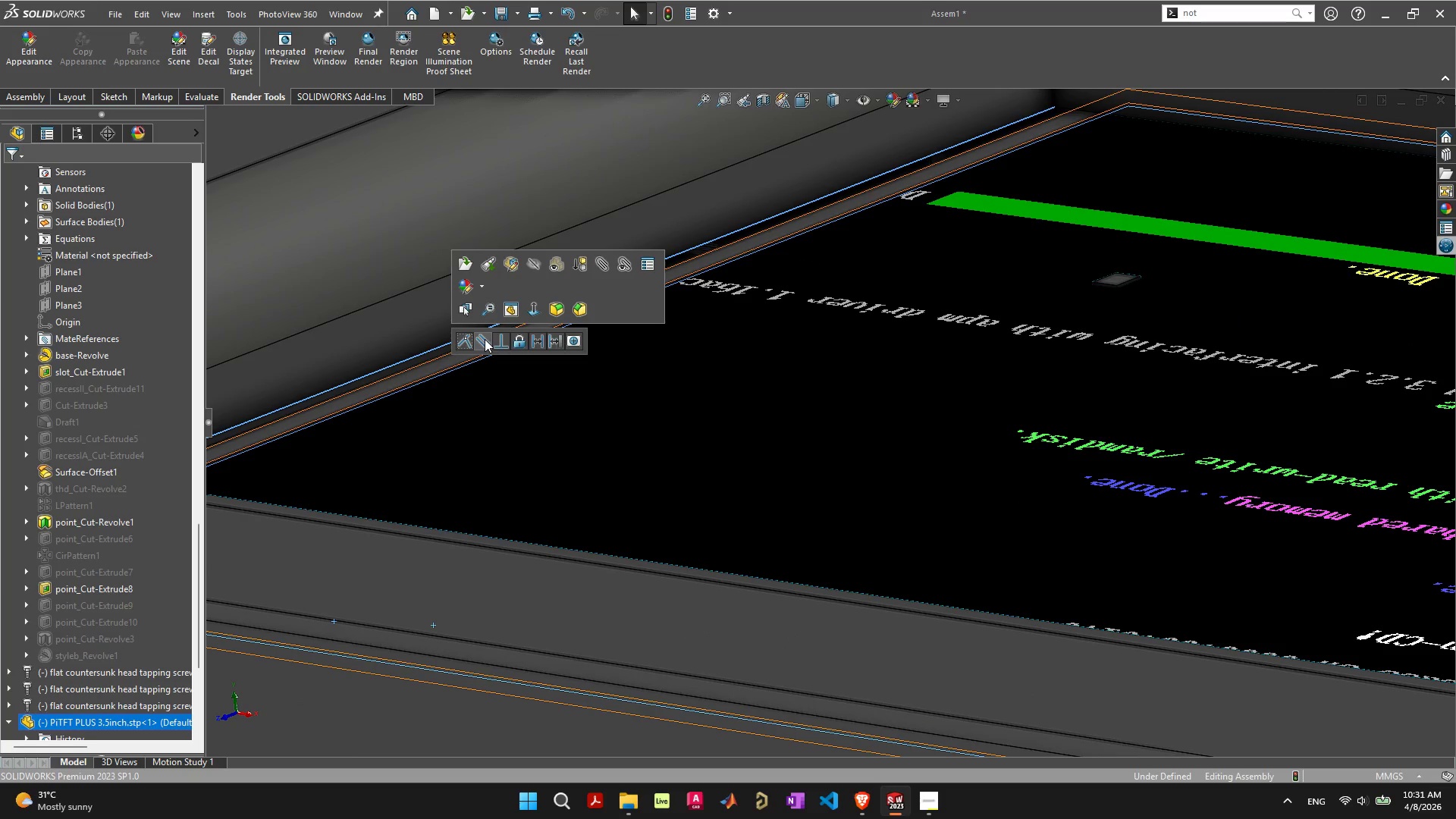 
left_click([468, 339])
 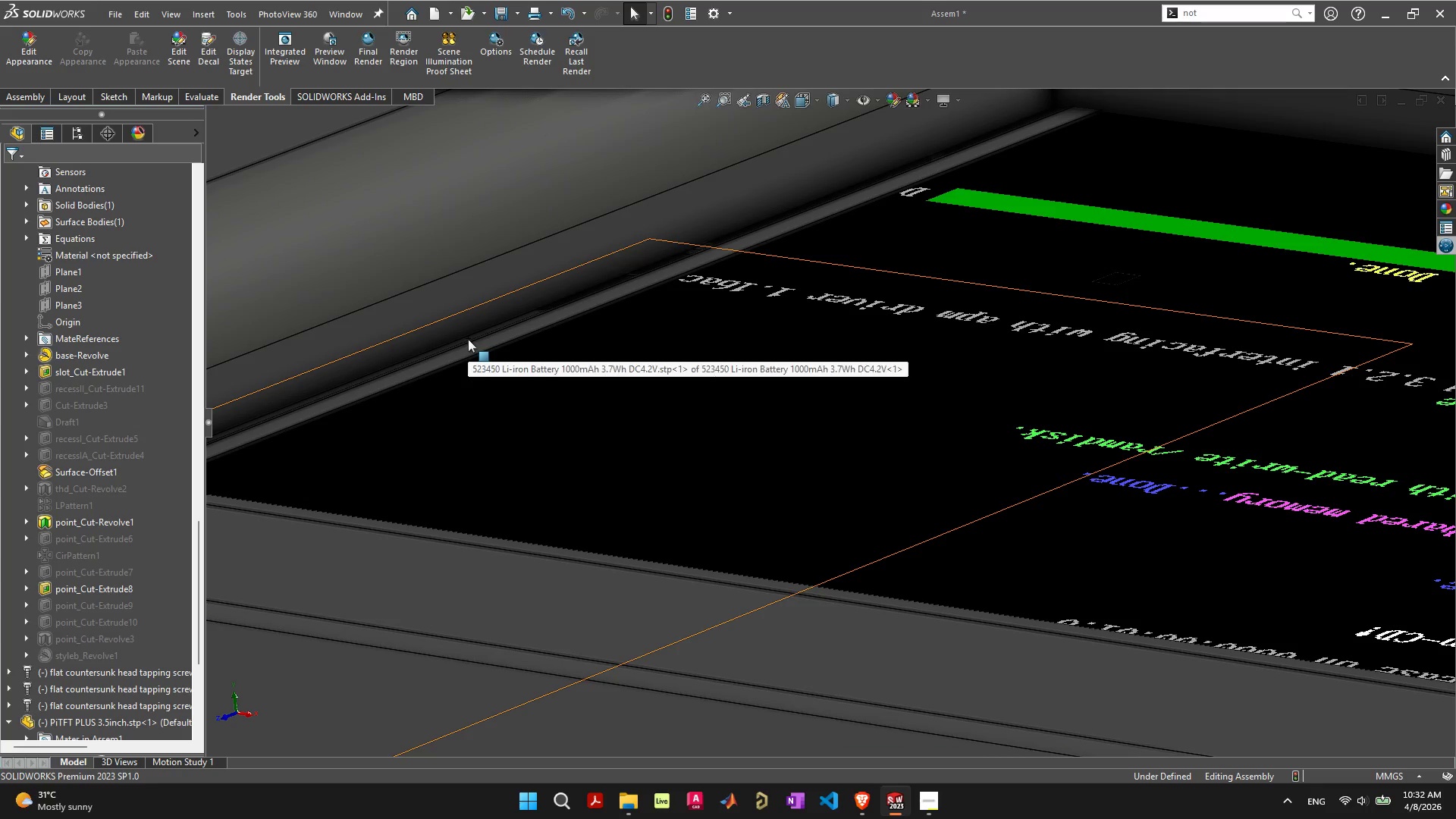 
left_click([454, 300])
 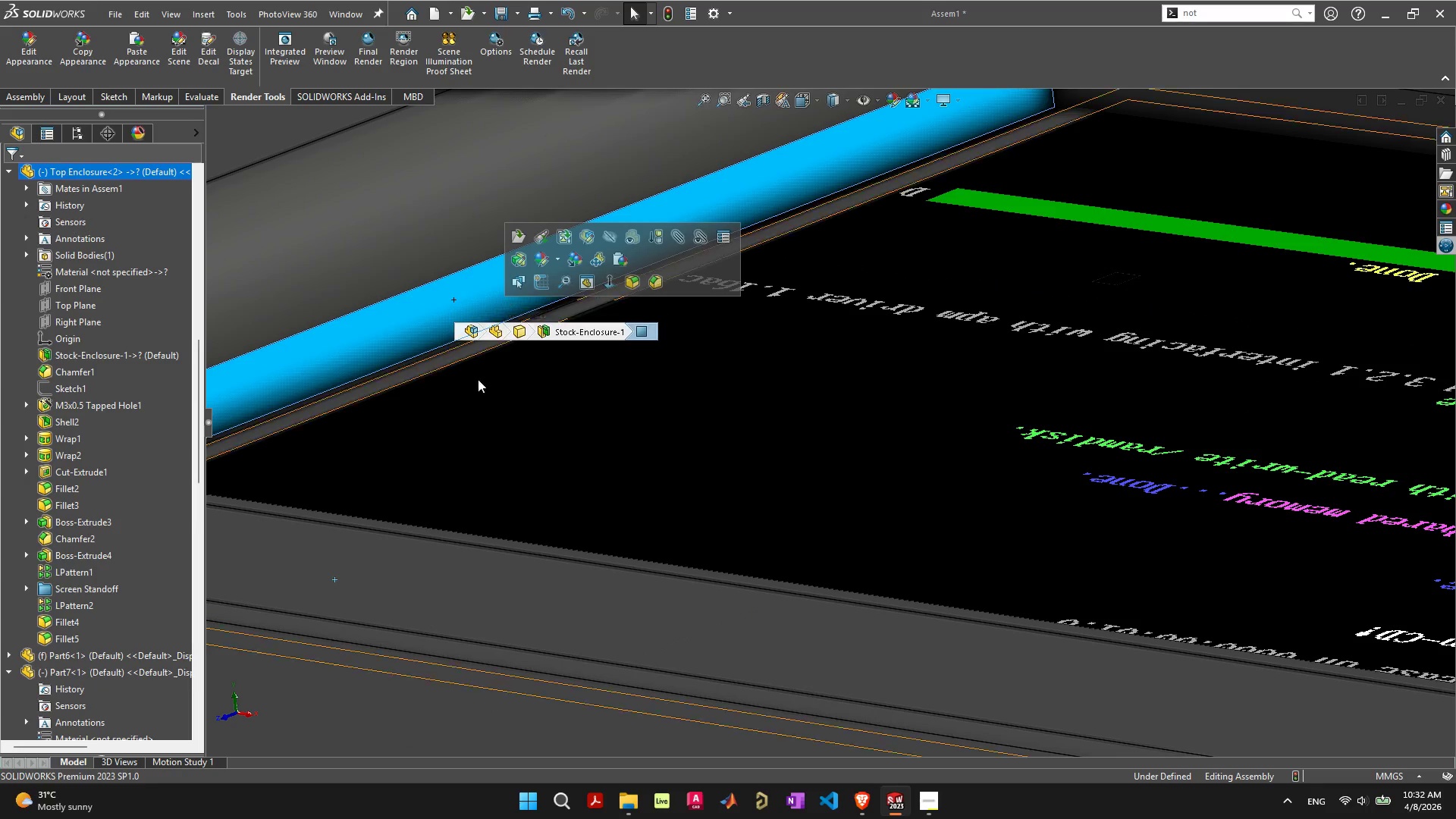 
left_click([479, 403])
 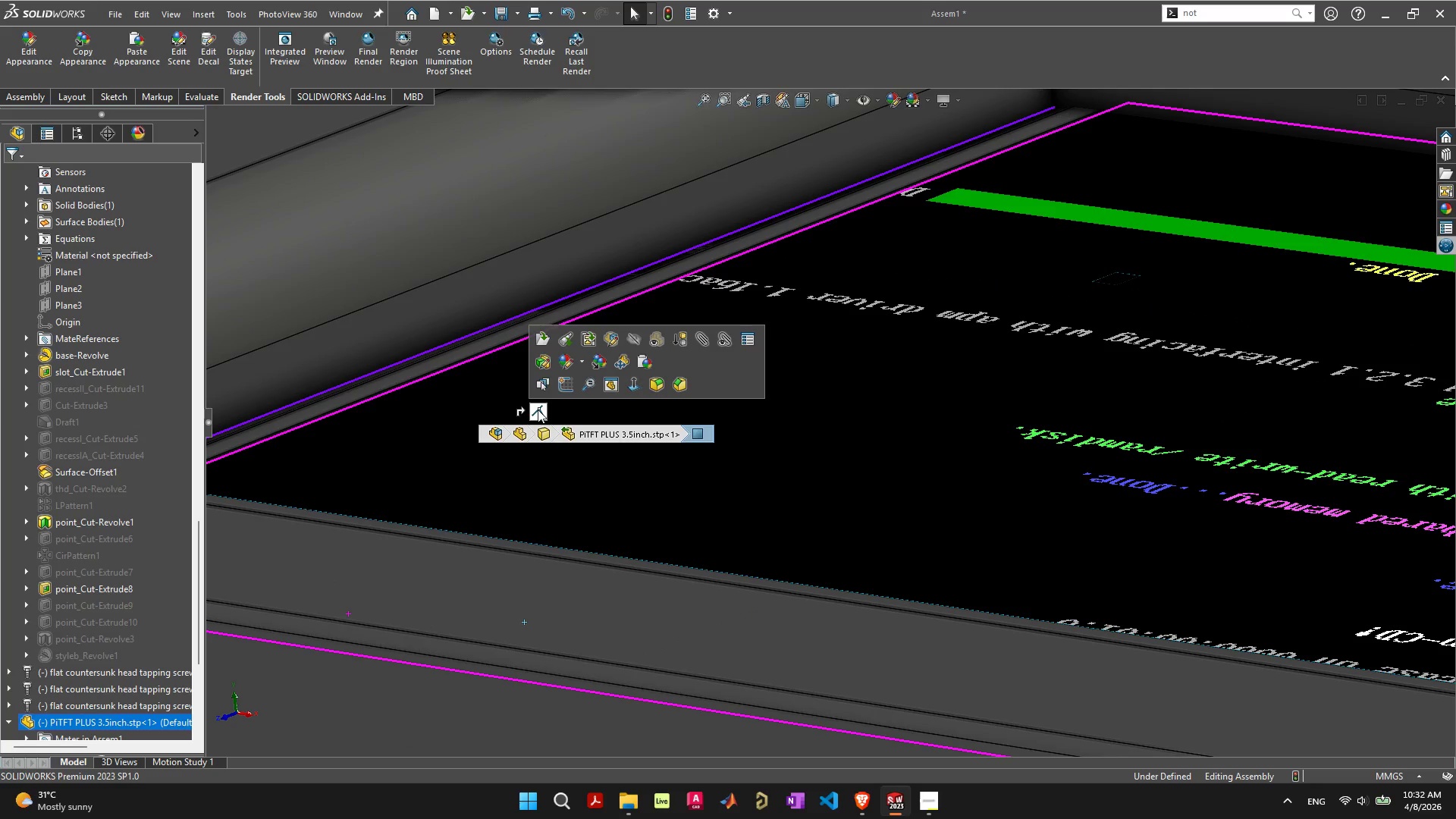 
key(Shift+ShiftLeft)
 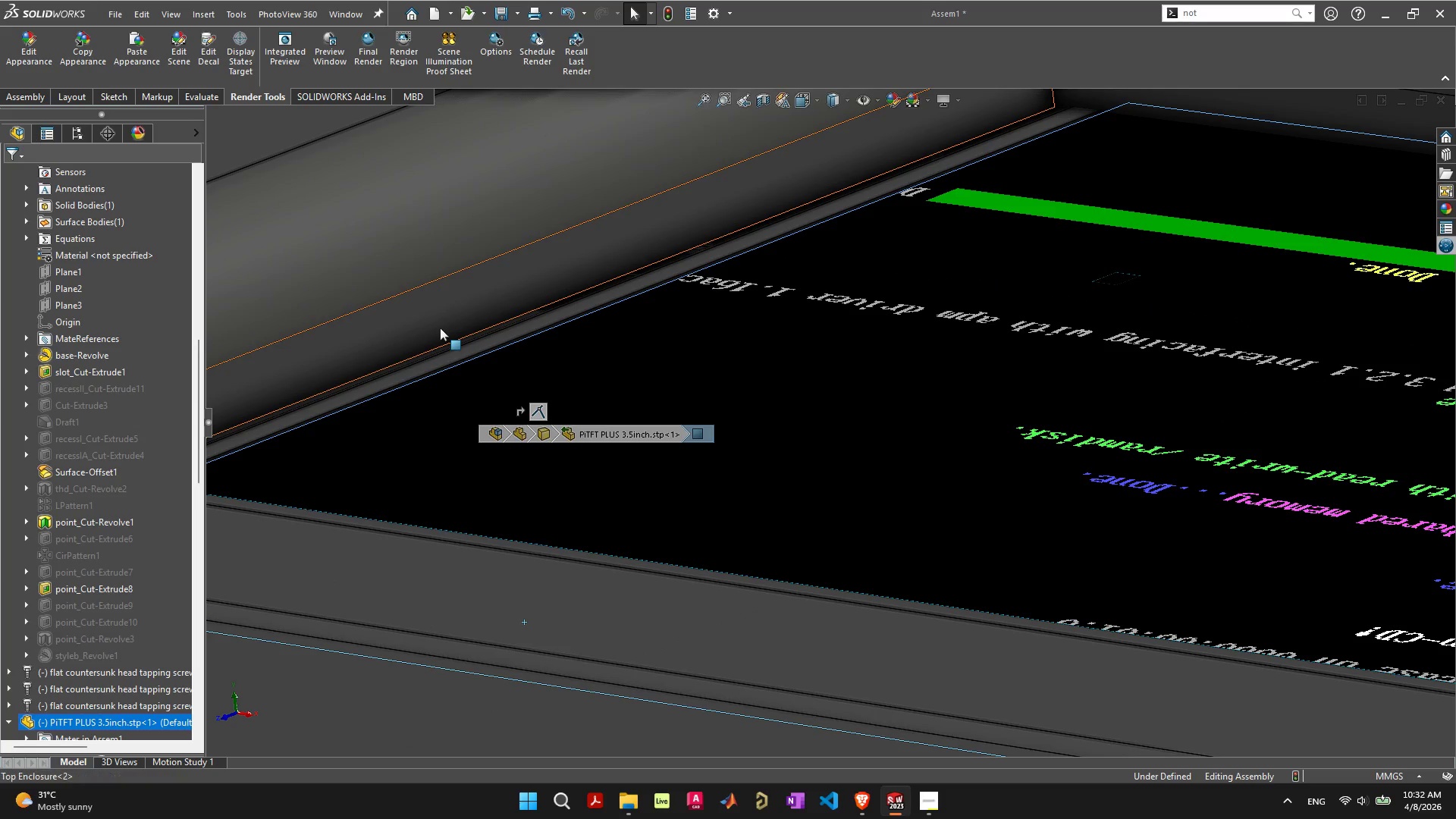 
left_click([440, 328])
 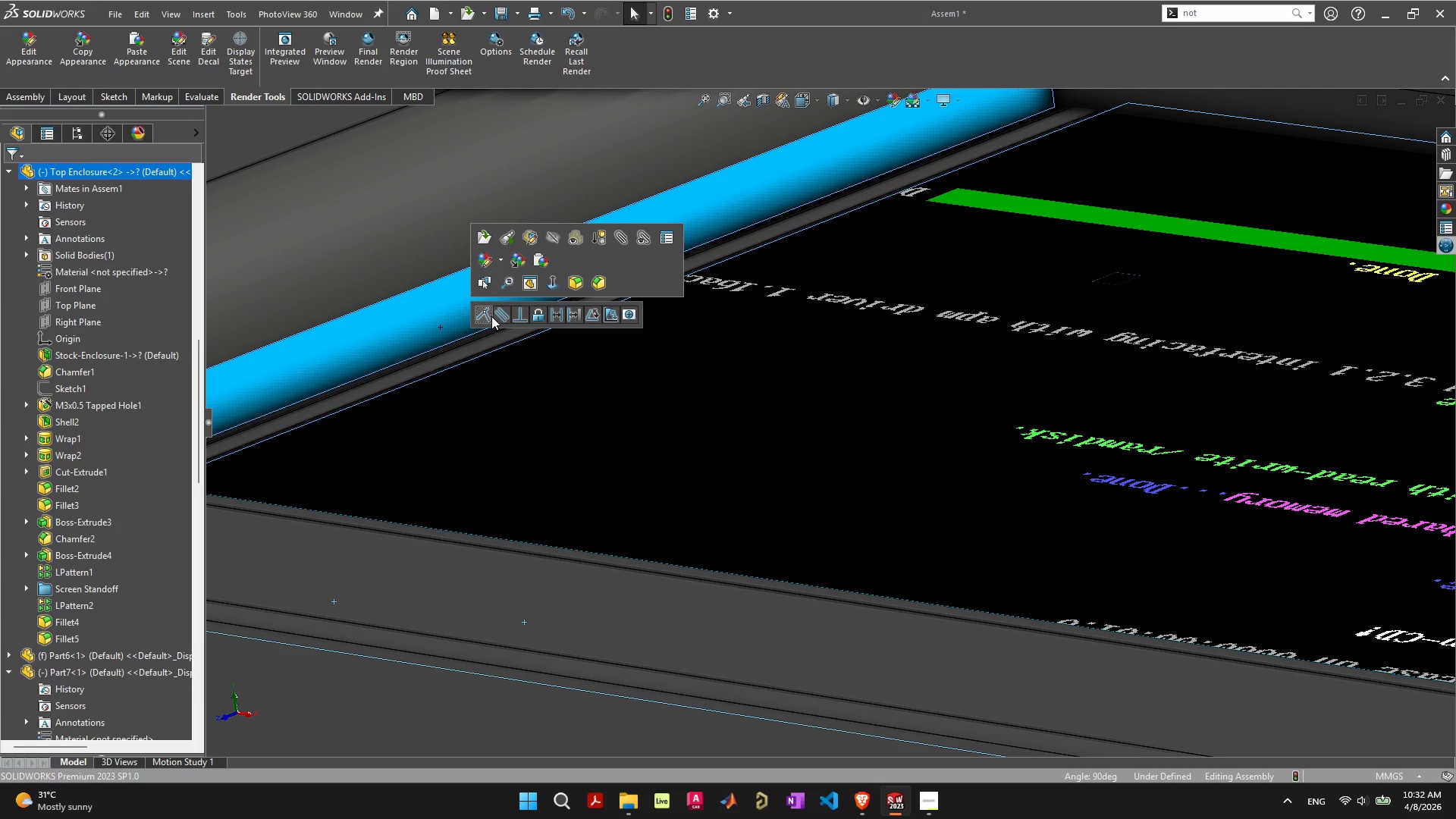 
left_click([483, 315])
 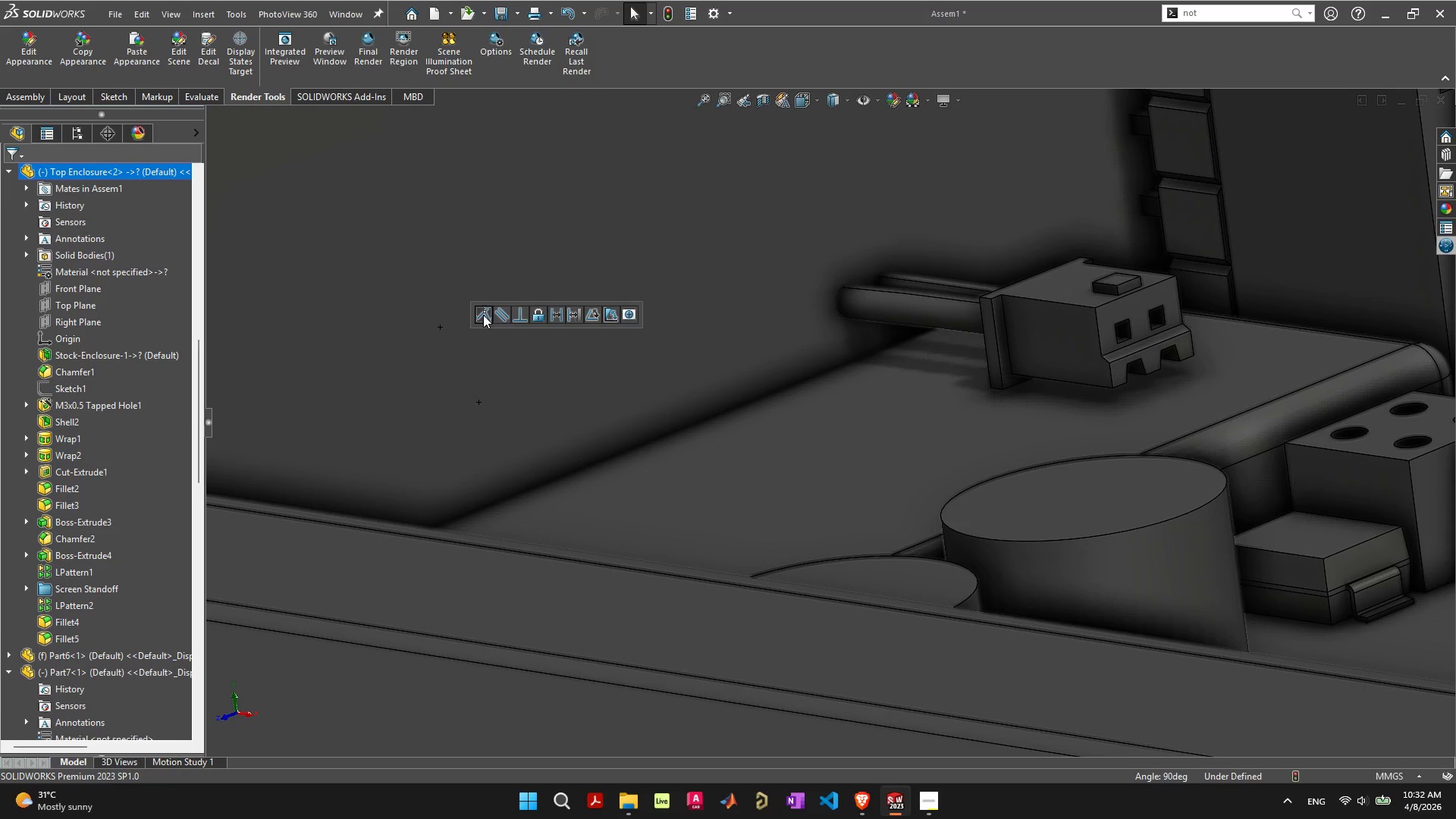 
hold_key(key=ControlLeft, duration=0.42)
 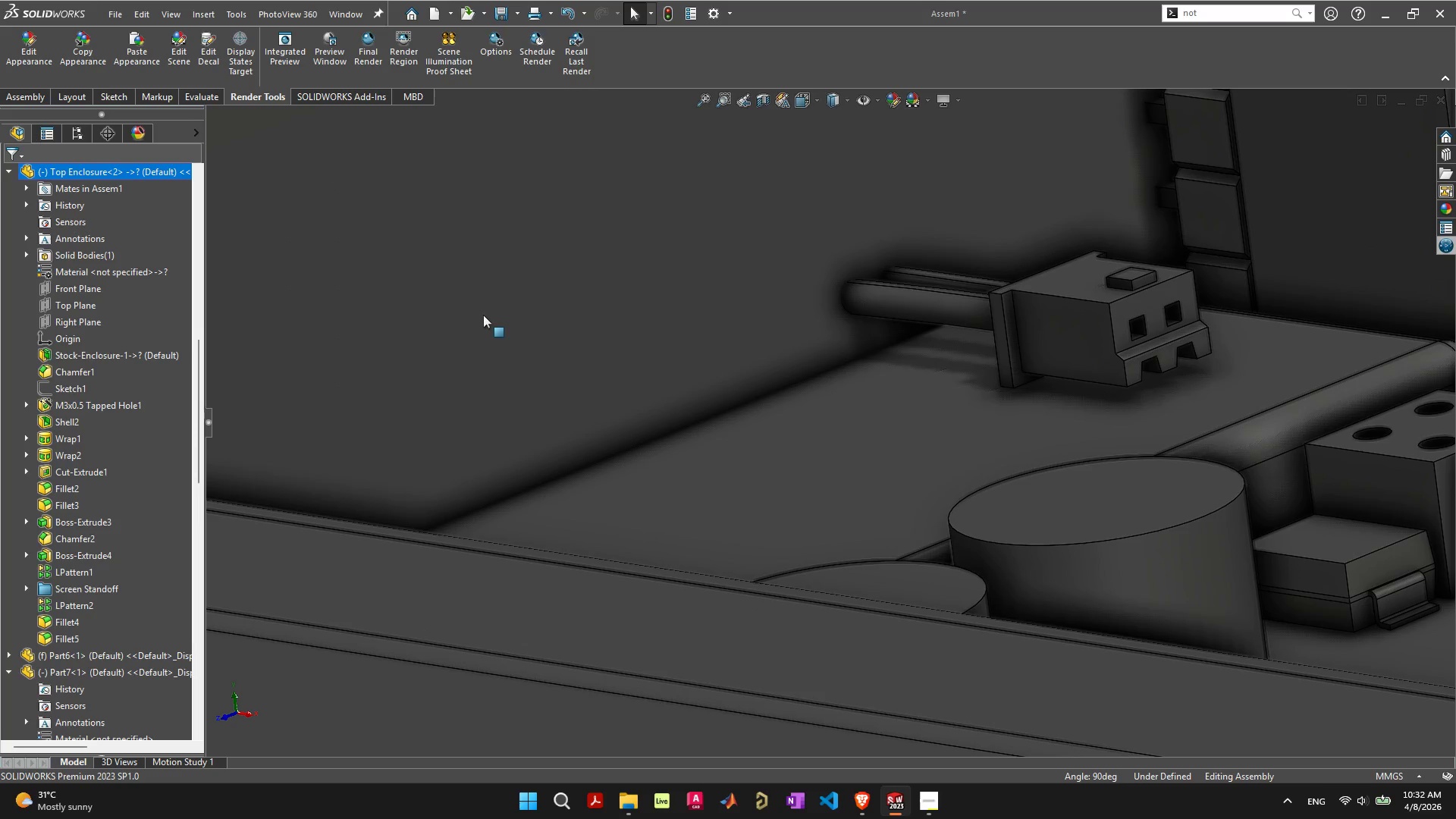 
scroll: coordinate [655, 405], scroll_direction: down, amount: 17.0
 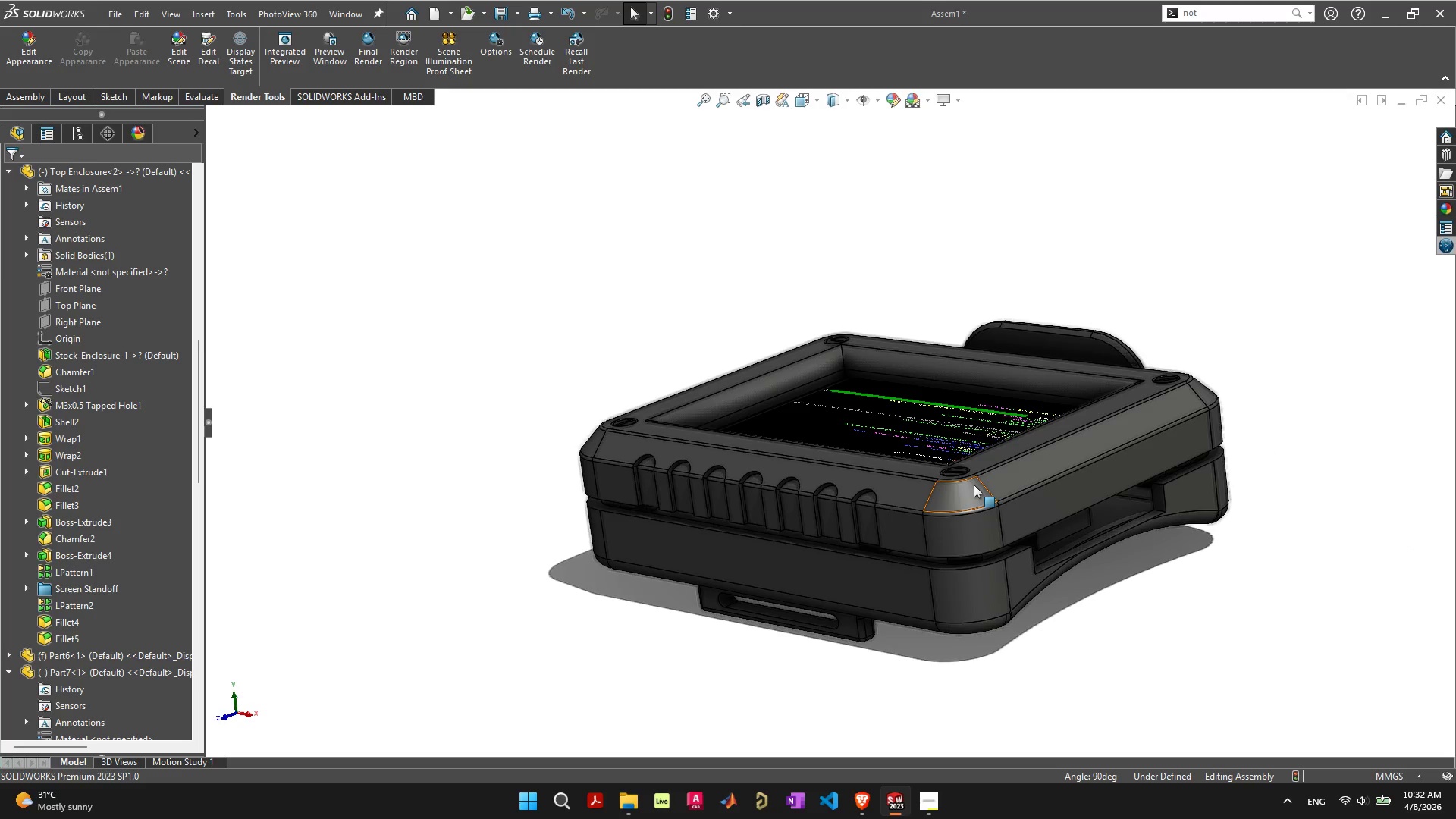 
scroll: coordinate [986, 487], scroll_direction: up, amount: 4.0
 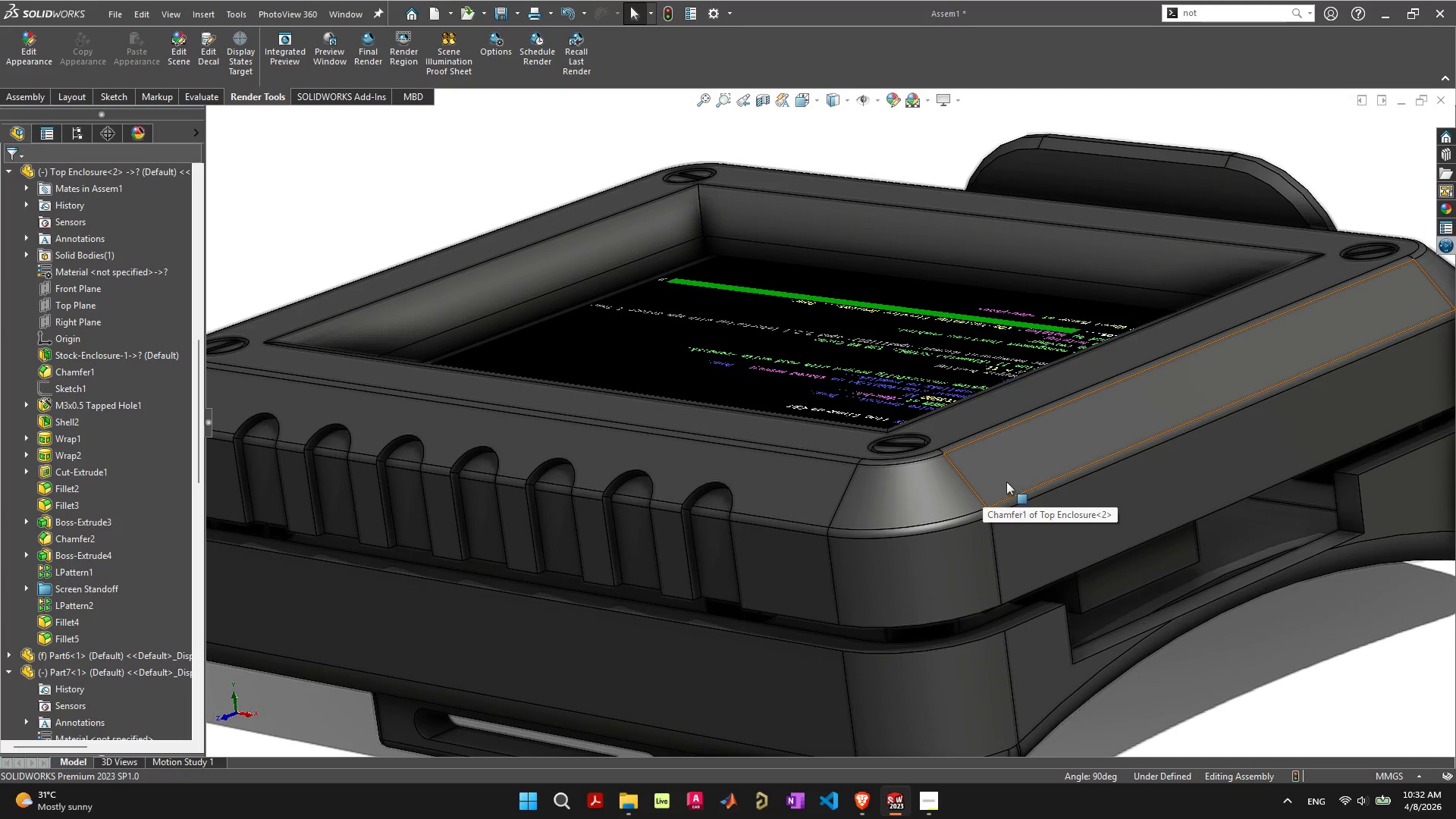 
left_click_drag(start_coordinate=[1006, 477], to_coordinate=[998, 468])
 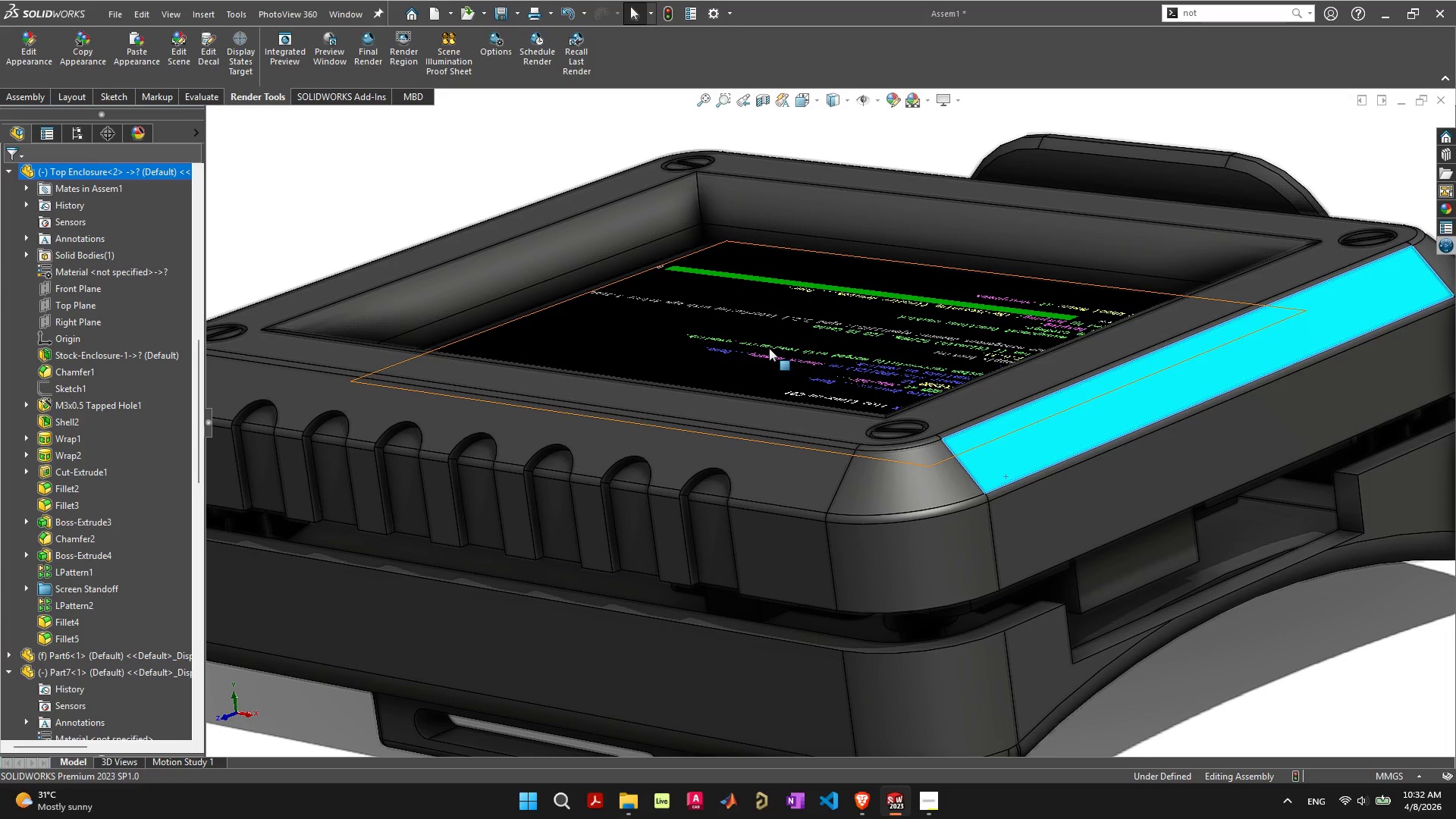 
left_click([769, 348])
 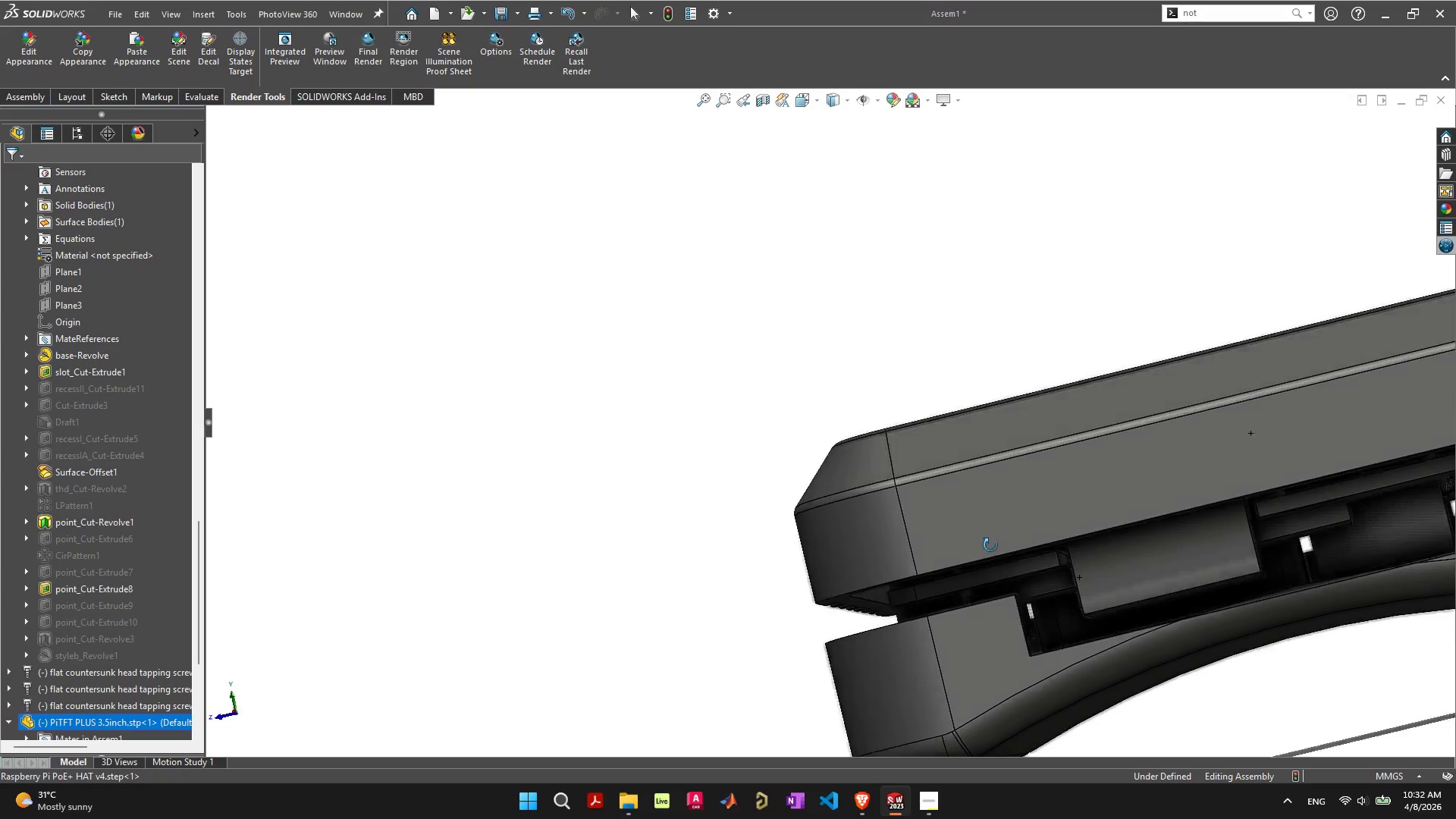 
left_click_drag(start_coordinate=[1070, 527], to_coordinate=[999, 256])
 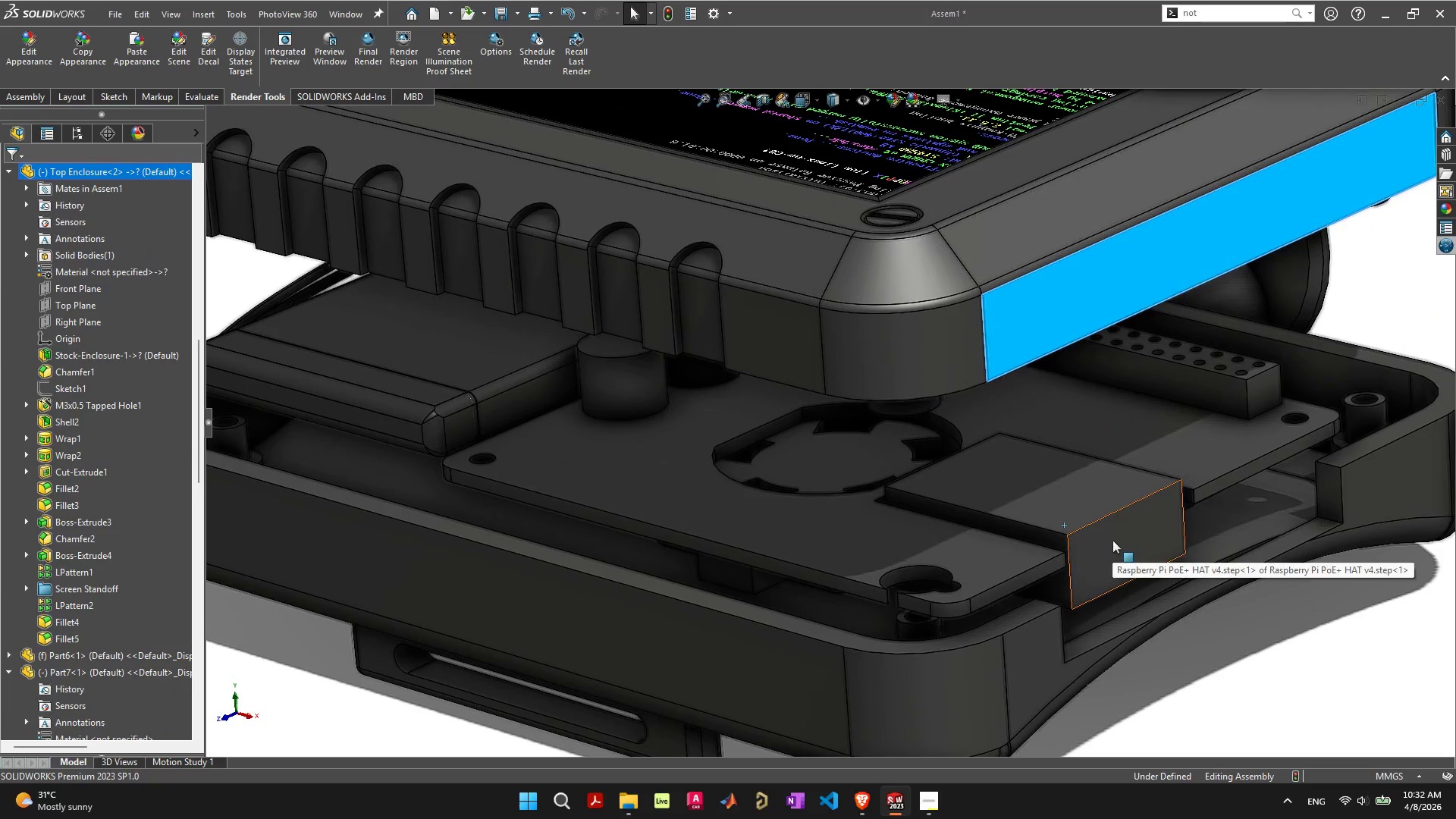 
left_click_drag(start_coordinate=[1112, 540], to_coordinate=[1119, 562])
 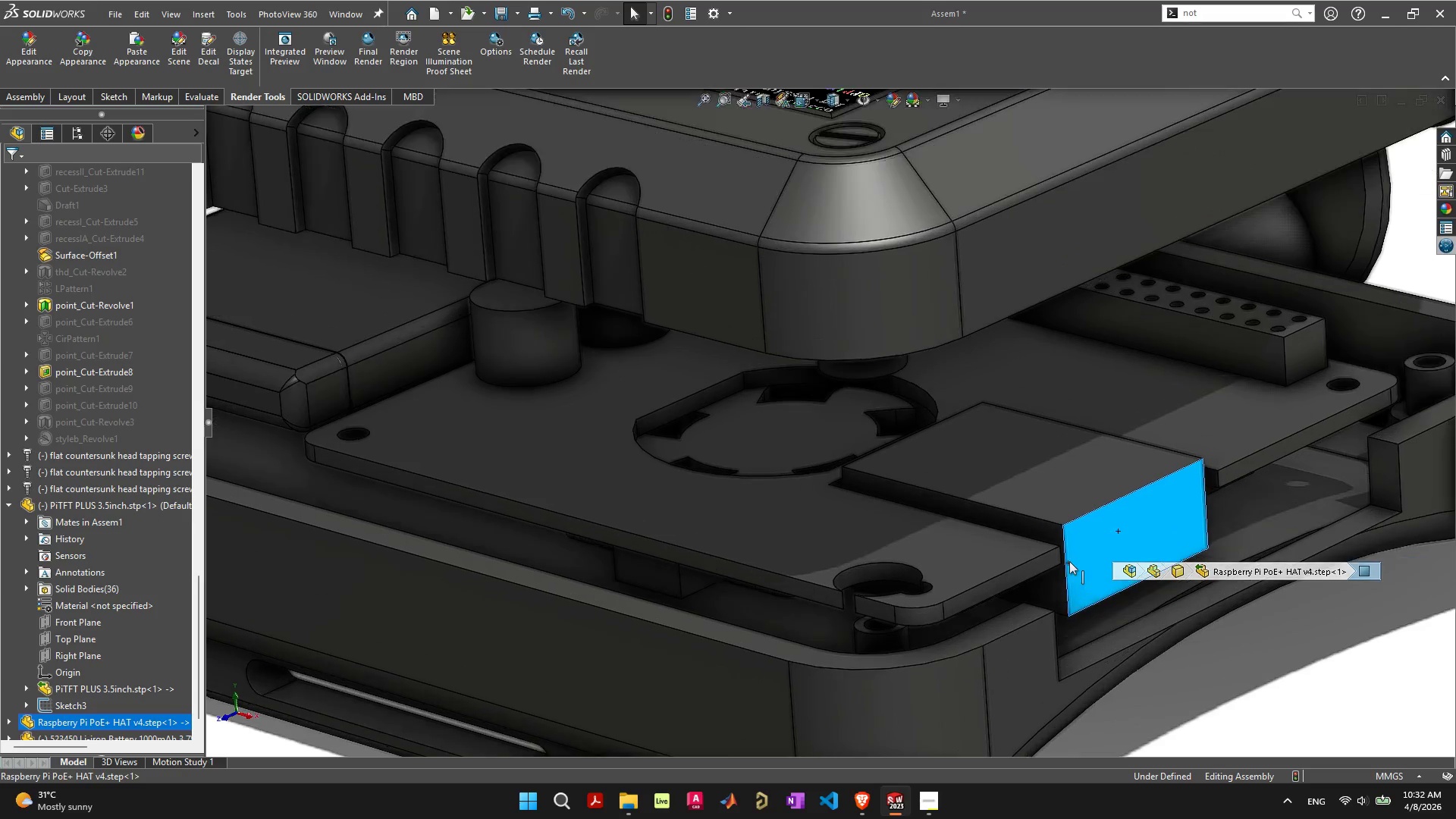 
scroll: coordinate [1065, 557], scroll_direction: up, amount: 5.0
 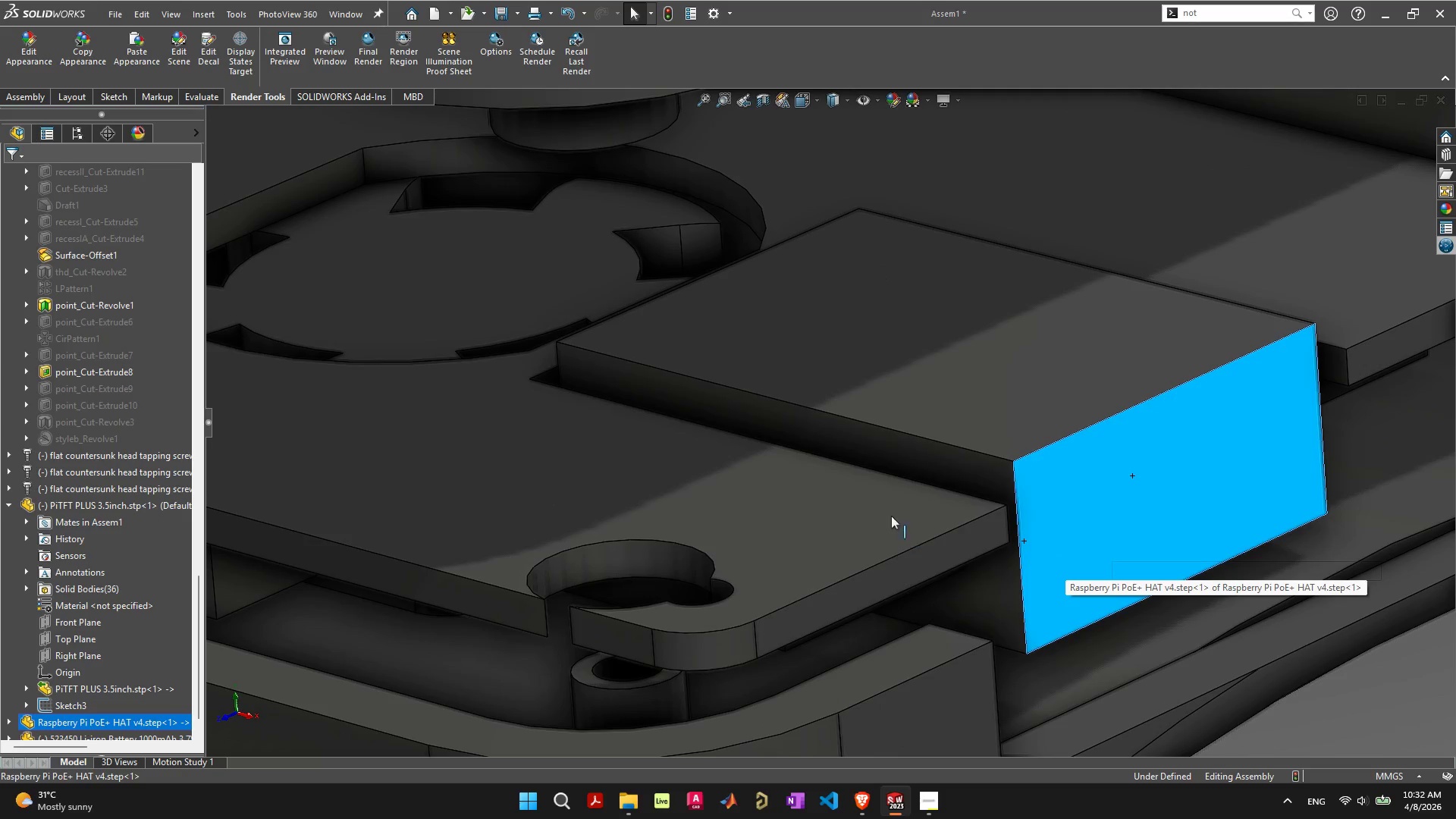 
left_click([890, 516])
 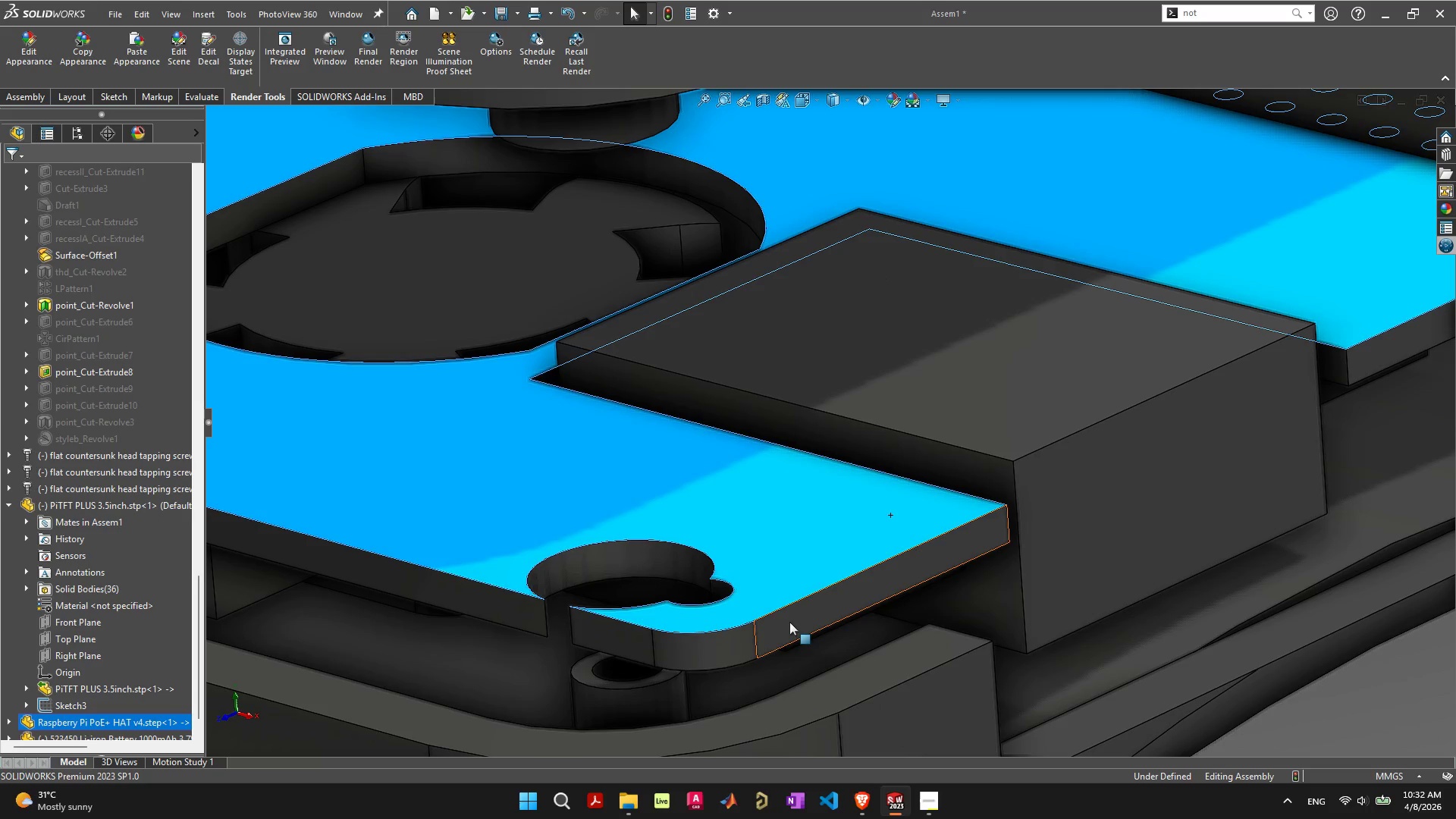 
right_click([791, 621])
 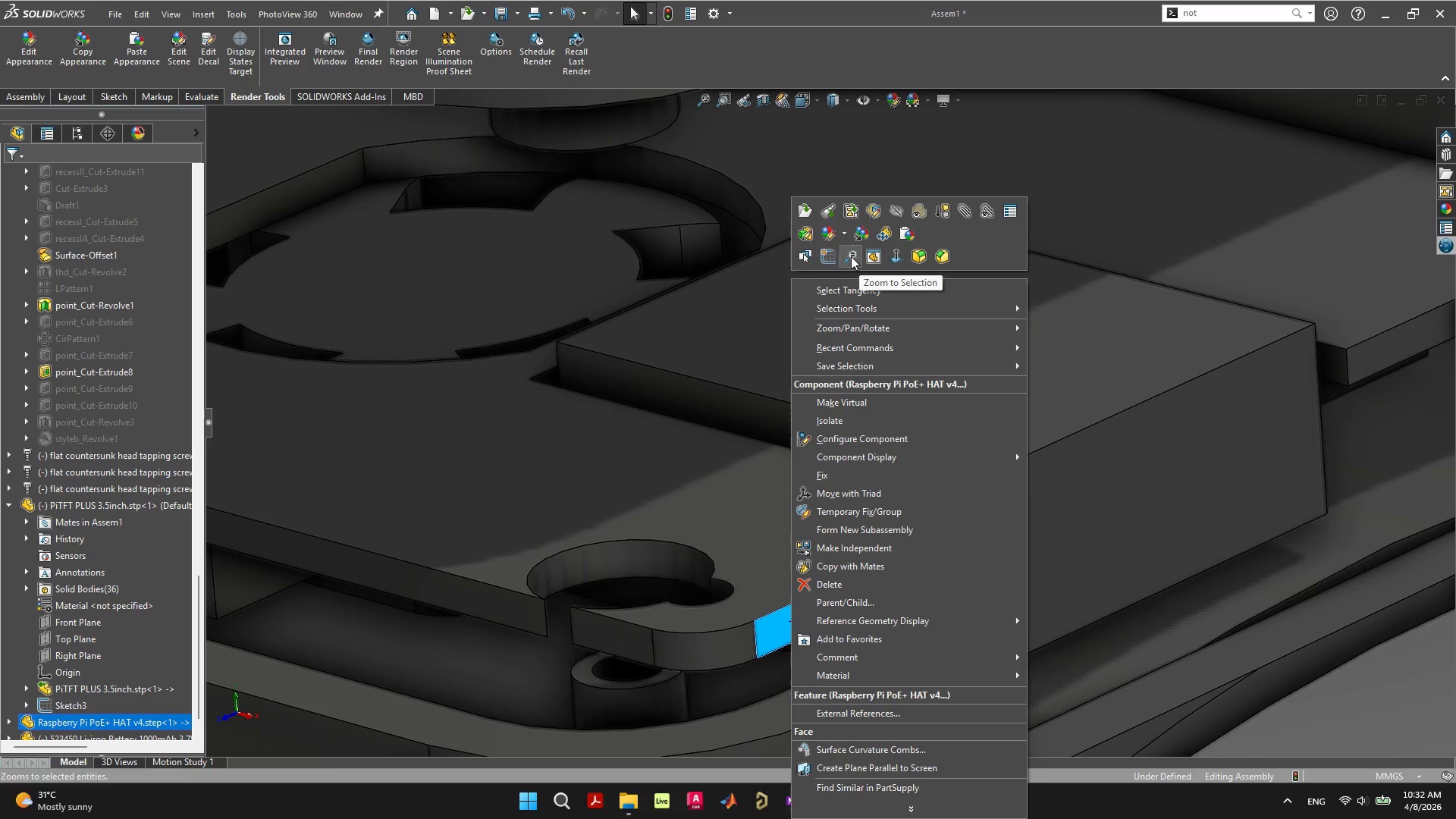 
left_click([730, 521])
 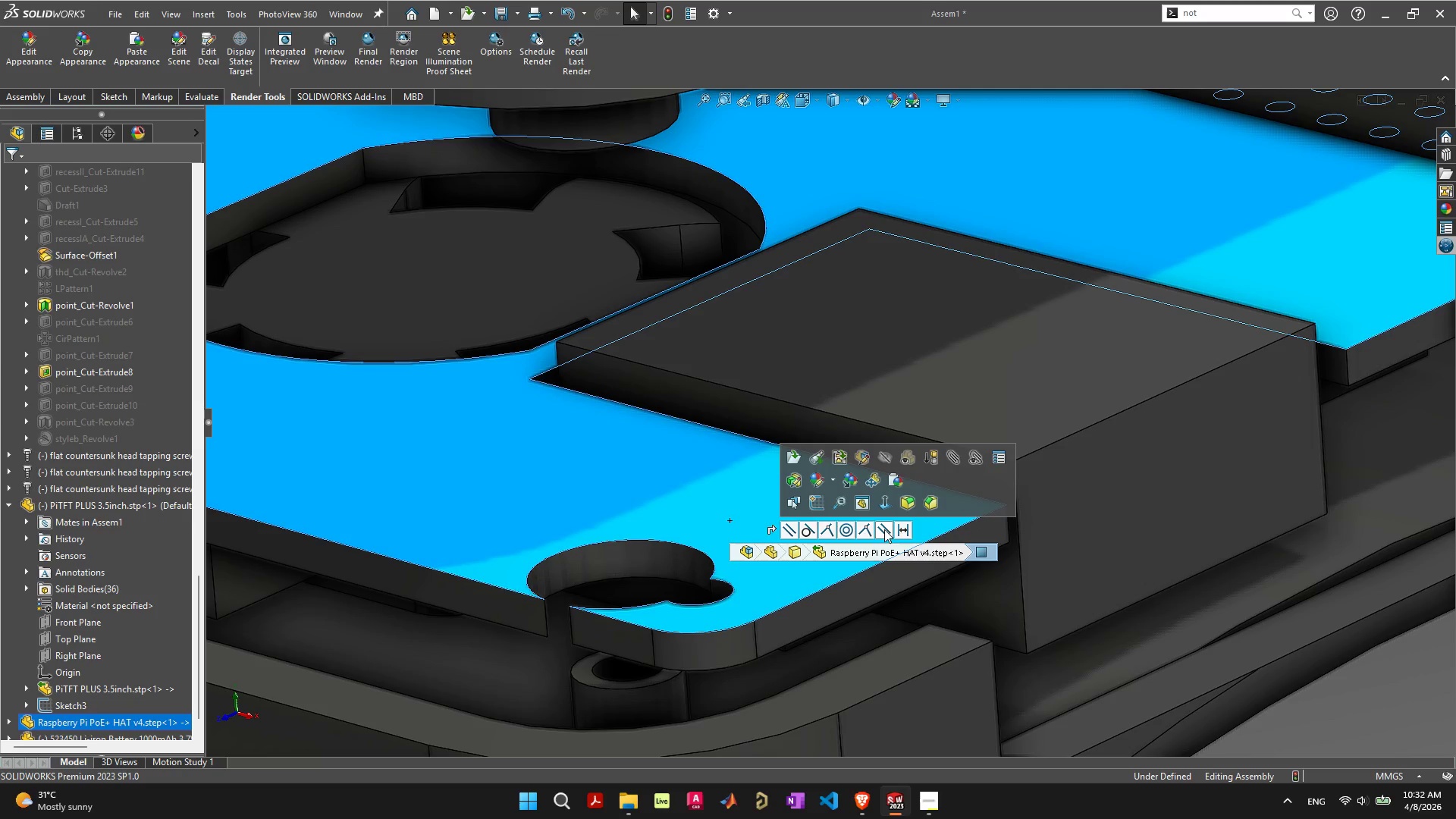 
wait(5.61)
 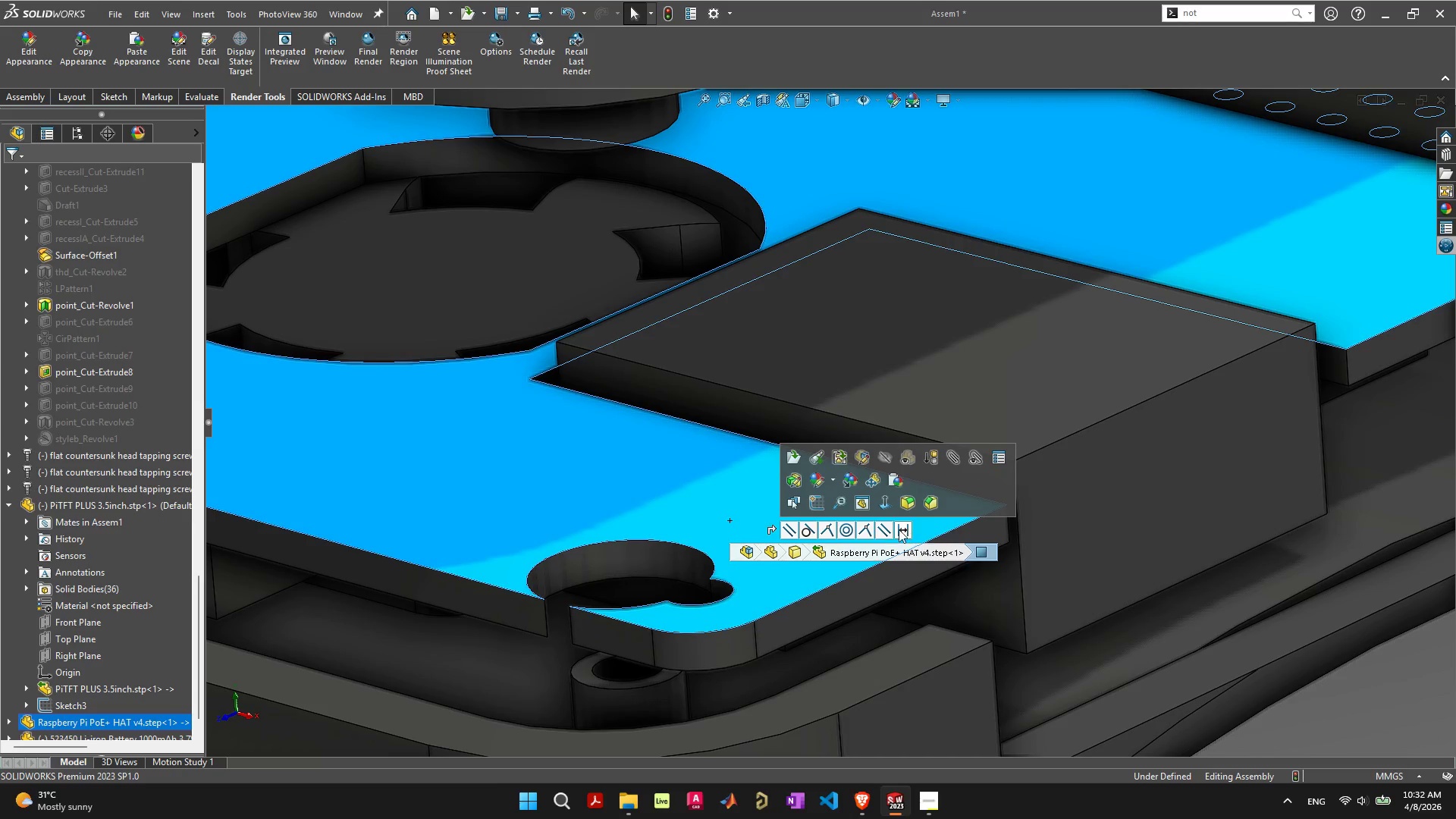 
left_click([869, 527])
 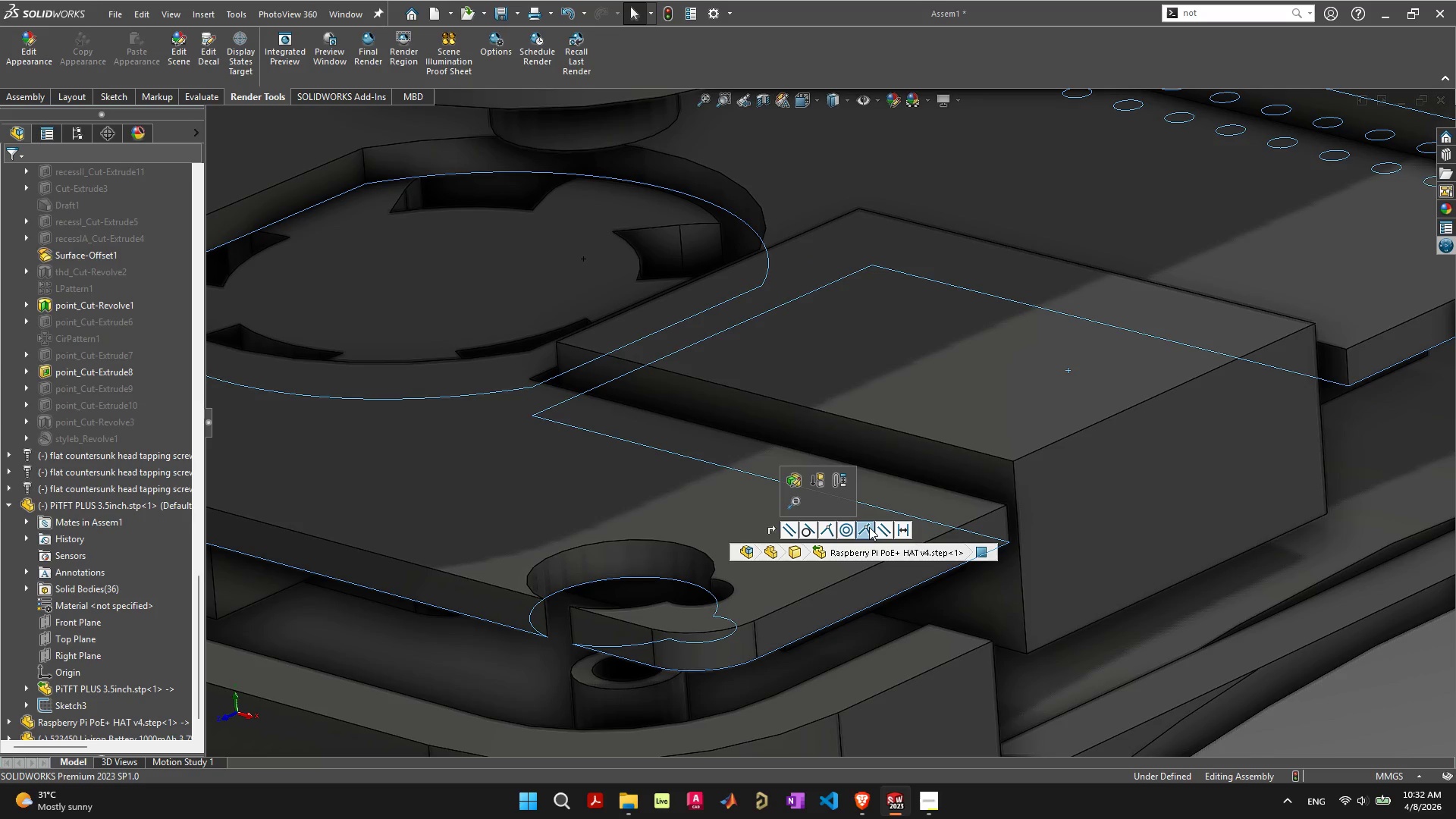 
key(Delete)
 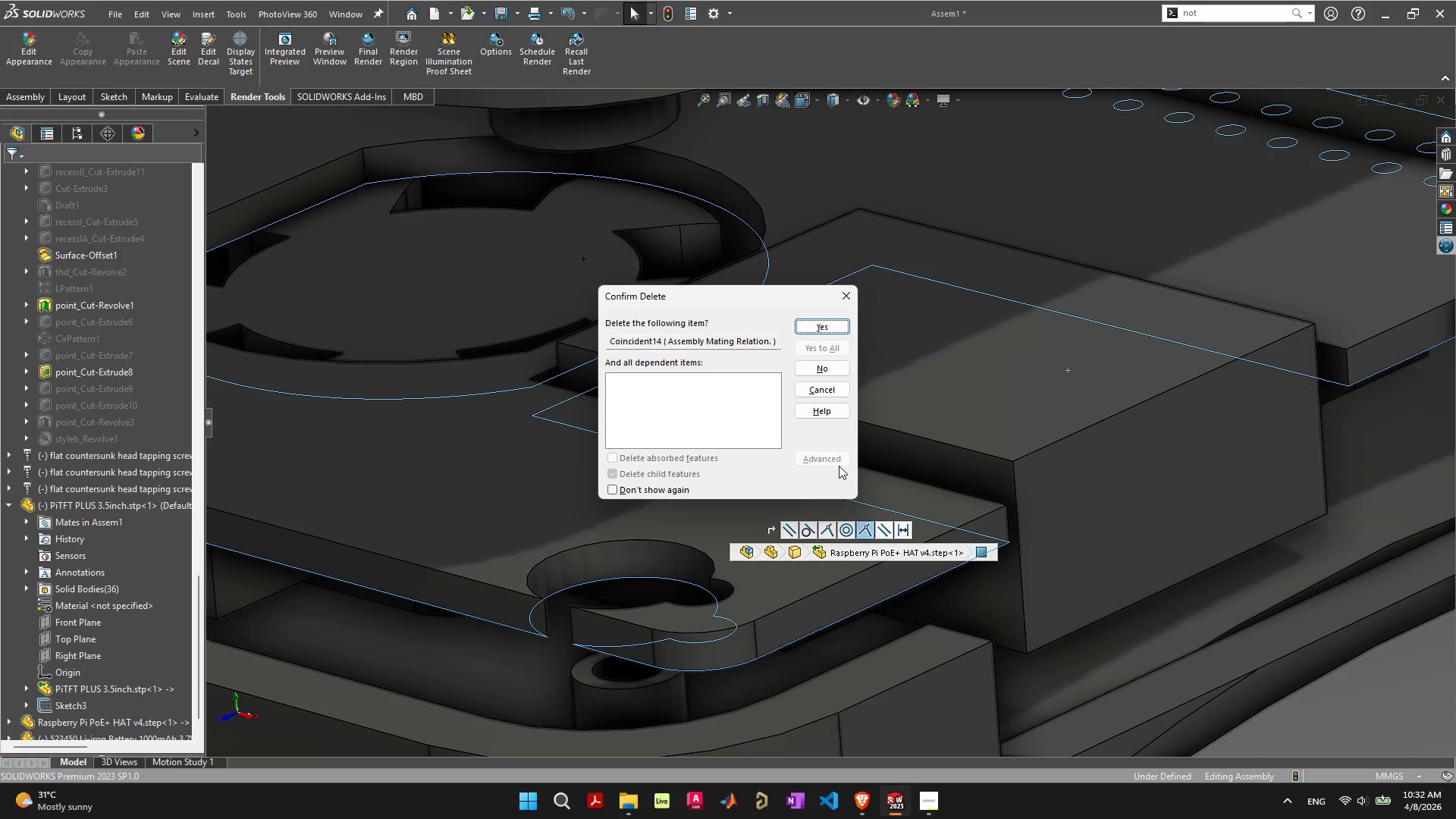 
key(Space)
 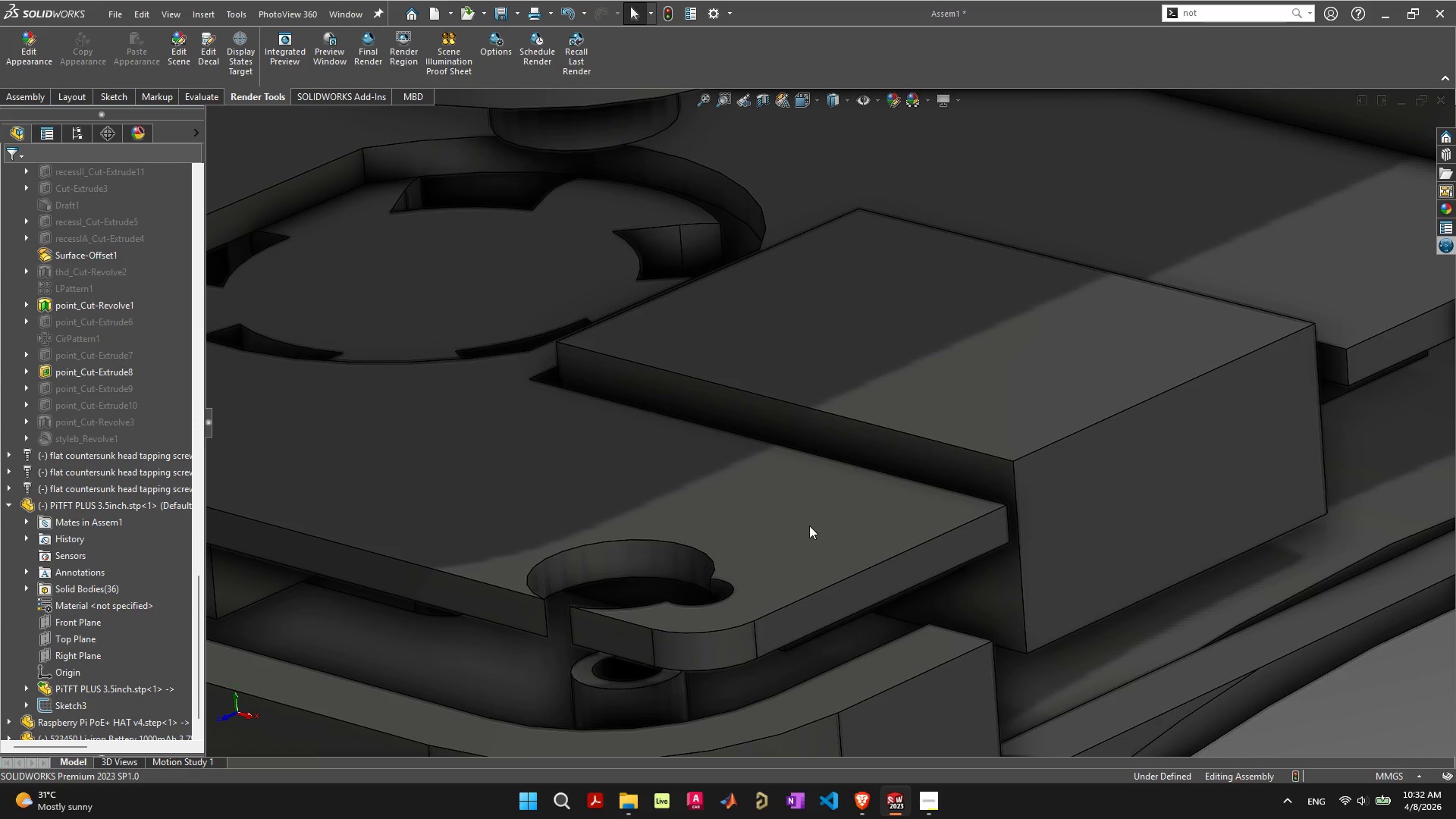 
left_click_drag(start_coordinate=[809, 526], to_coordinate=[823, 572])
 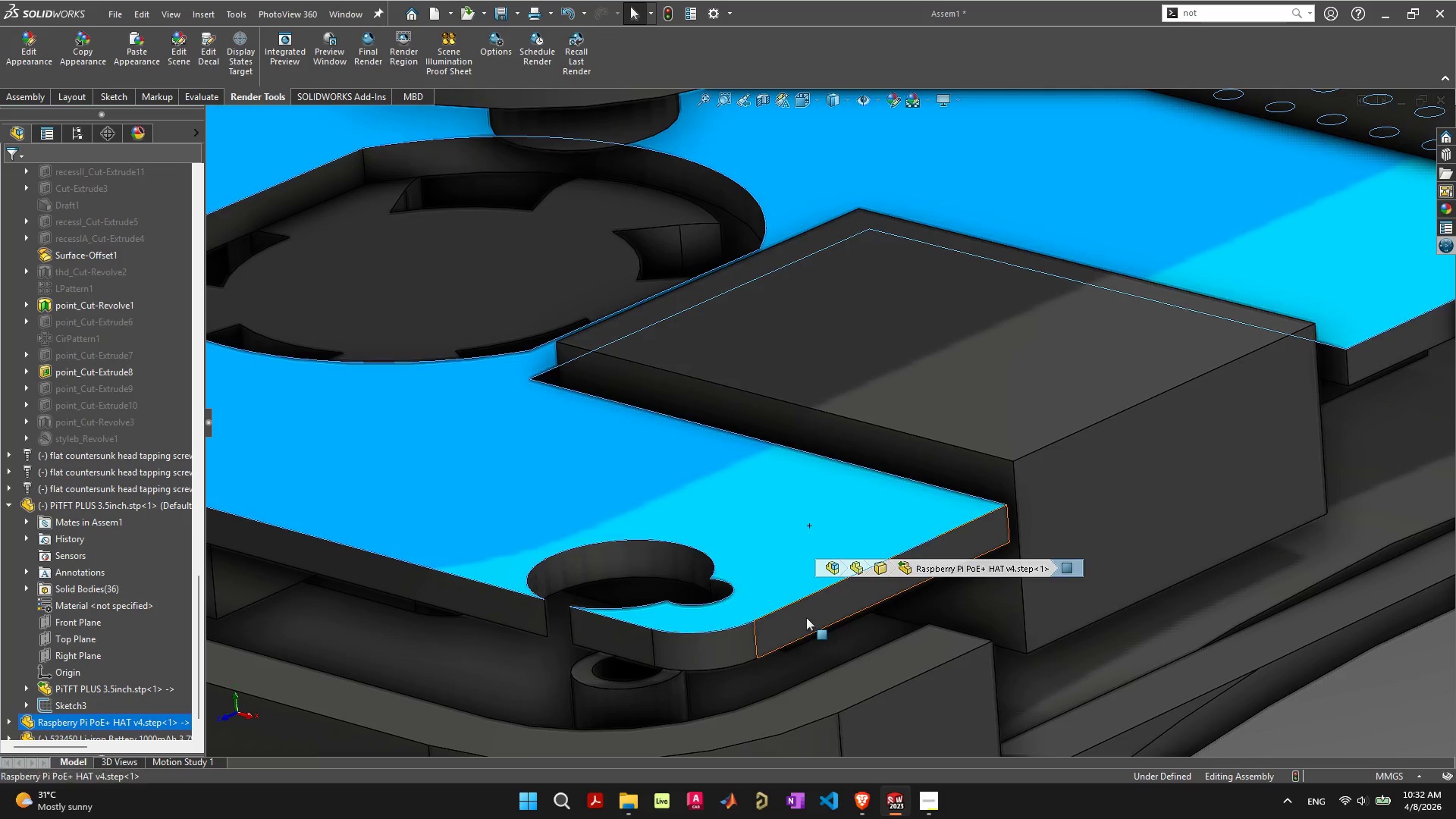 
left_click_drag(start_coordinate=[806, 617], to_coordinate=[811, 656])
 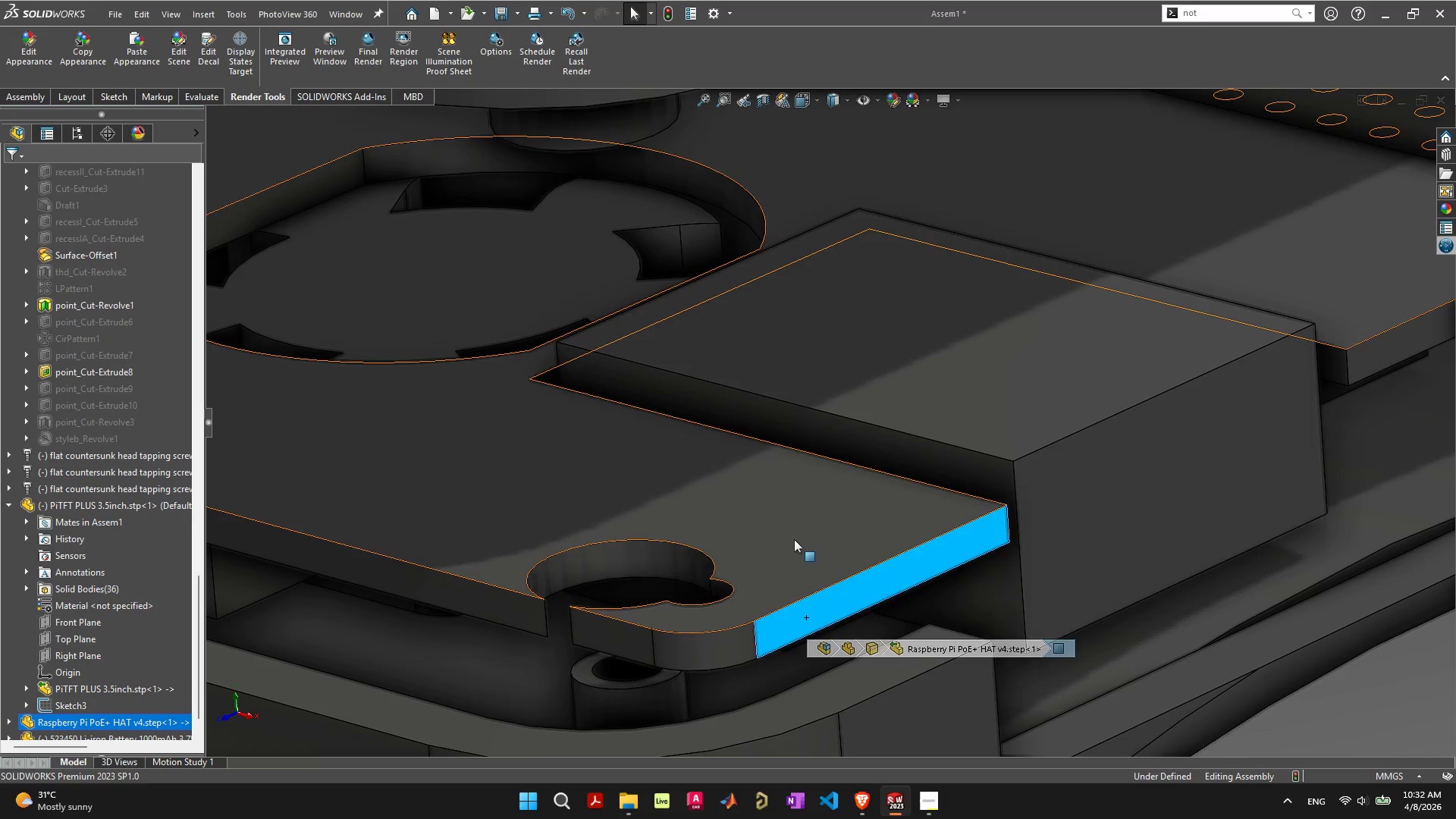 
left_click([794, 539])
 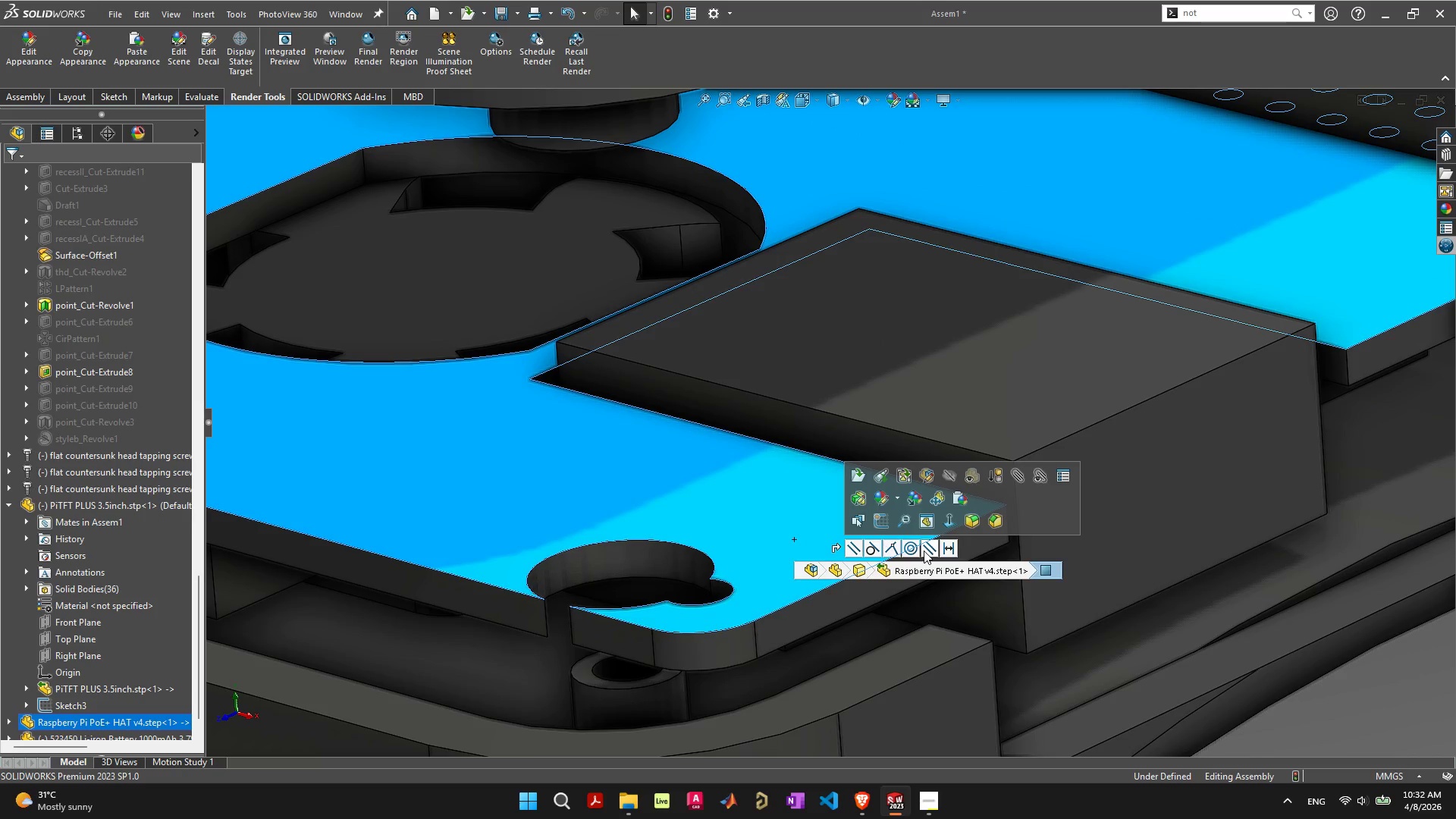 
left_click([890, 547])
 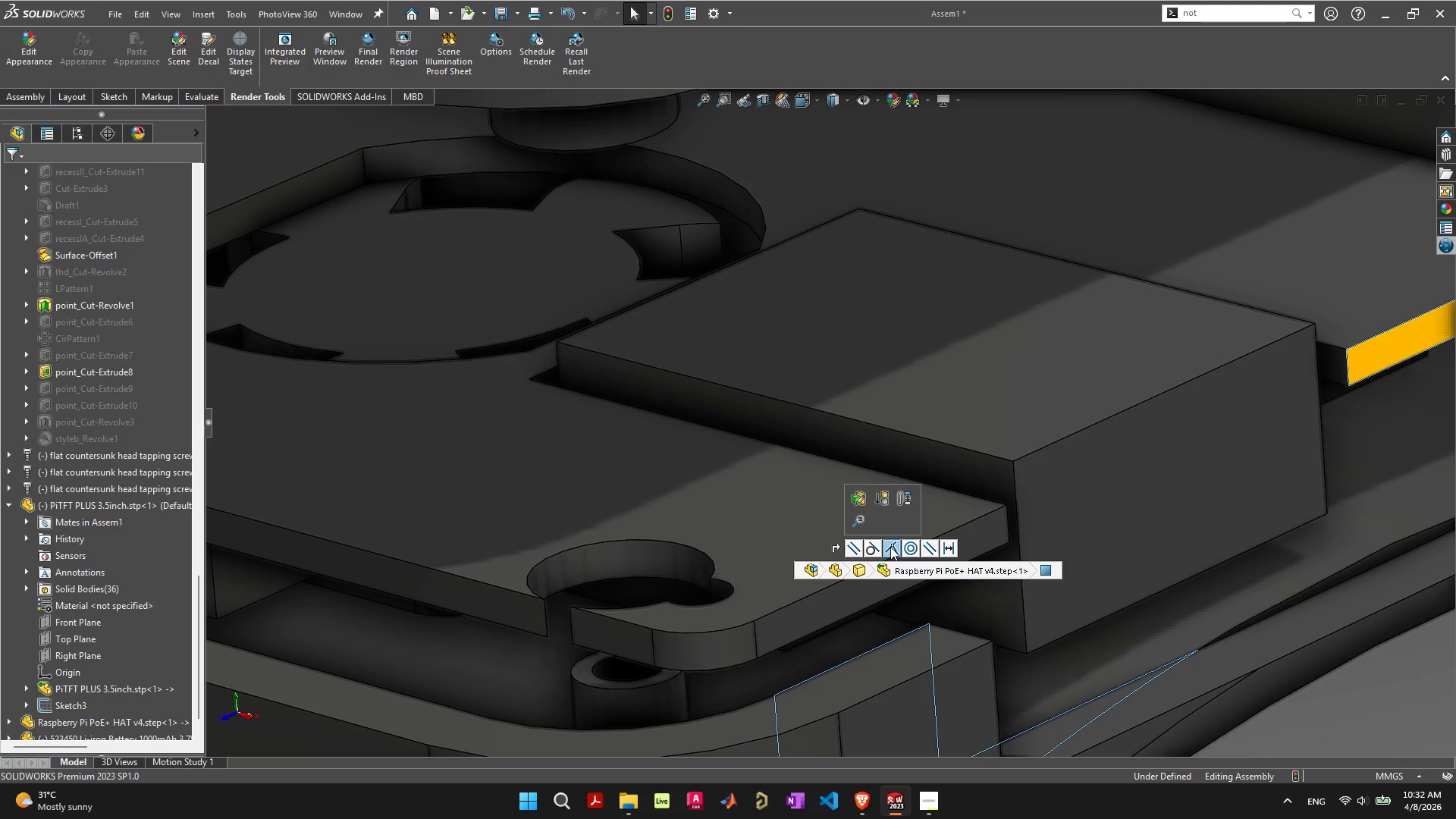 
key(Delete)
 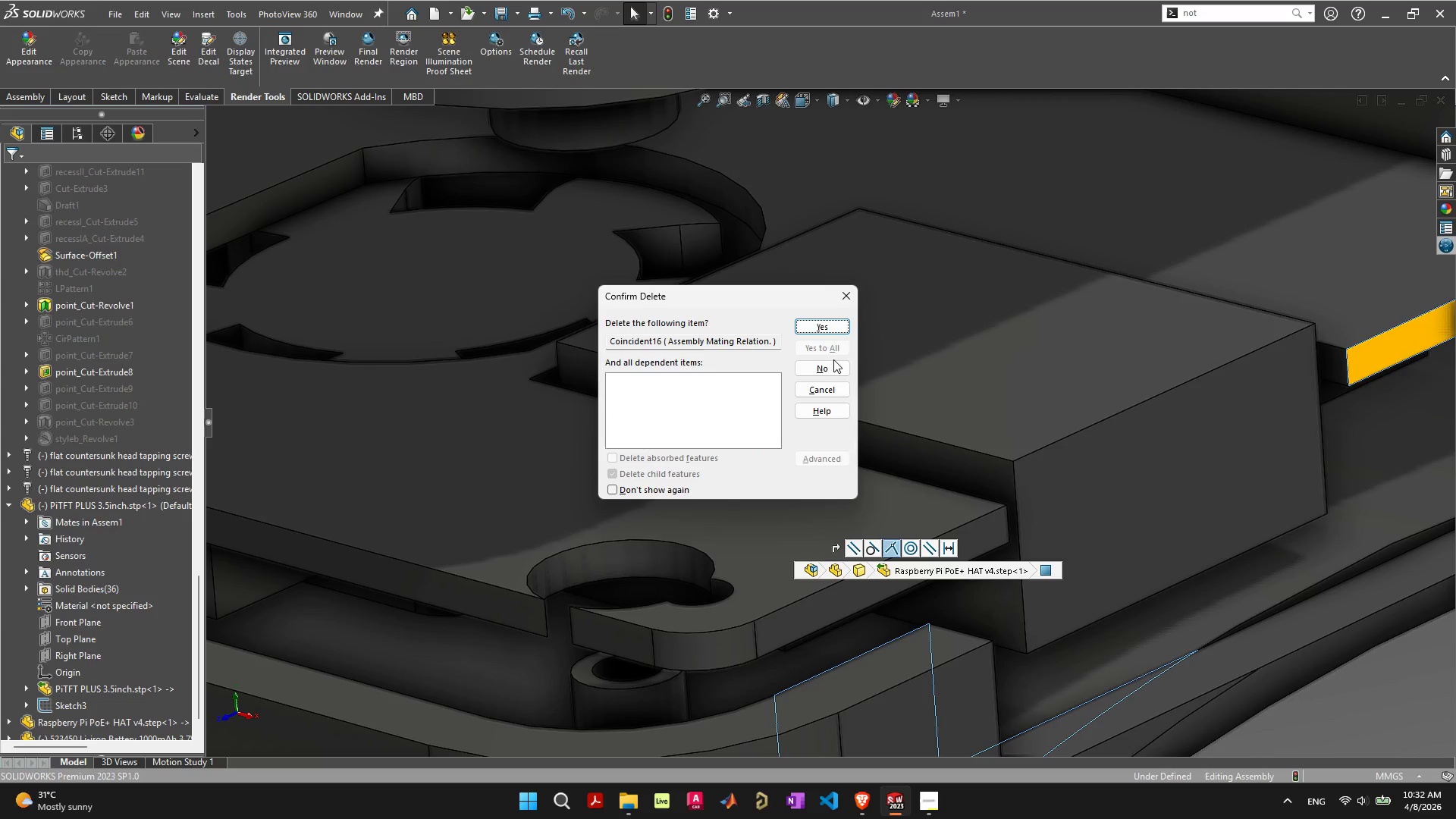 
left_click([830, 329])
 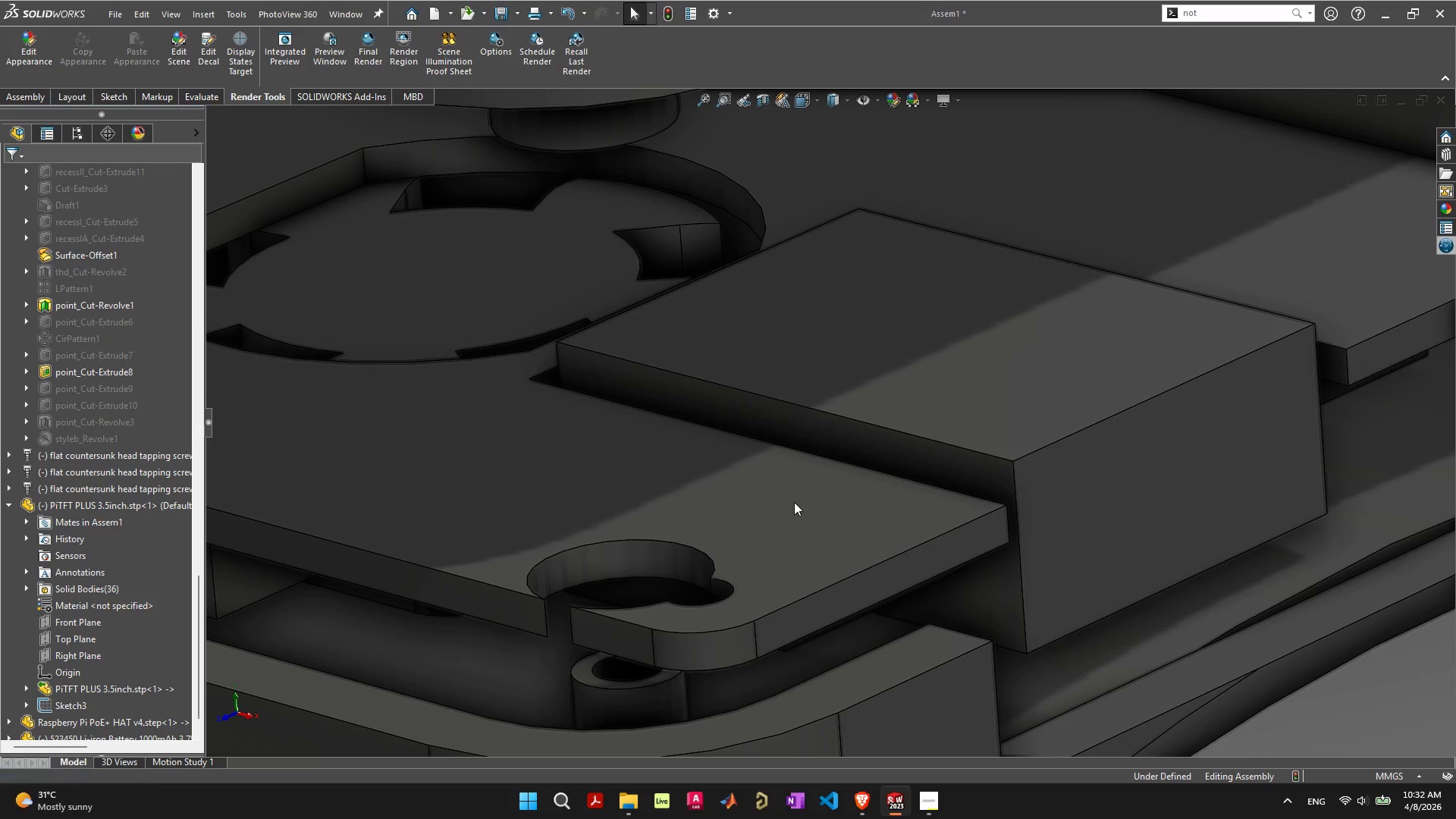 
left_click_drag(start_coordinate=[794, 502], to_coordinate=[798, 522])
 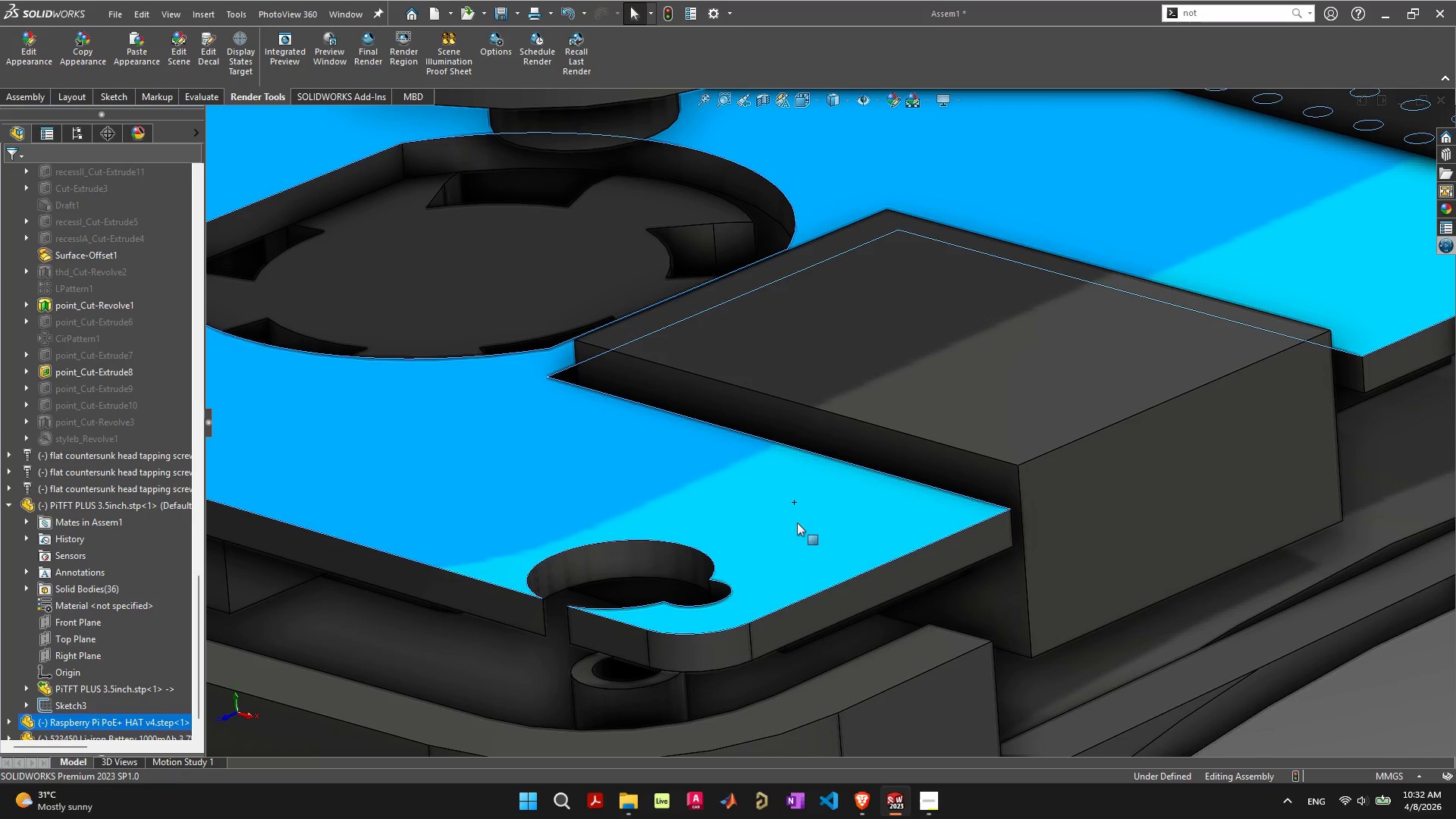 
key(Control+ControlLeft)
 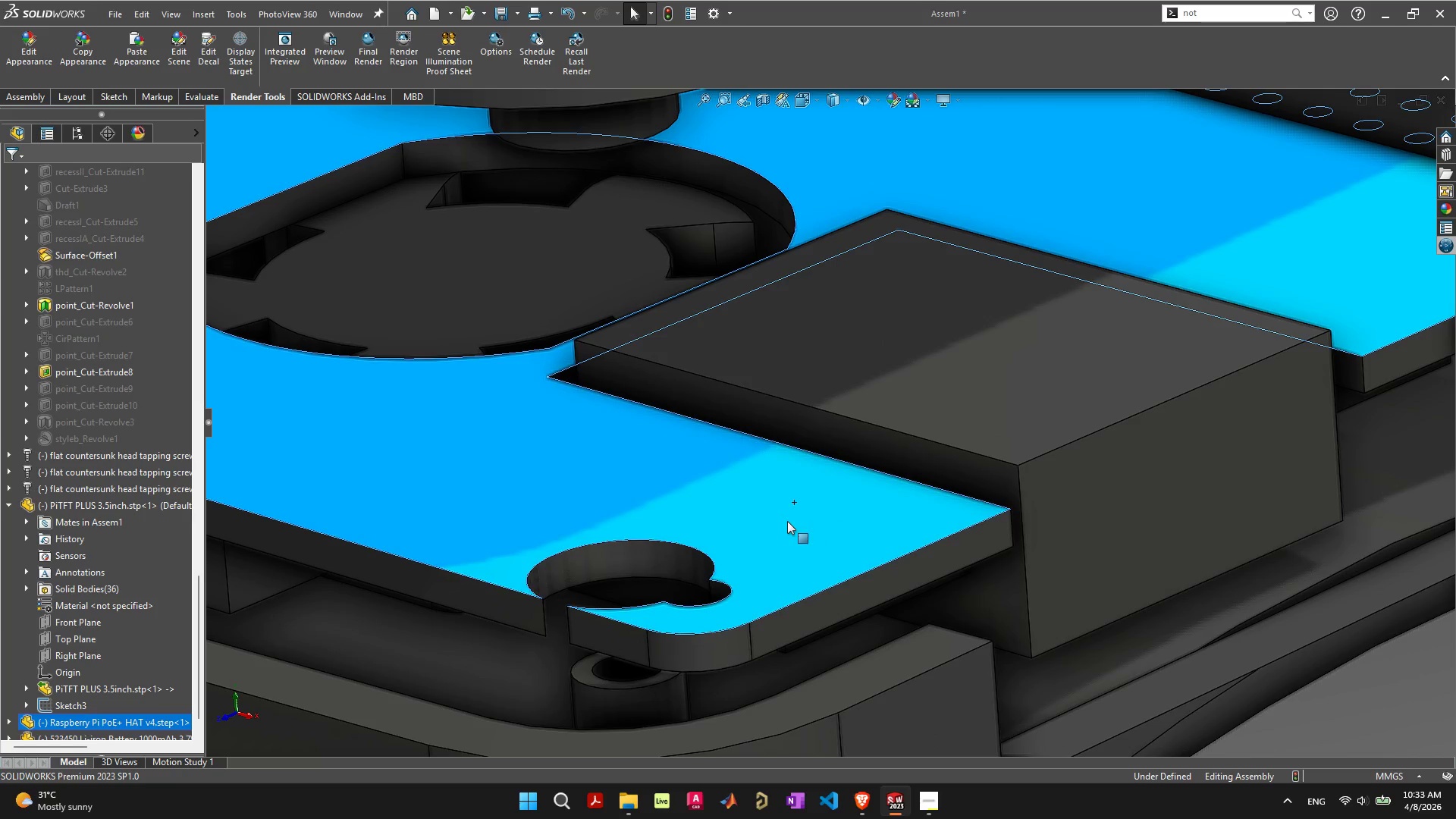 
key(Control+Z)
 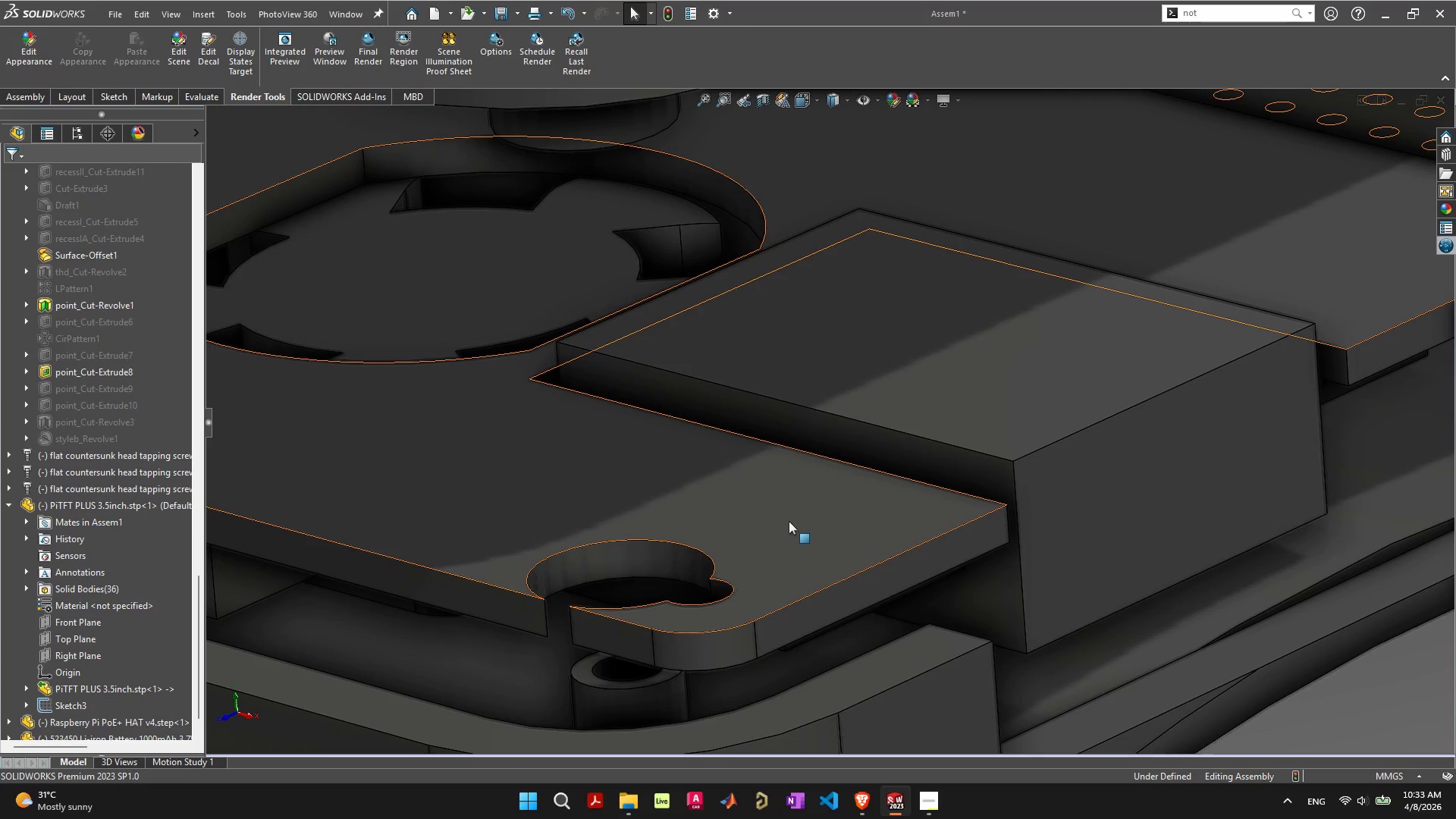 
key(Control+Z)
 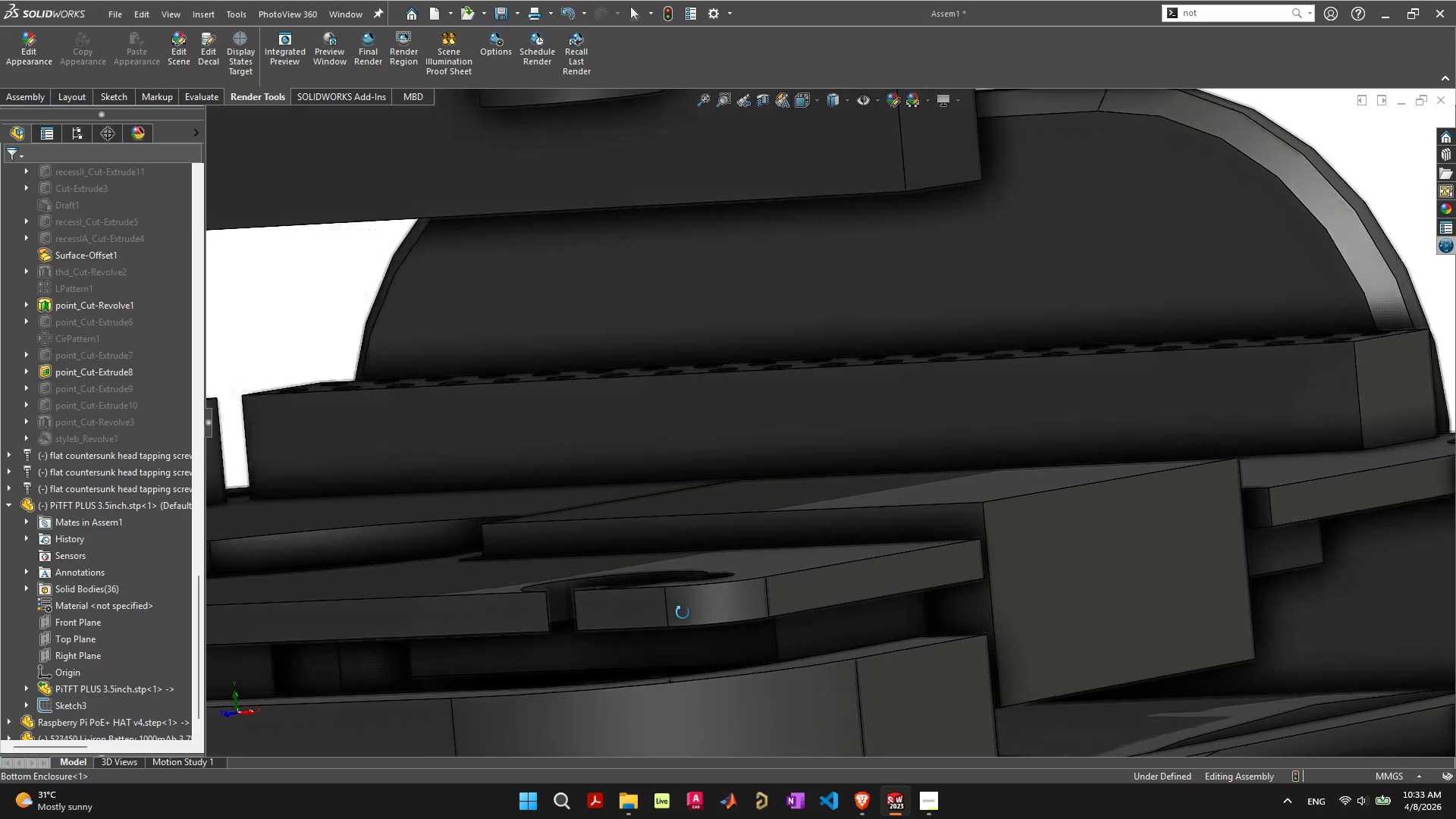 
wait(5.78)
 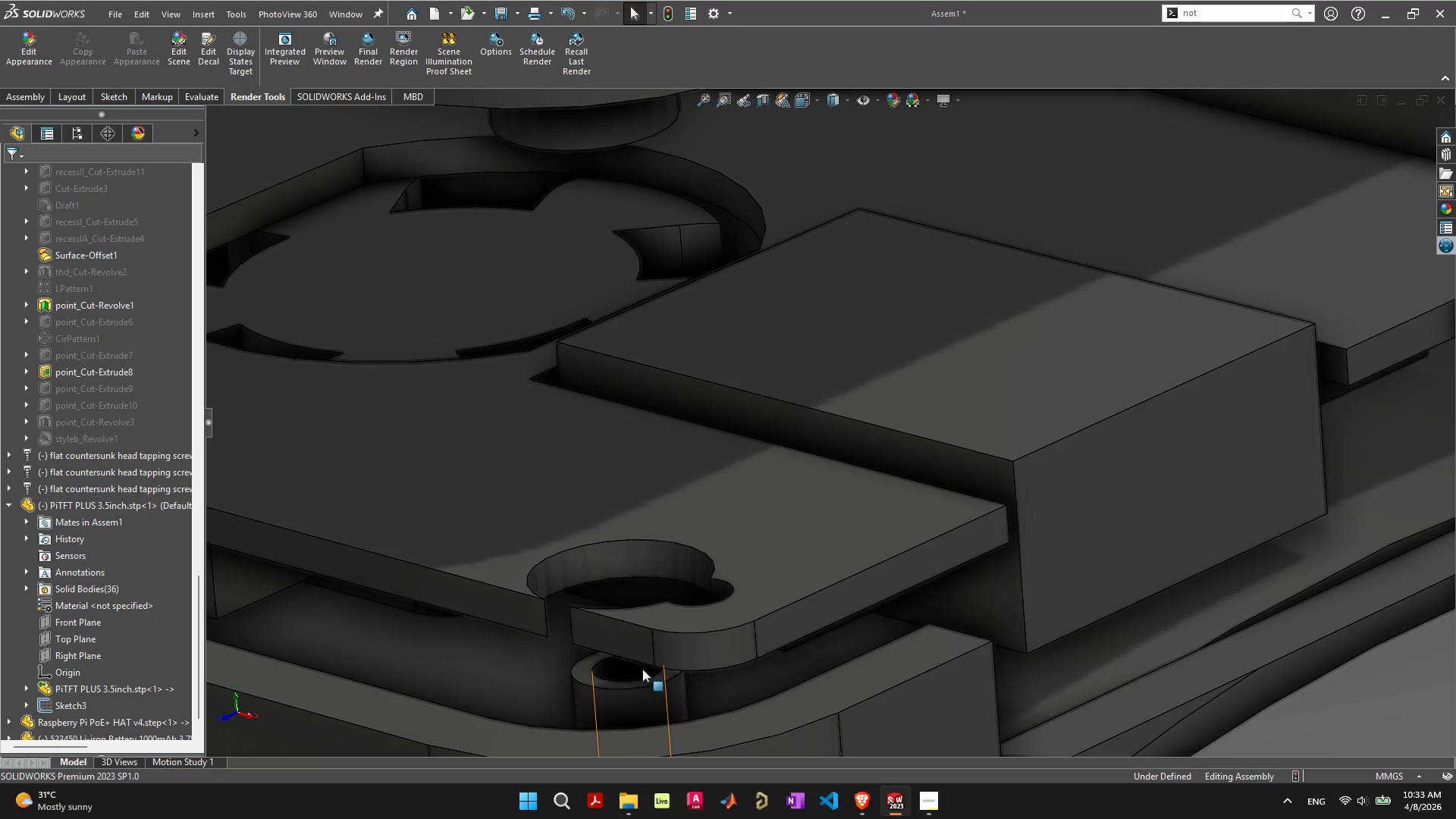 
scroll: coordinate [1123, 681], scroll_direction: down, amount: 5.0
 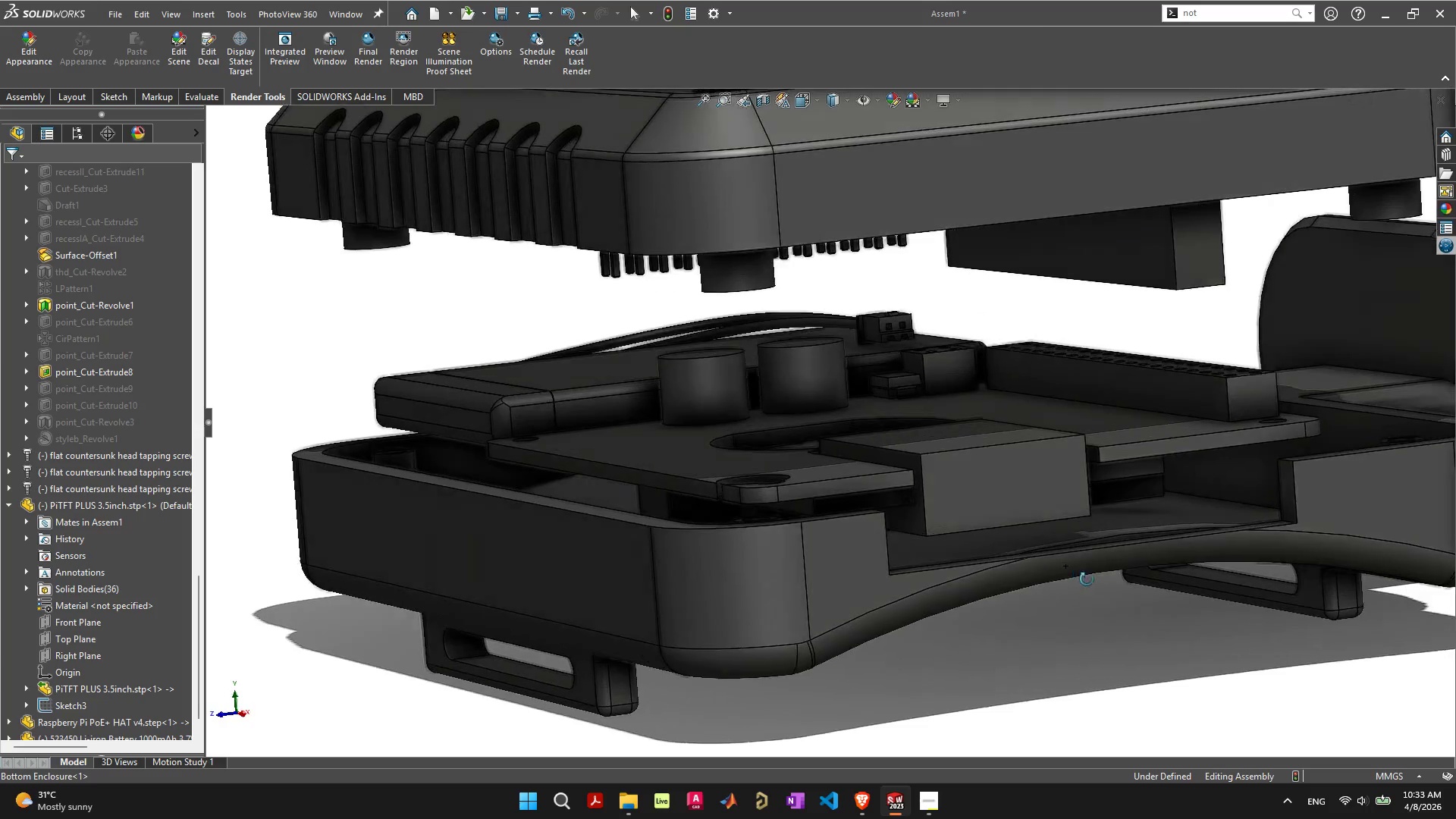 
scroll: coordinate [774, 518], scroll_direction: up, amount: 6.0
 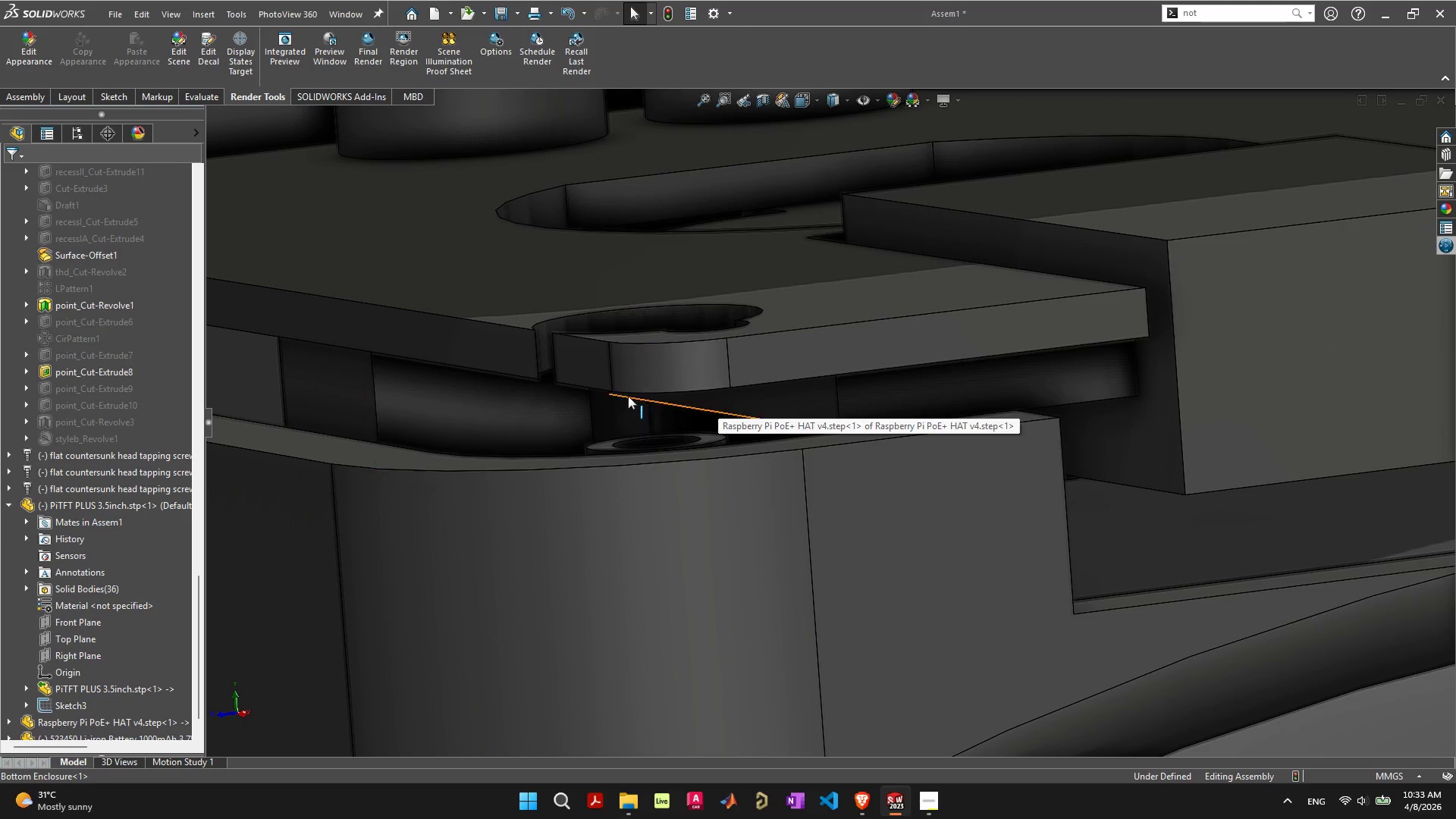 
left_click([632, 393])
 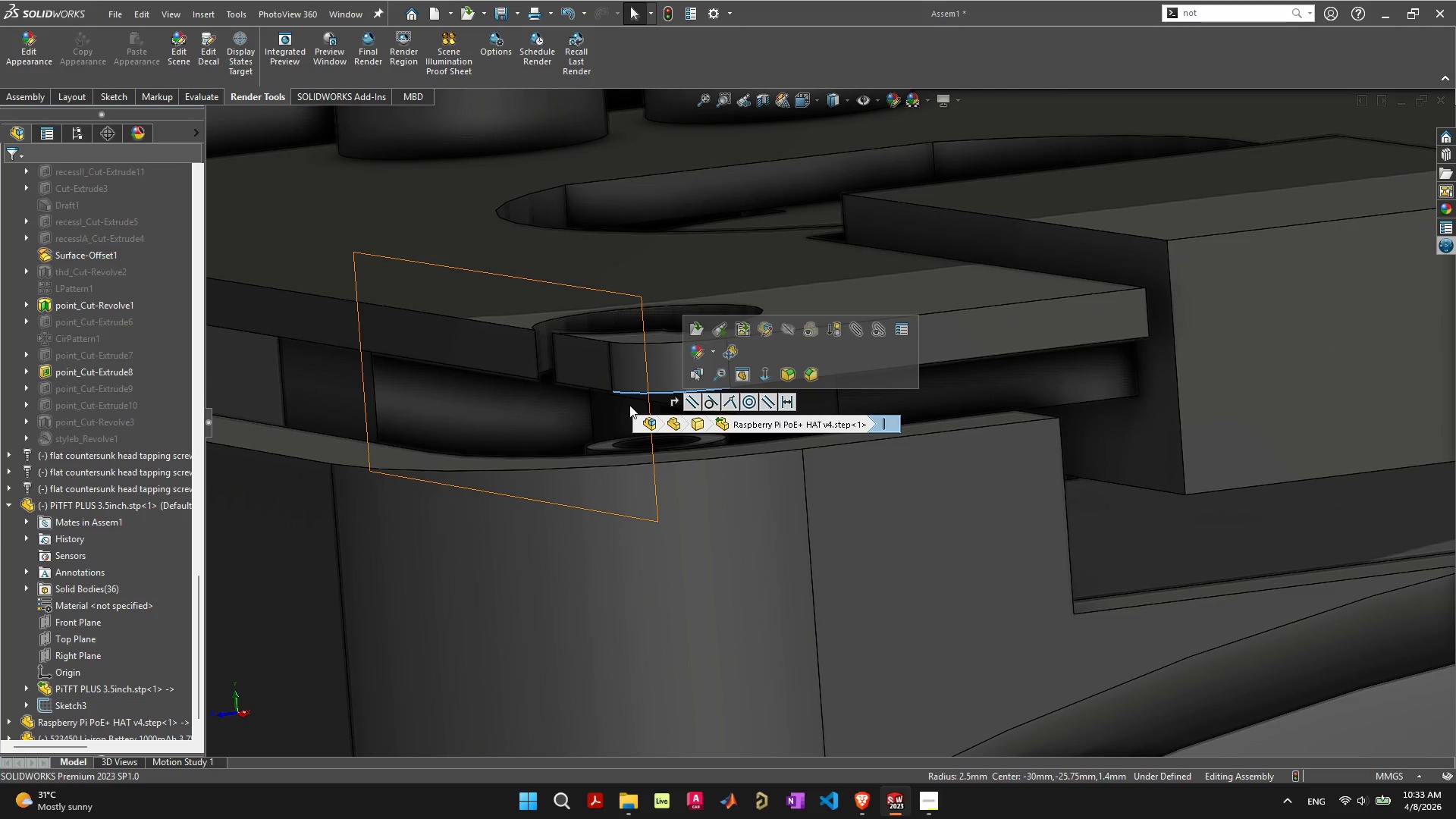 
scroll: coordinate [629, 405], scroll_direction: down, amount: 3.0
 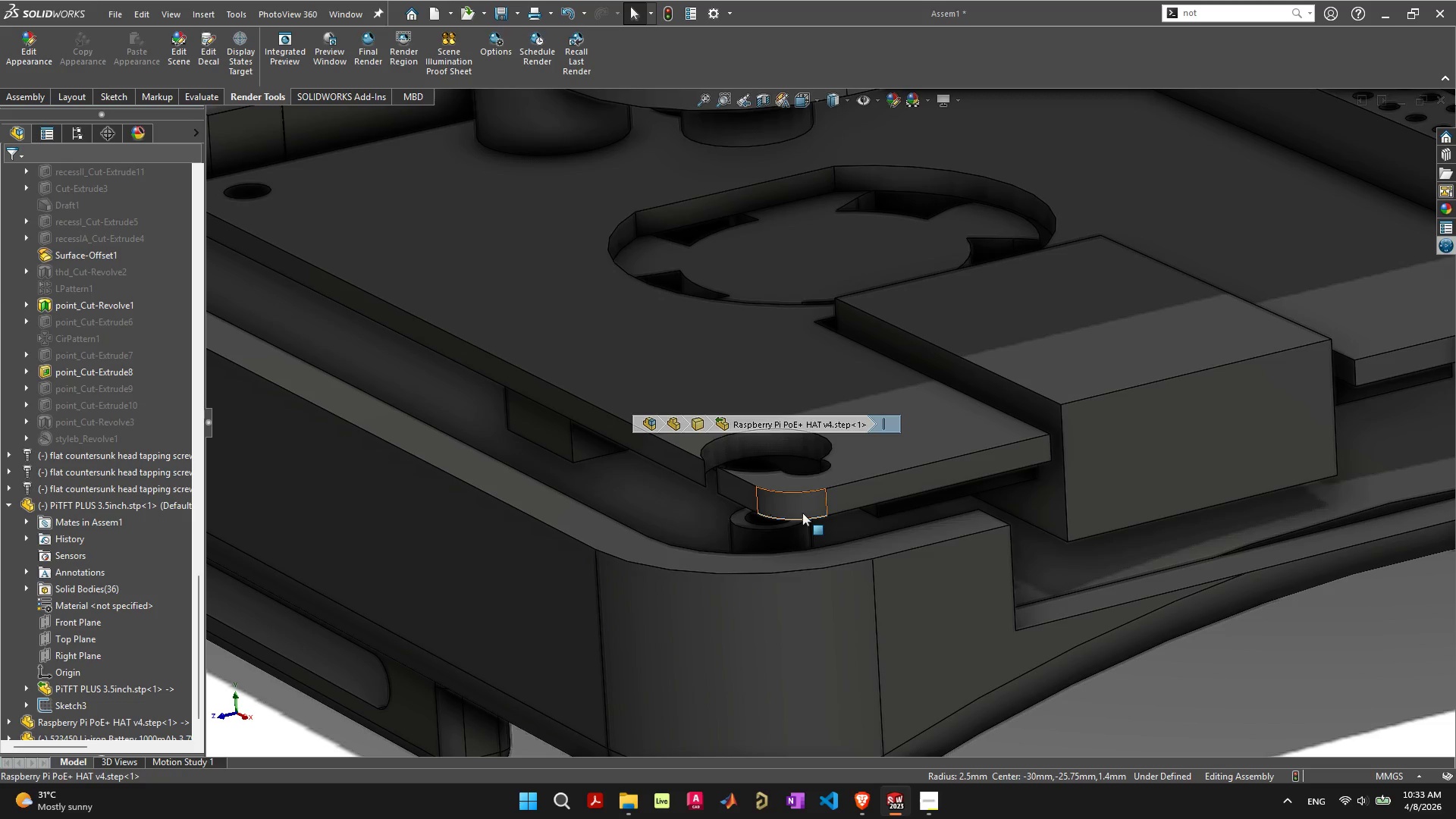 
left_click([802, 517])
 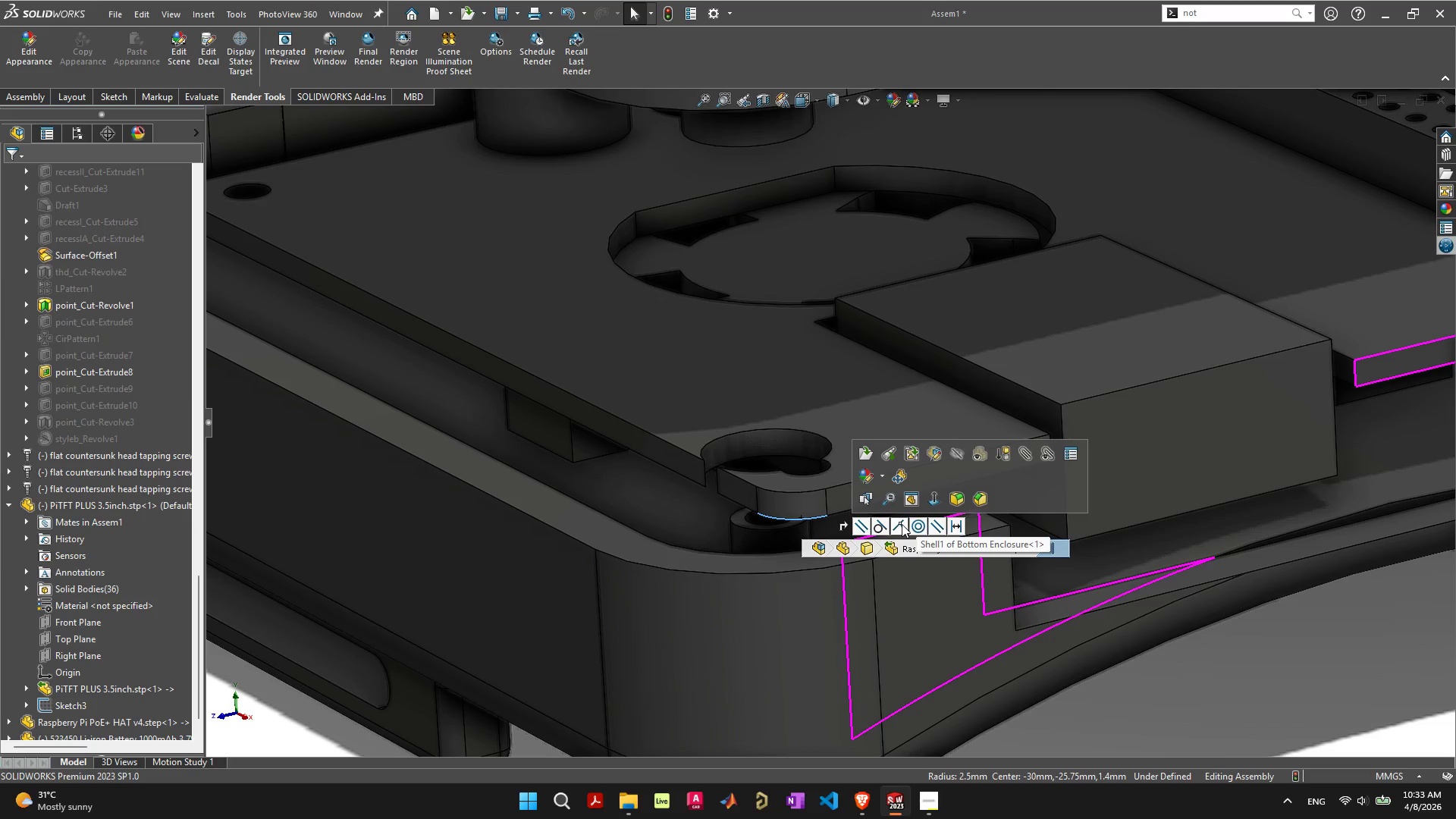 
wait(9.42)
 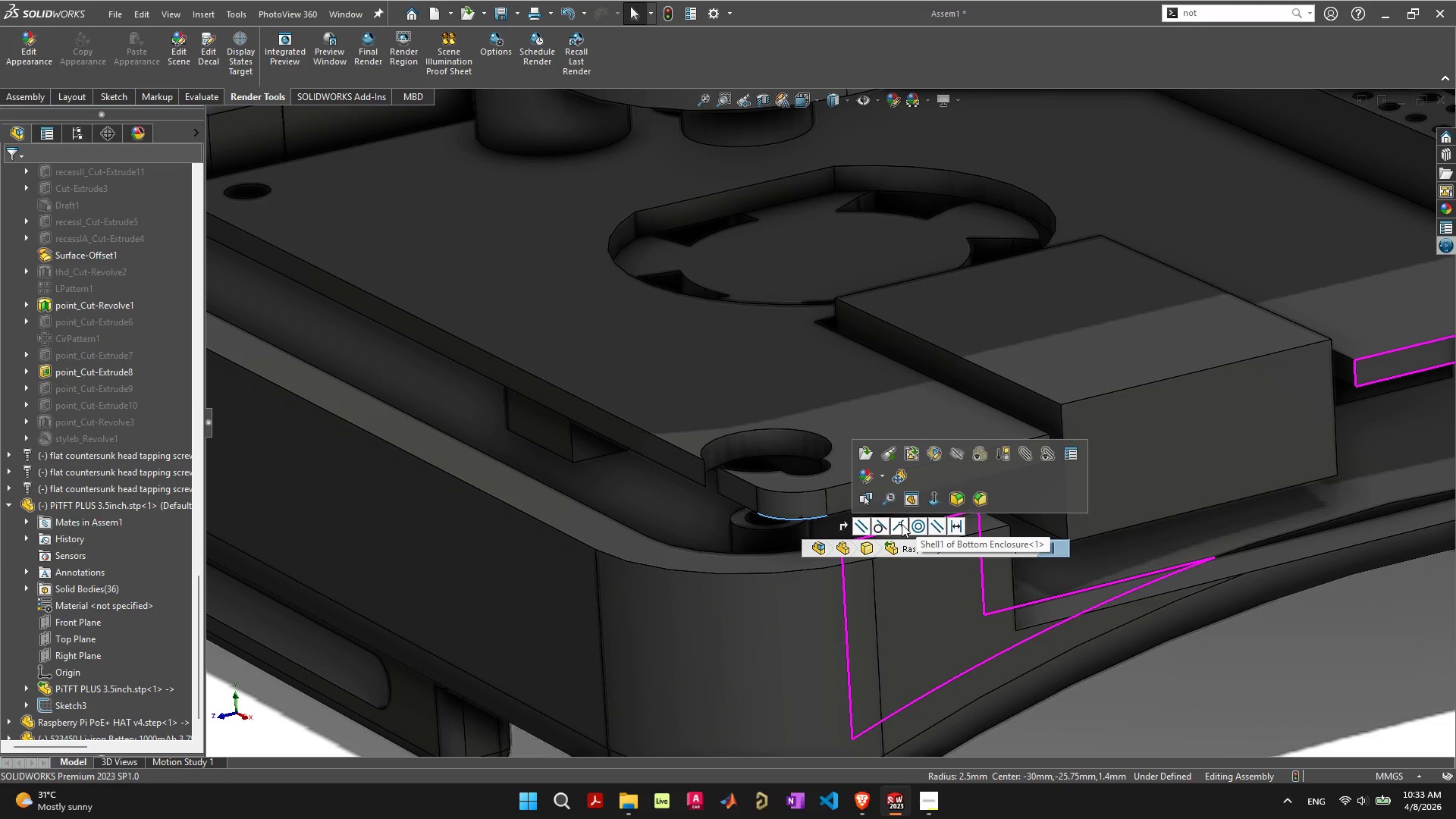 
left_click([861, 523])
 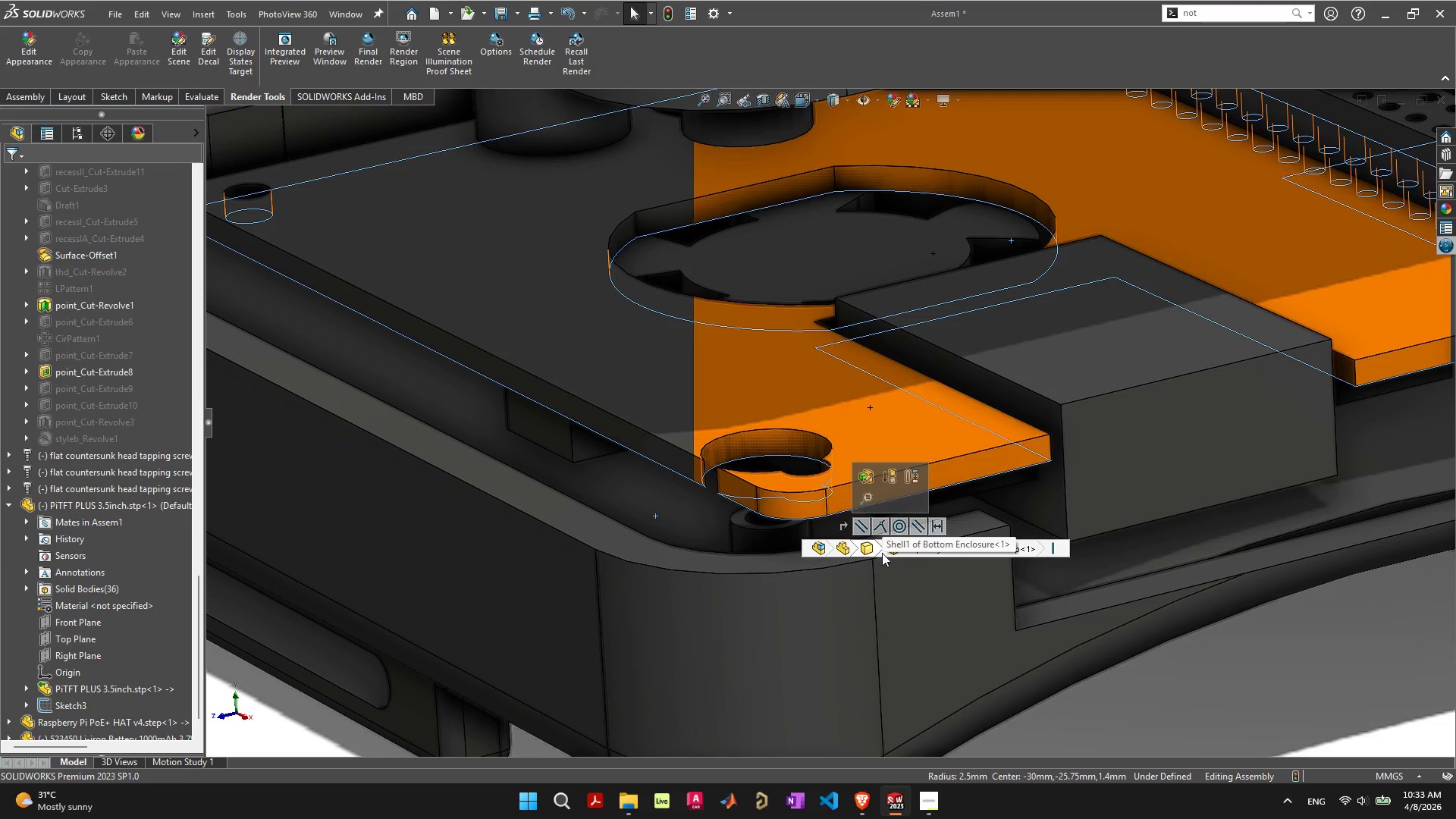 
left_click_drag(start_coordinate=[852, 409], to_coordinate=[857, 438])
 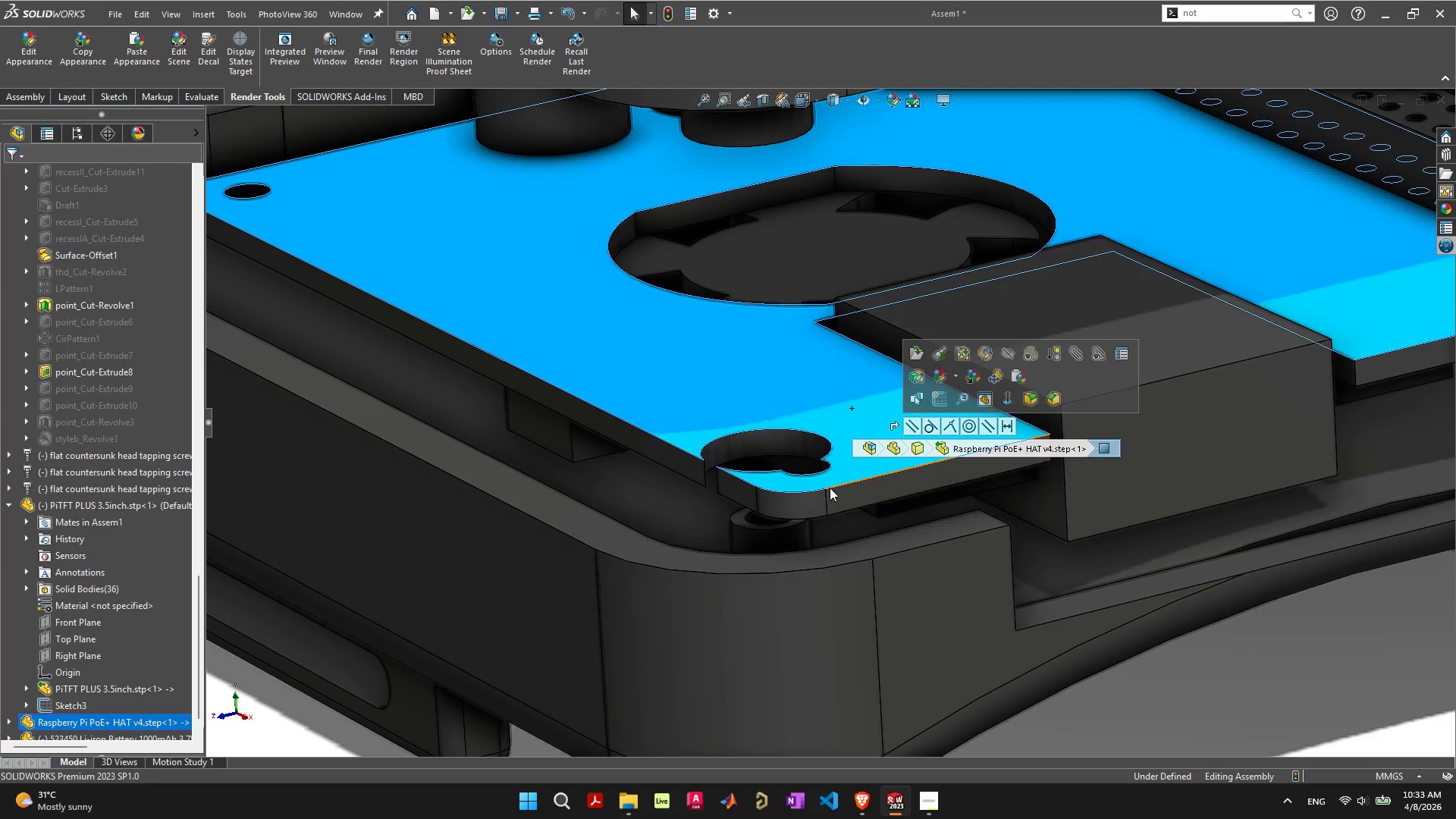 
scroll: coordinate [830, 487], scroll_direction: down, amount: 4.0
 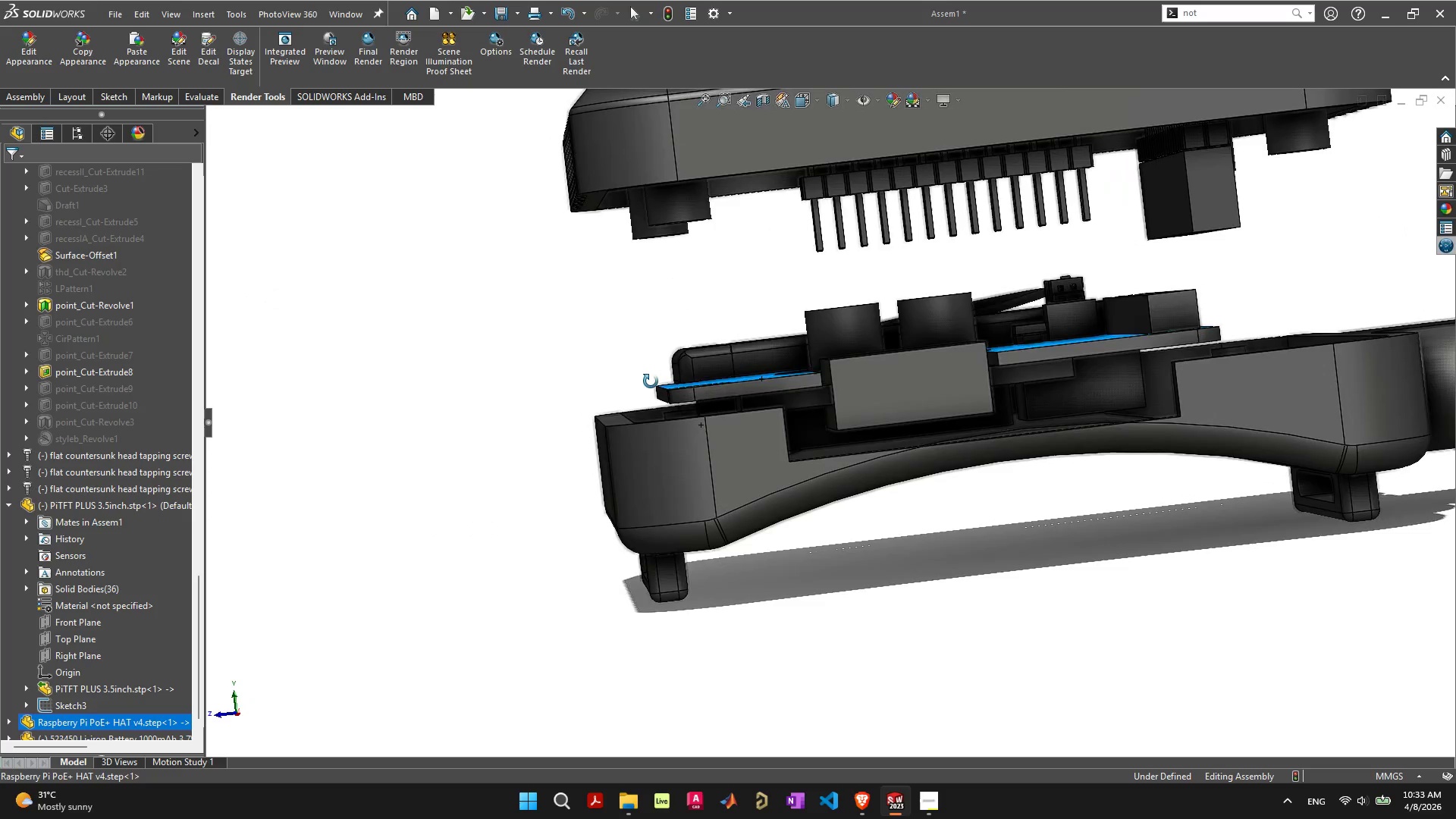 
scroll: coordinate [918, 464], scroll_direction: up, amount: 6.0
 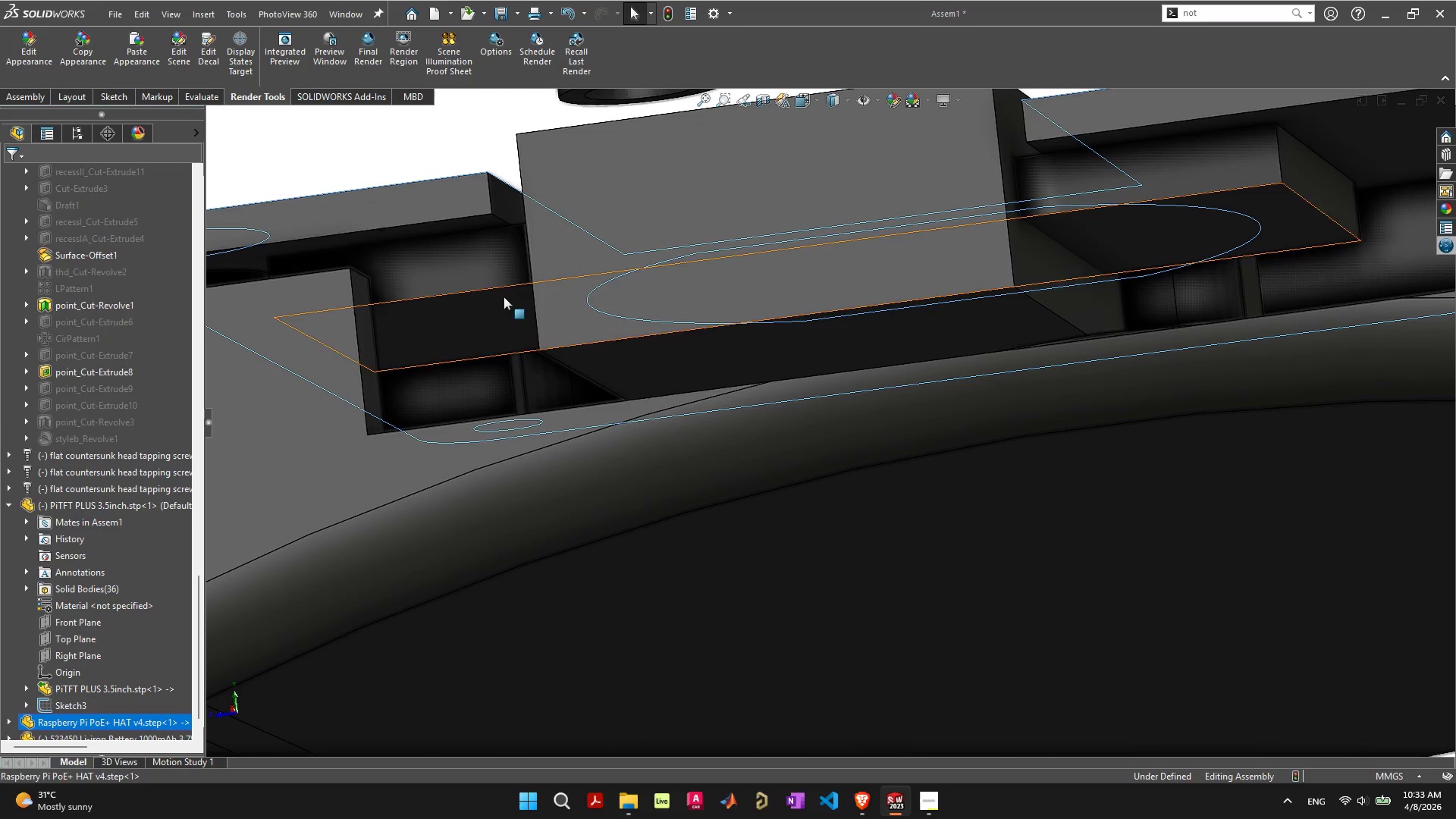 
left_click([472, 228])
 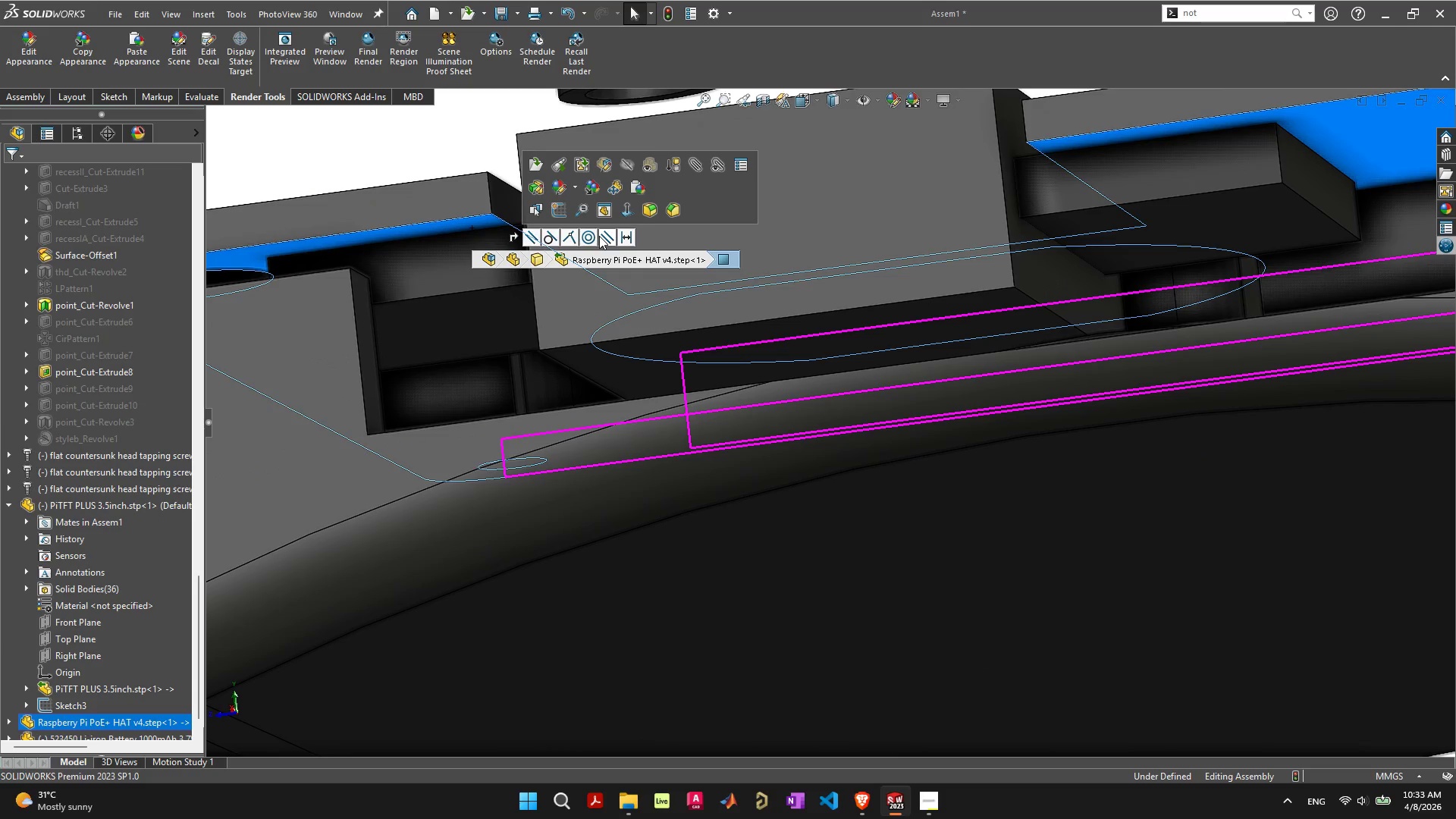 
wait(5.14)
 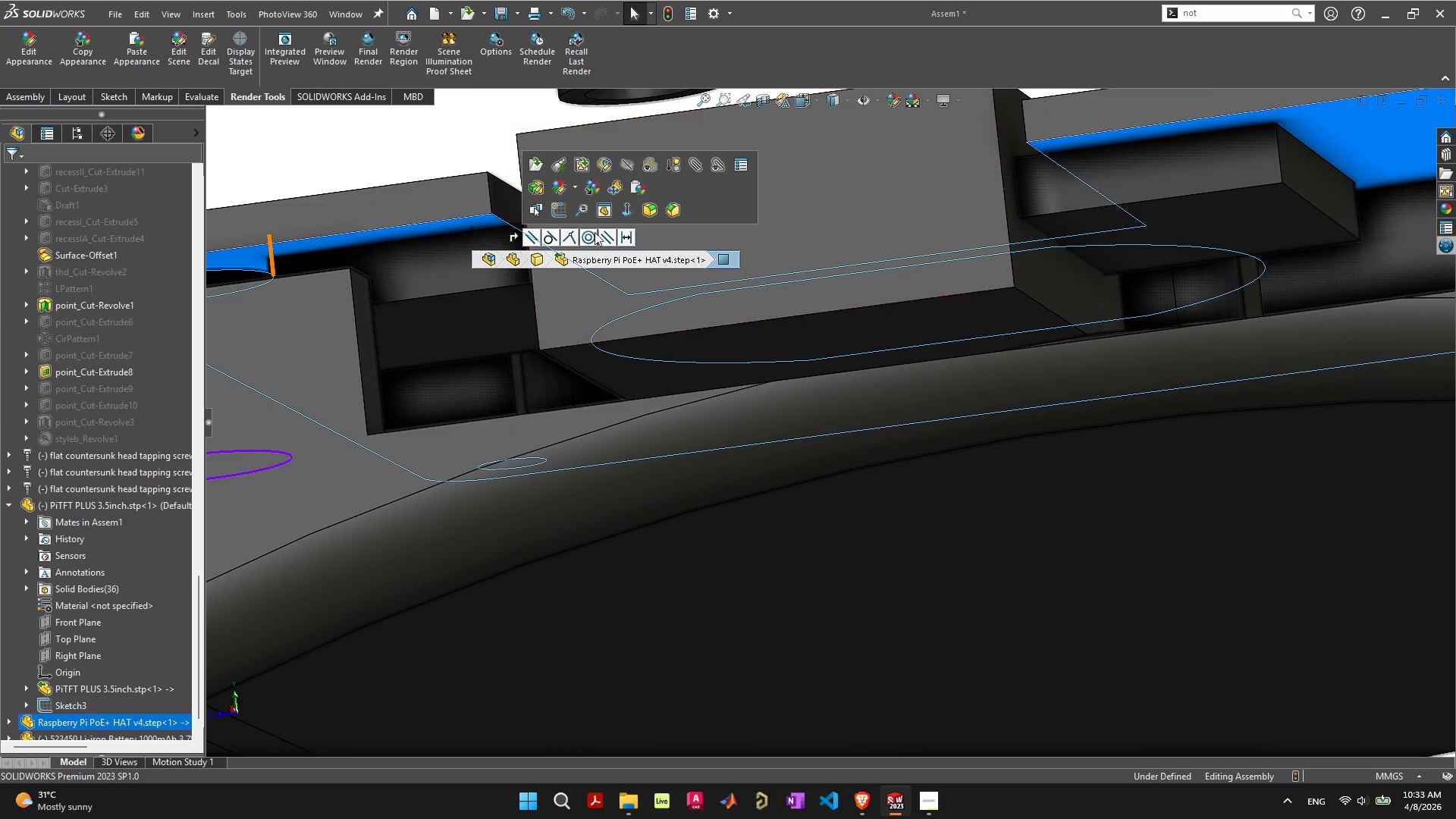 
left_click([572, 237])
 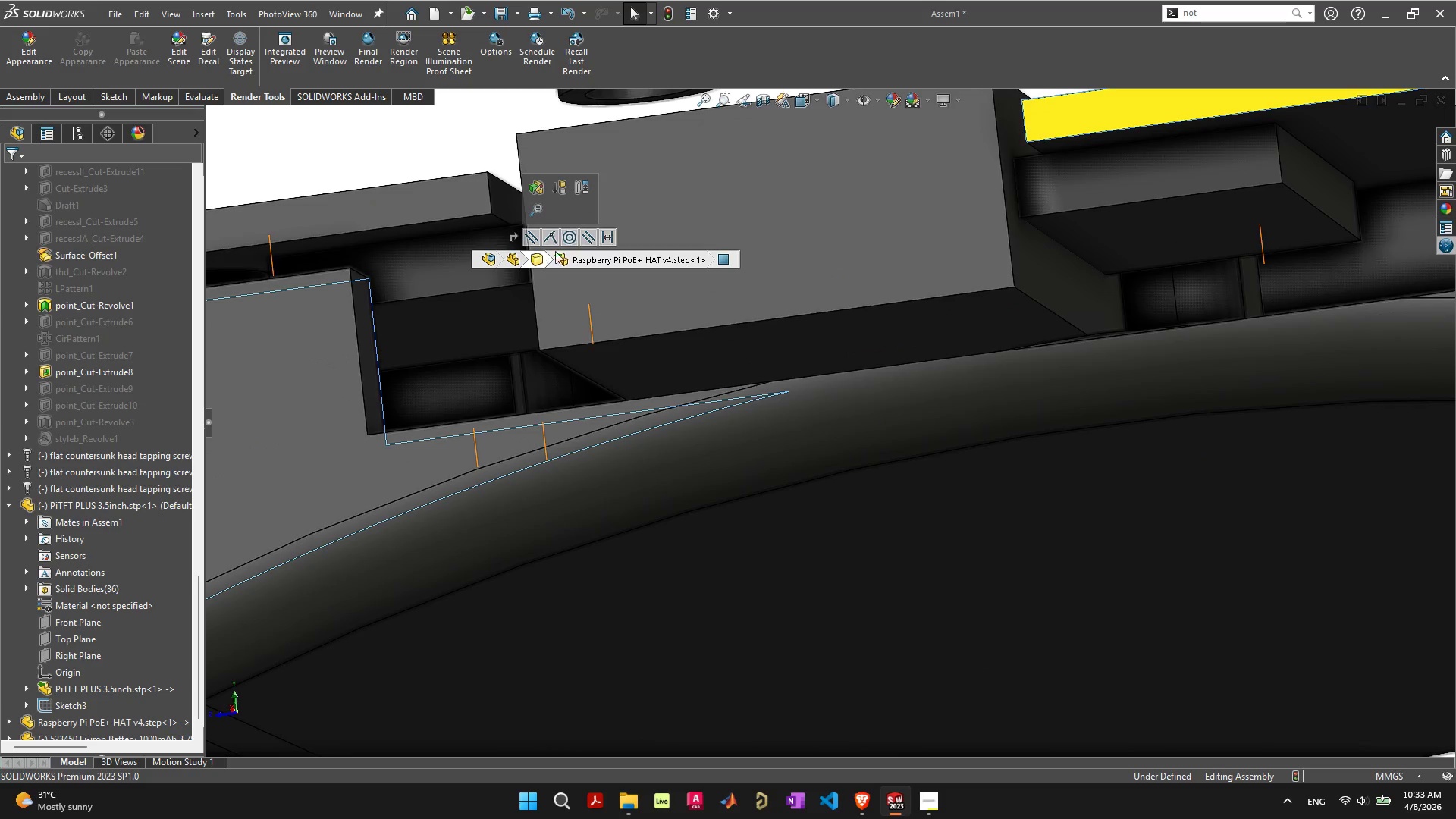 
left_click([566, 237])
 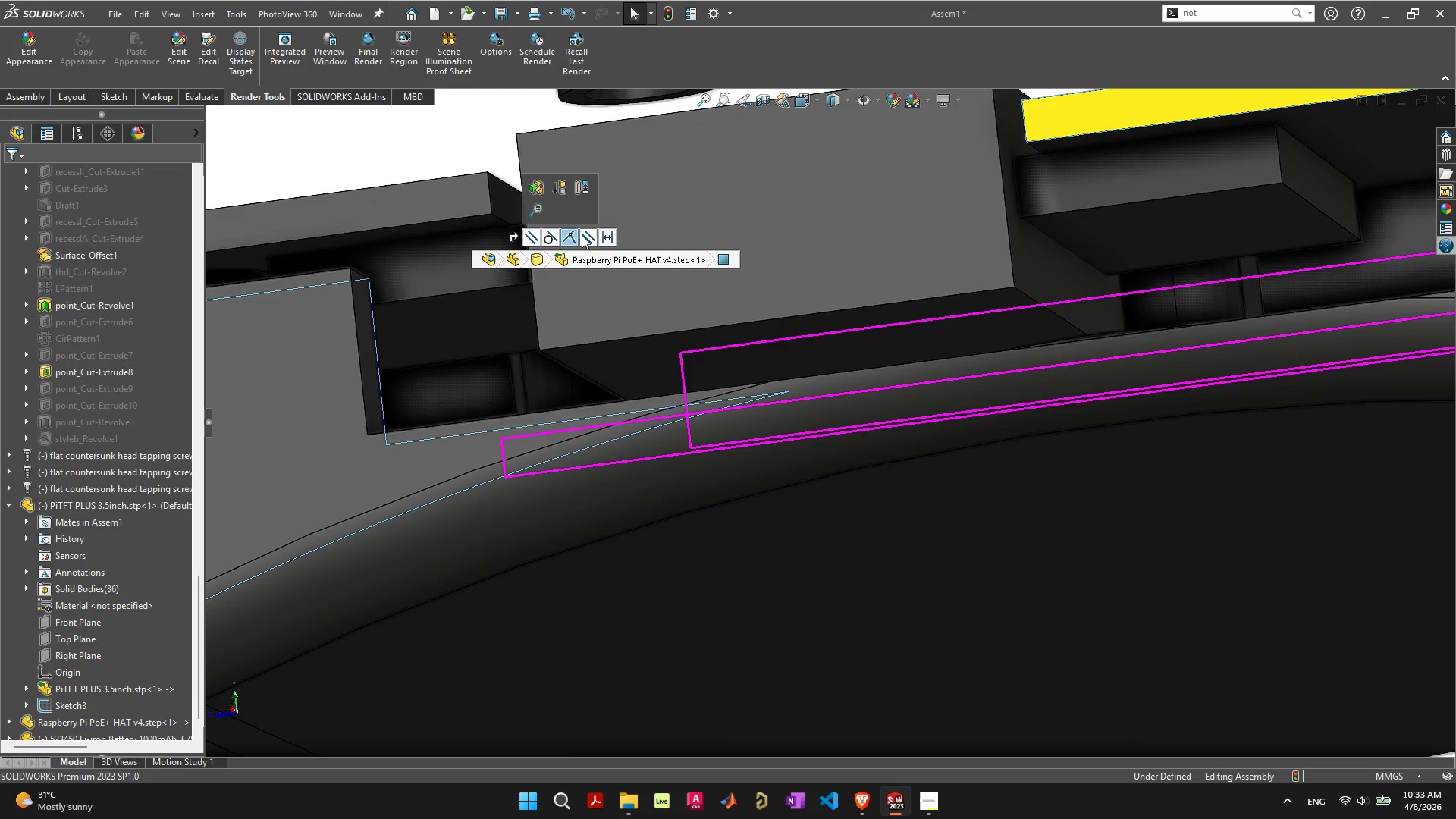 
left_click([582, 235])
 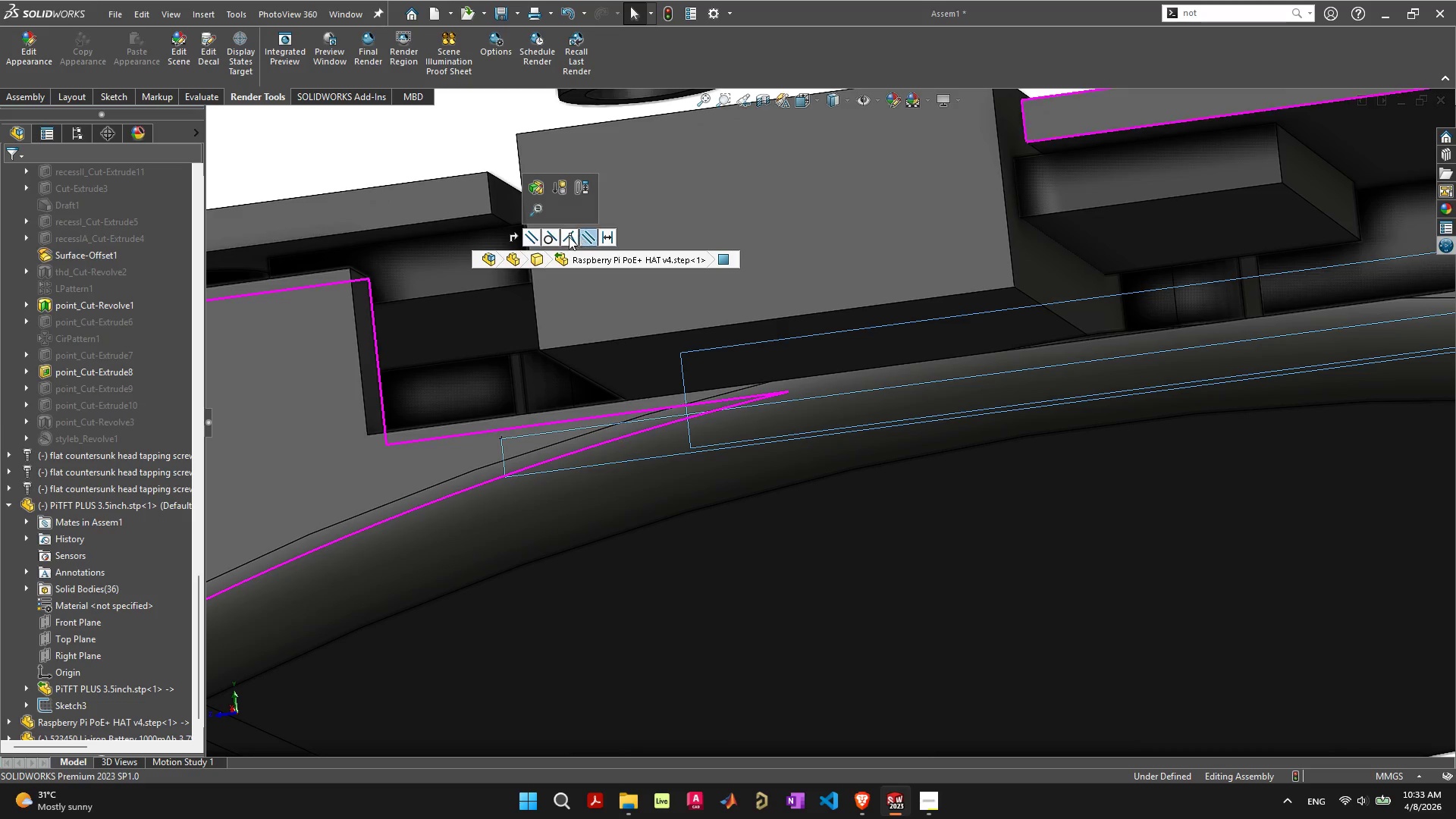 
left_click([565, 237])
 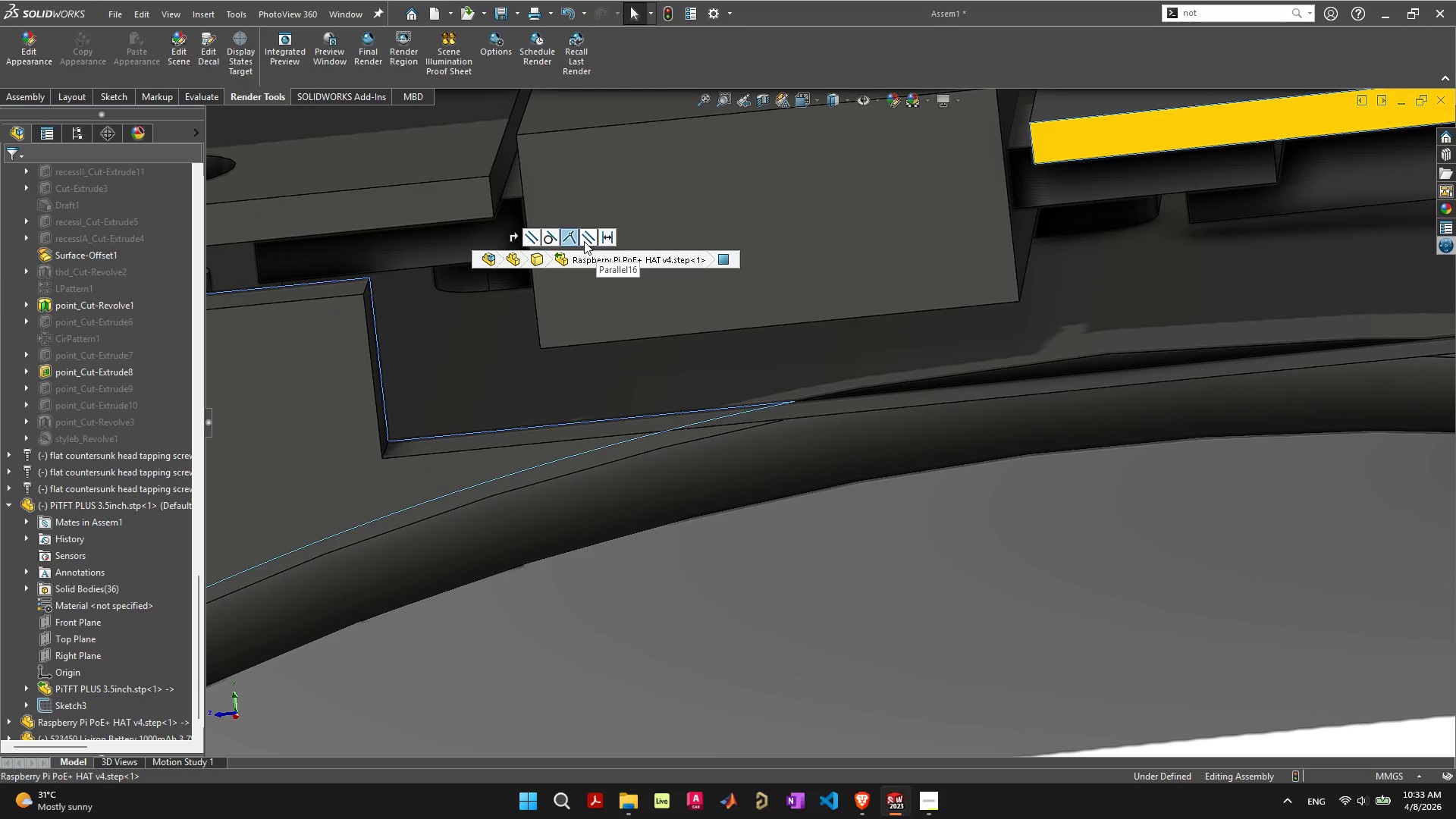 
left_click([584, 241])
 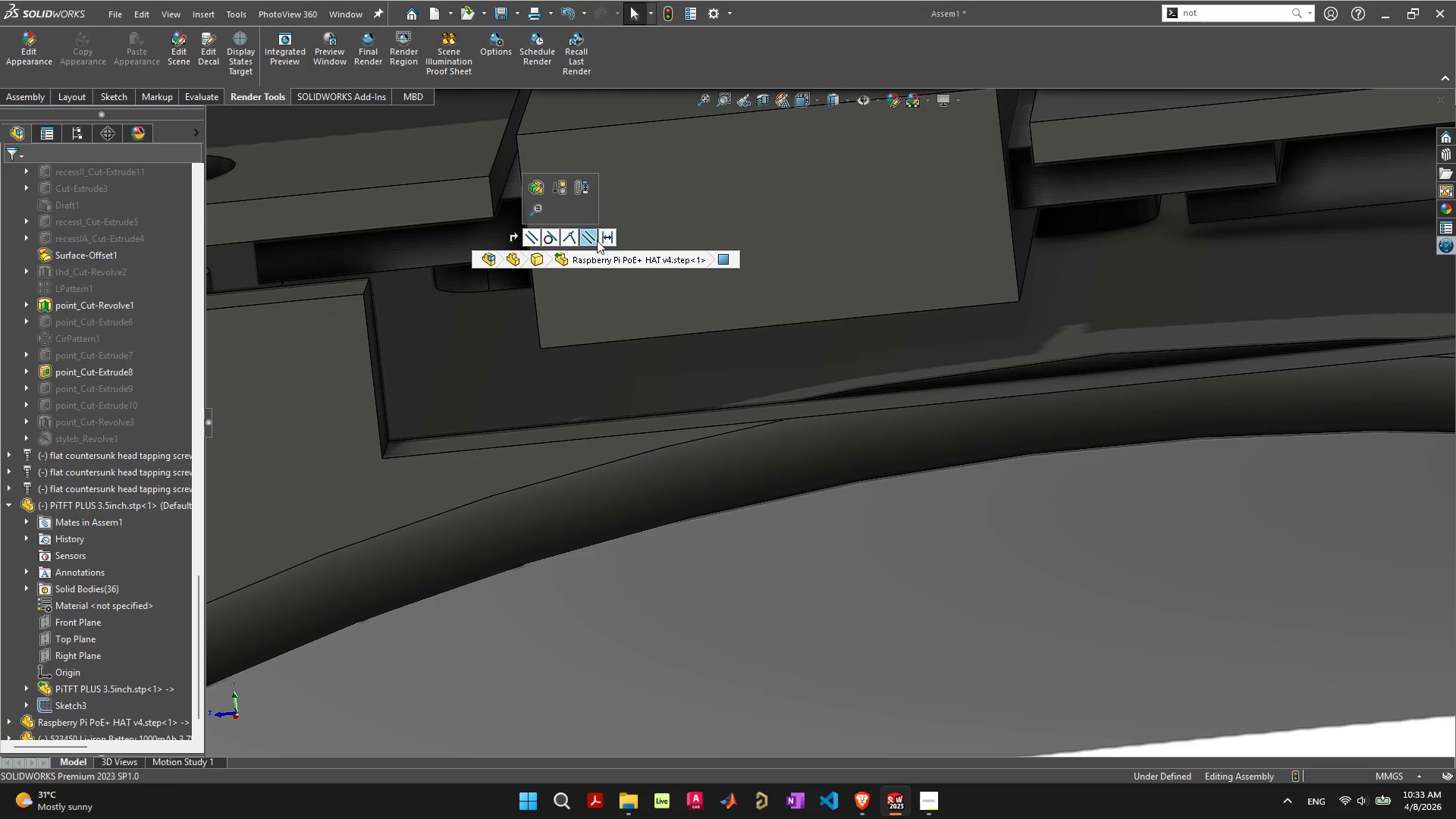 
left_click([604, 237])
 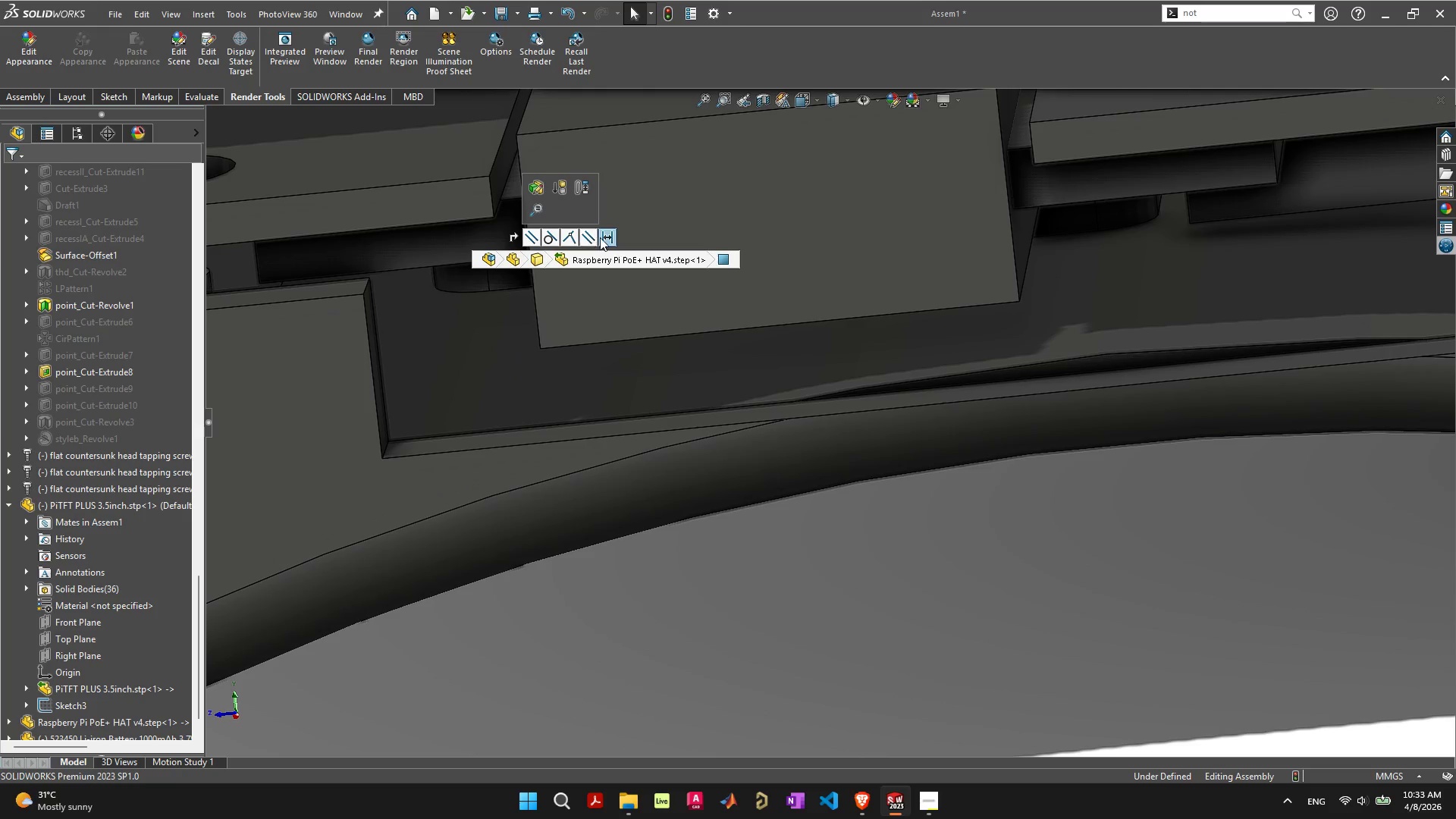 
right_click([605, 237])
 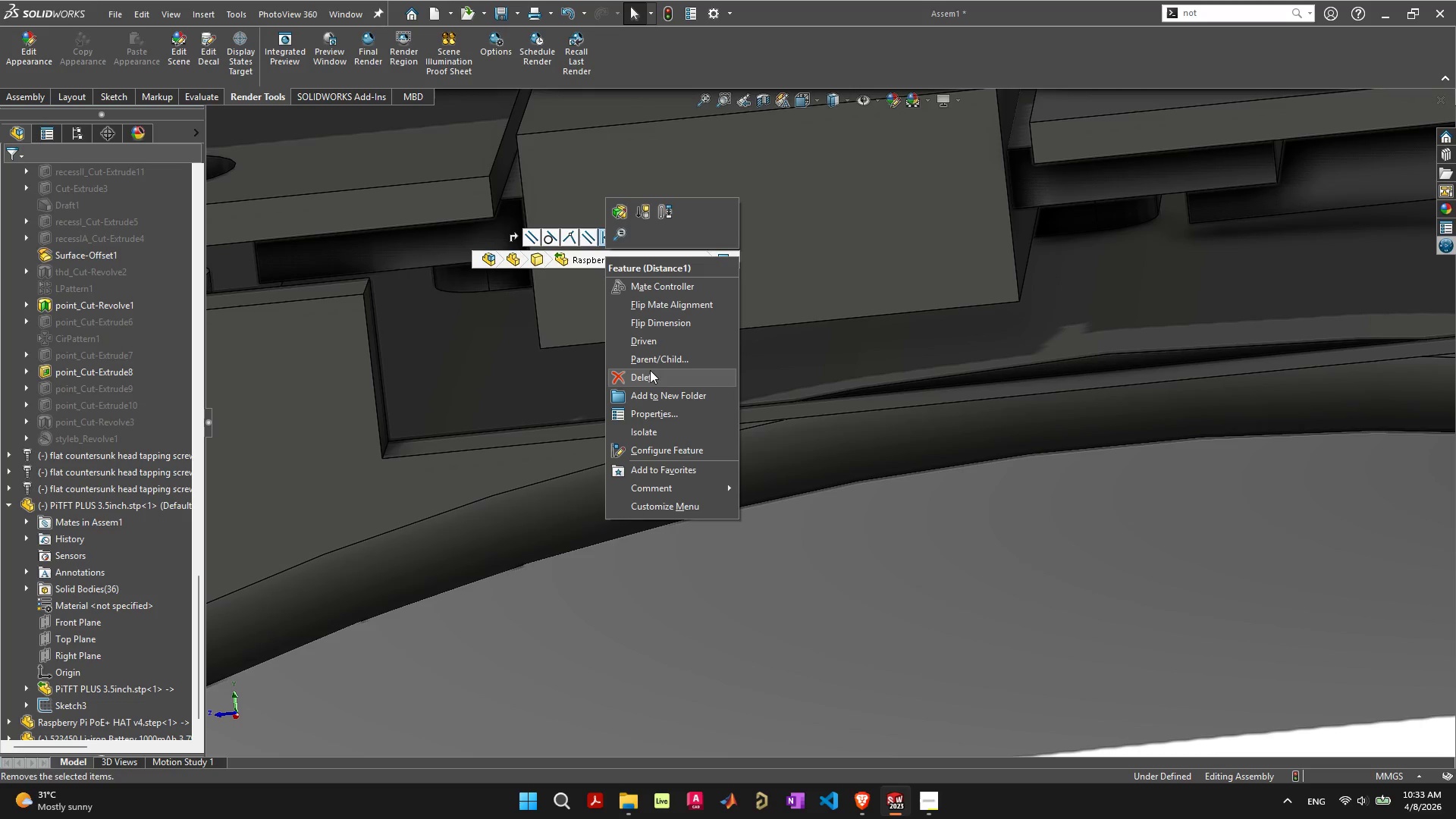 
left_click([650, 370])
 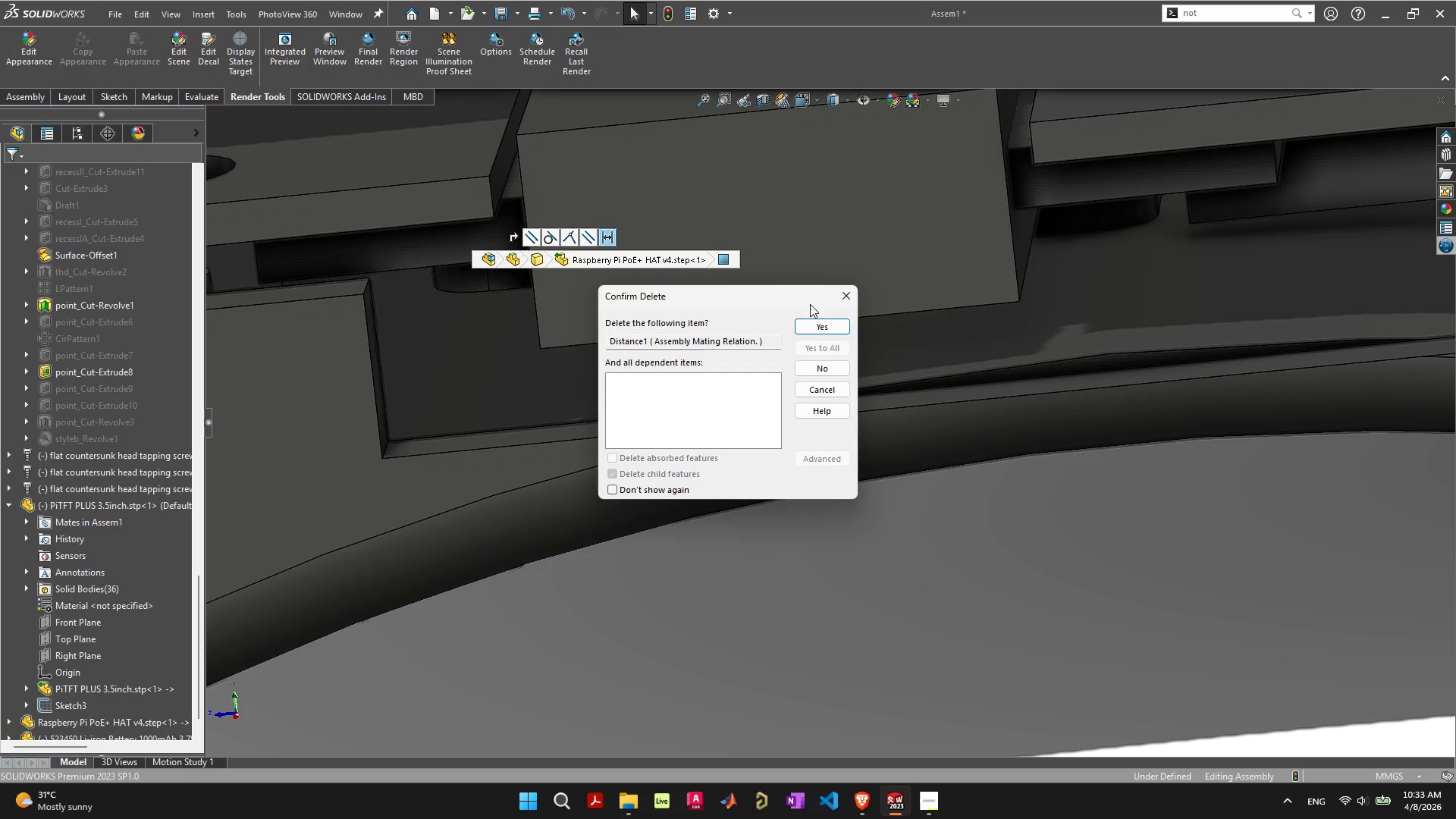 
left_click([808, 323])
 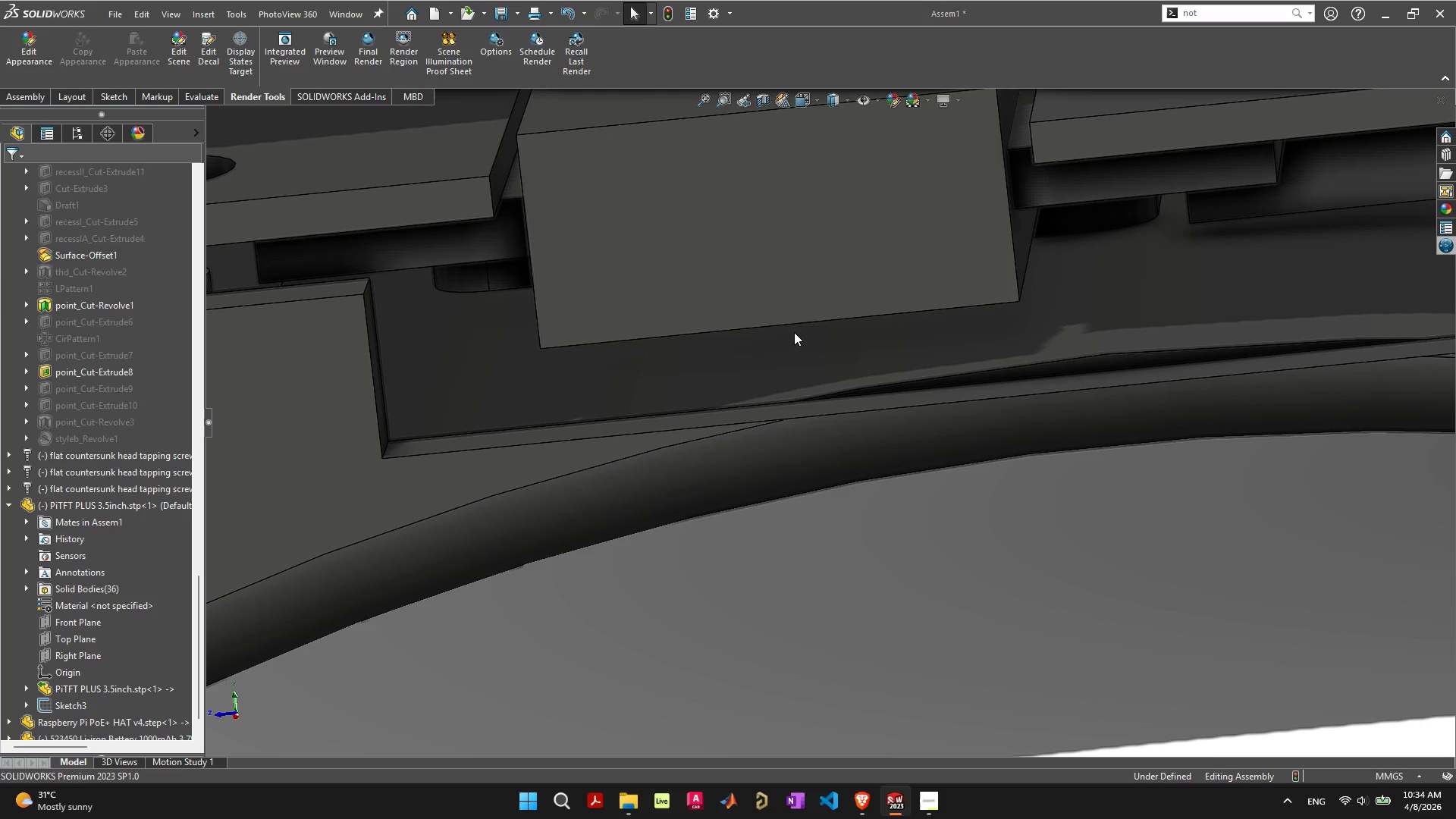 
scroll: coordinate [794, 334], scroll_direction: down, amount: 13.0
 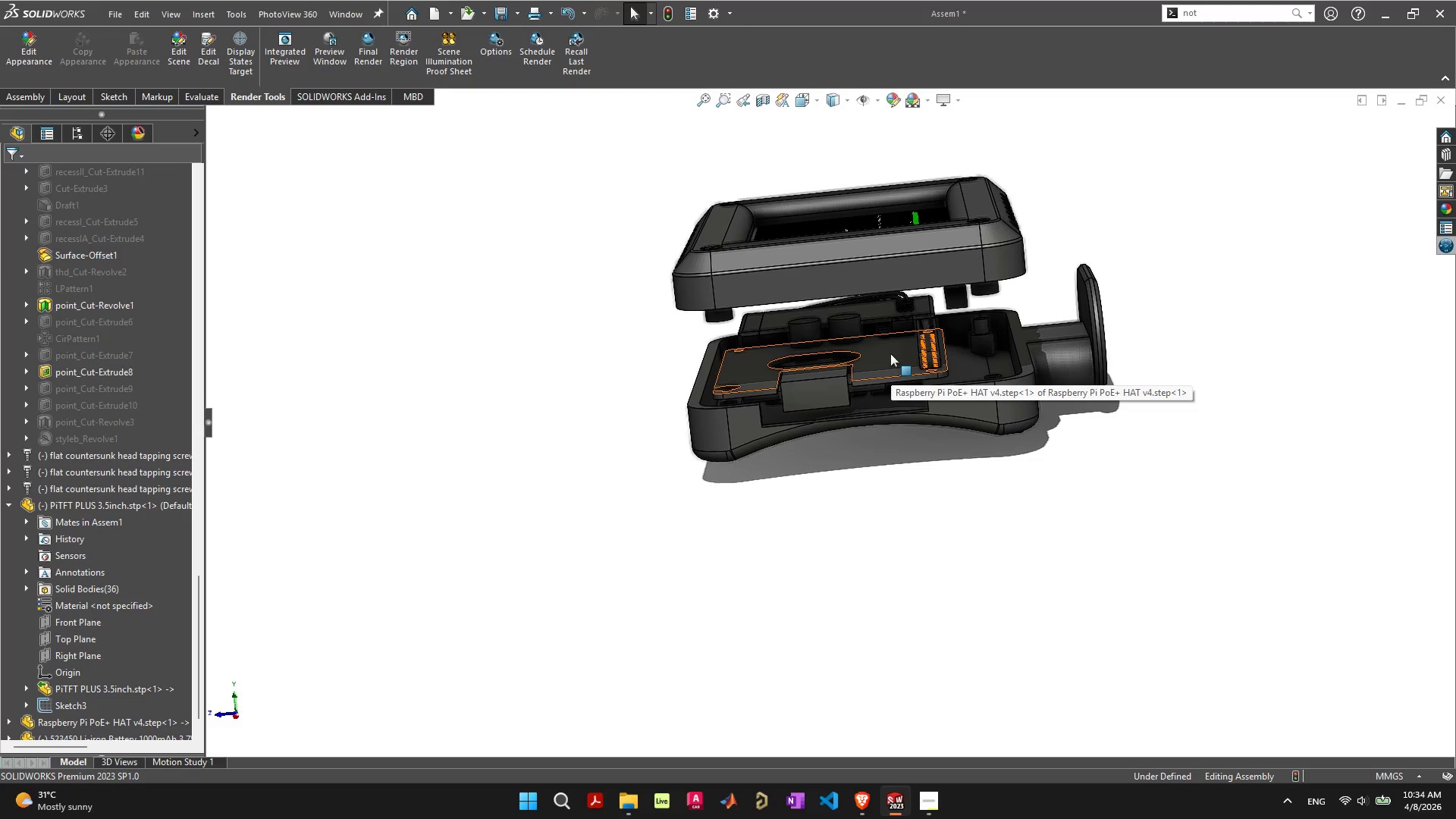 
left_click_drag(start_coordinate=[890, 353], to_coordinate=[853, 454])
 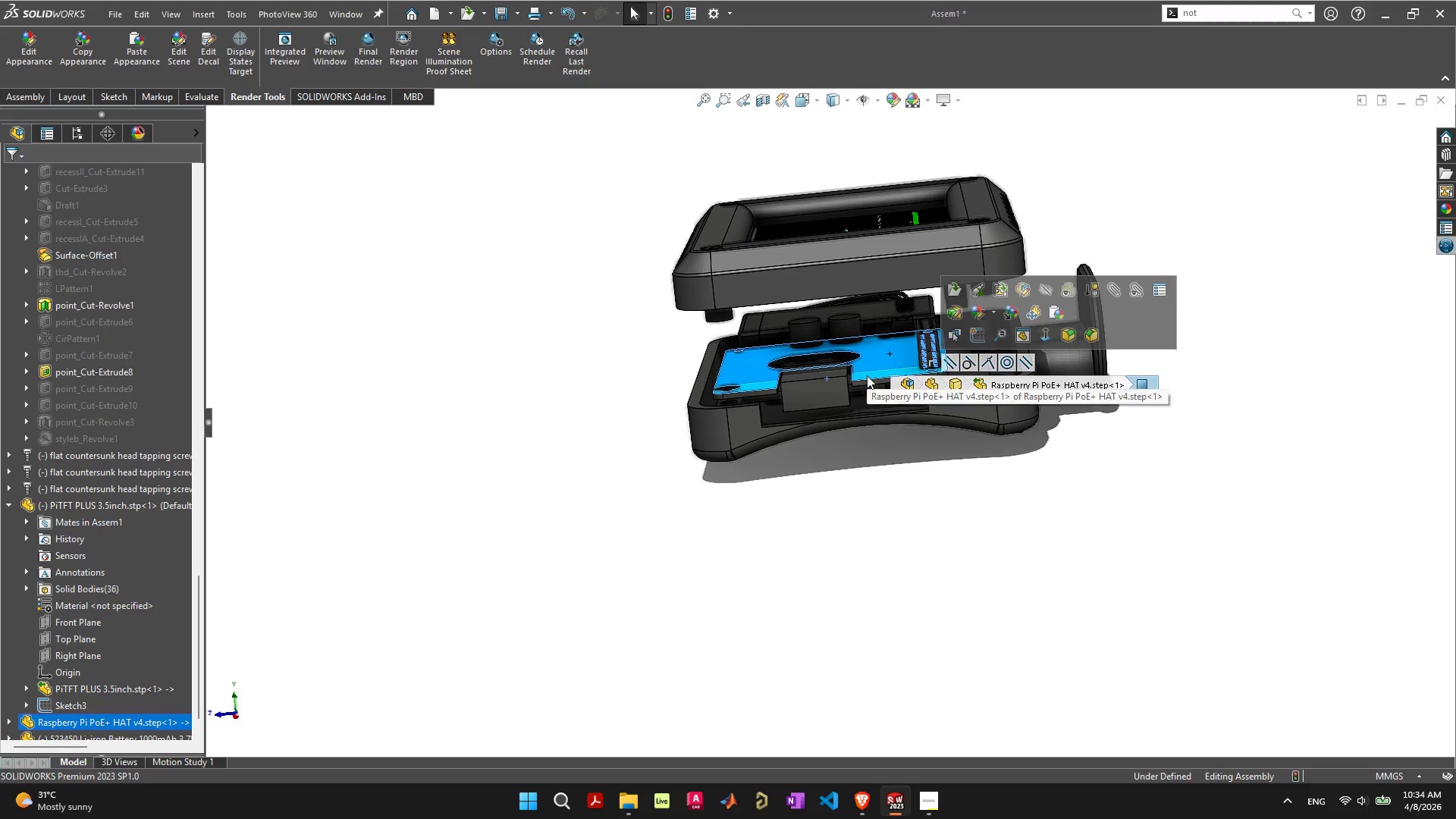 
left_click_drag(start_coordinate=[871, 374], to_coordinate=[861, 394])
 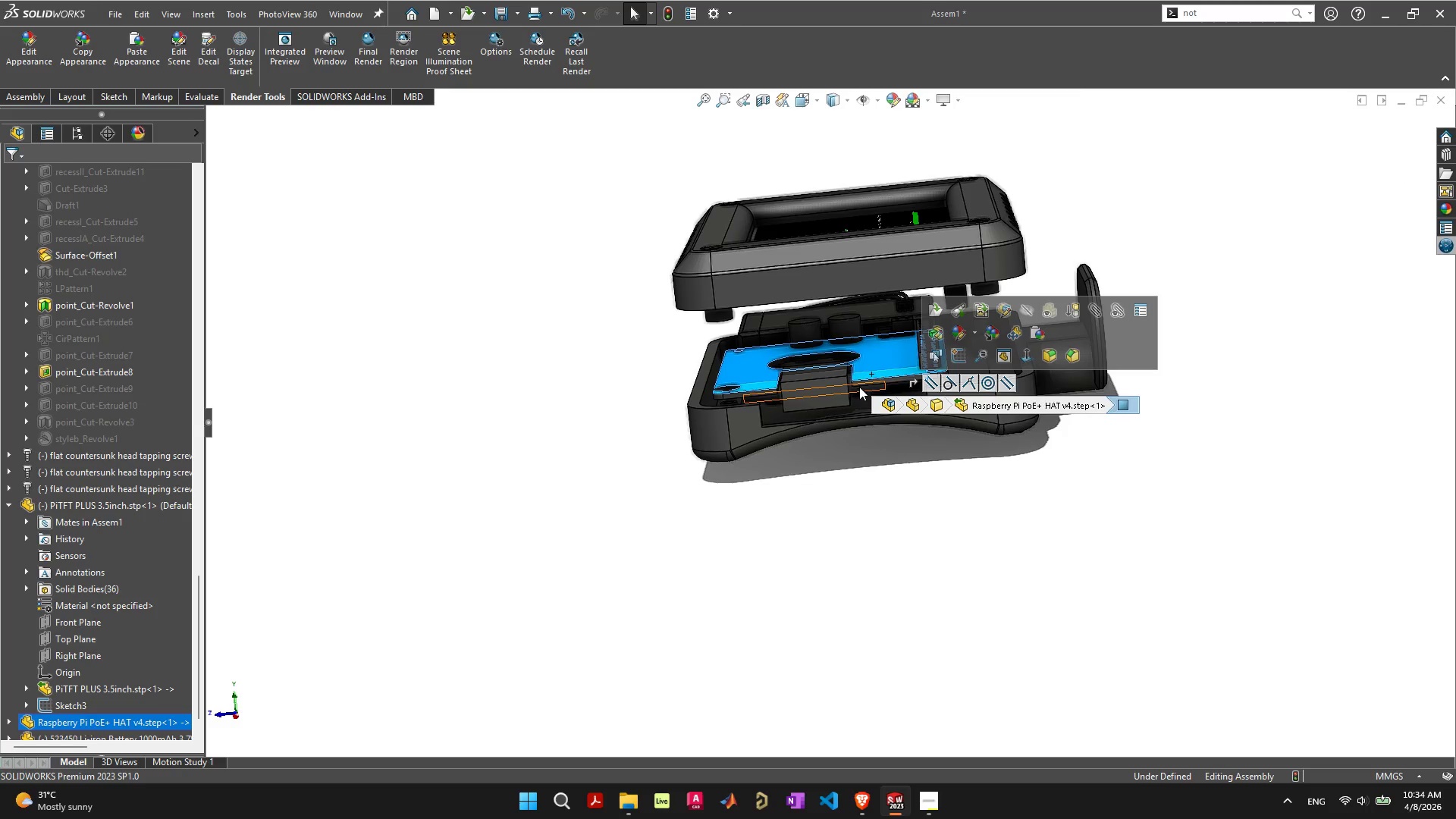 
scroll: coordinate [707, 329], scroll_direction: up, amount: 10.0
 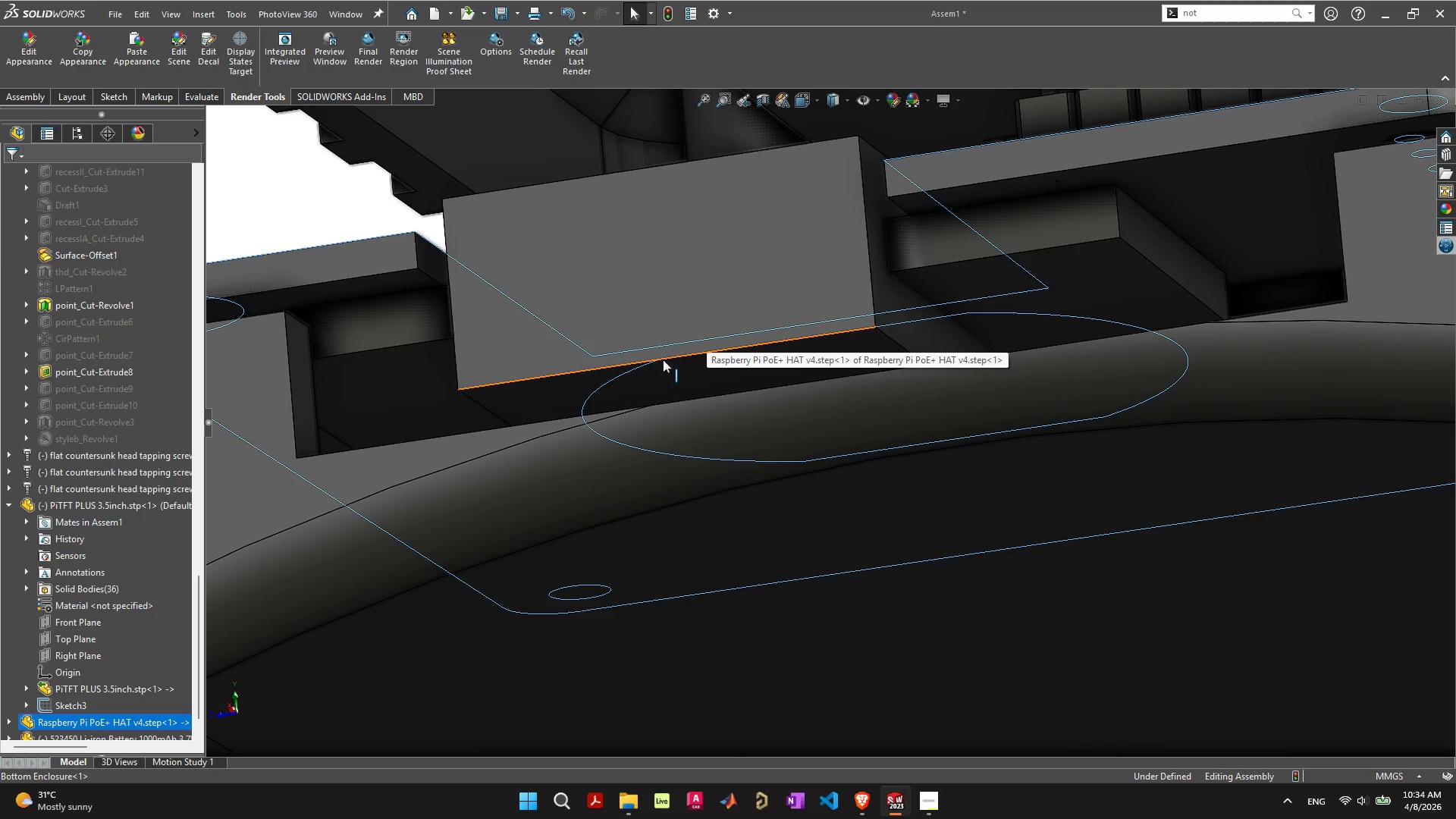 
left_click([652, 360])
 